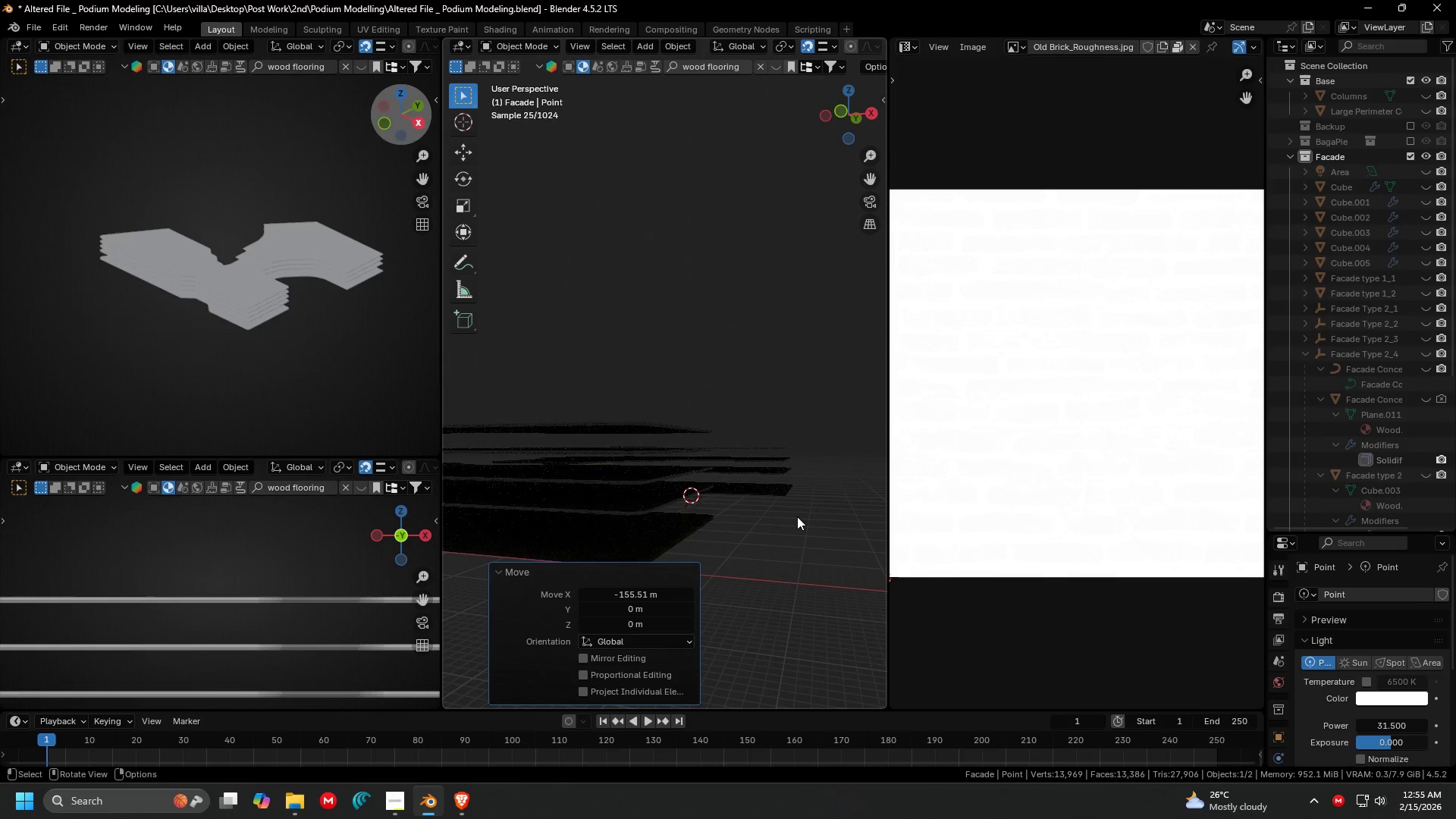 
key(G)
 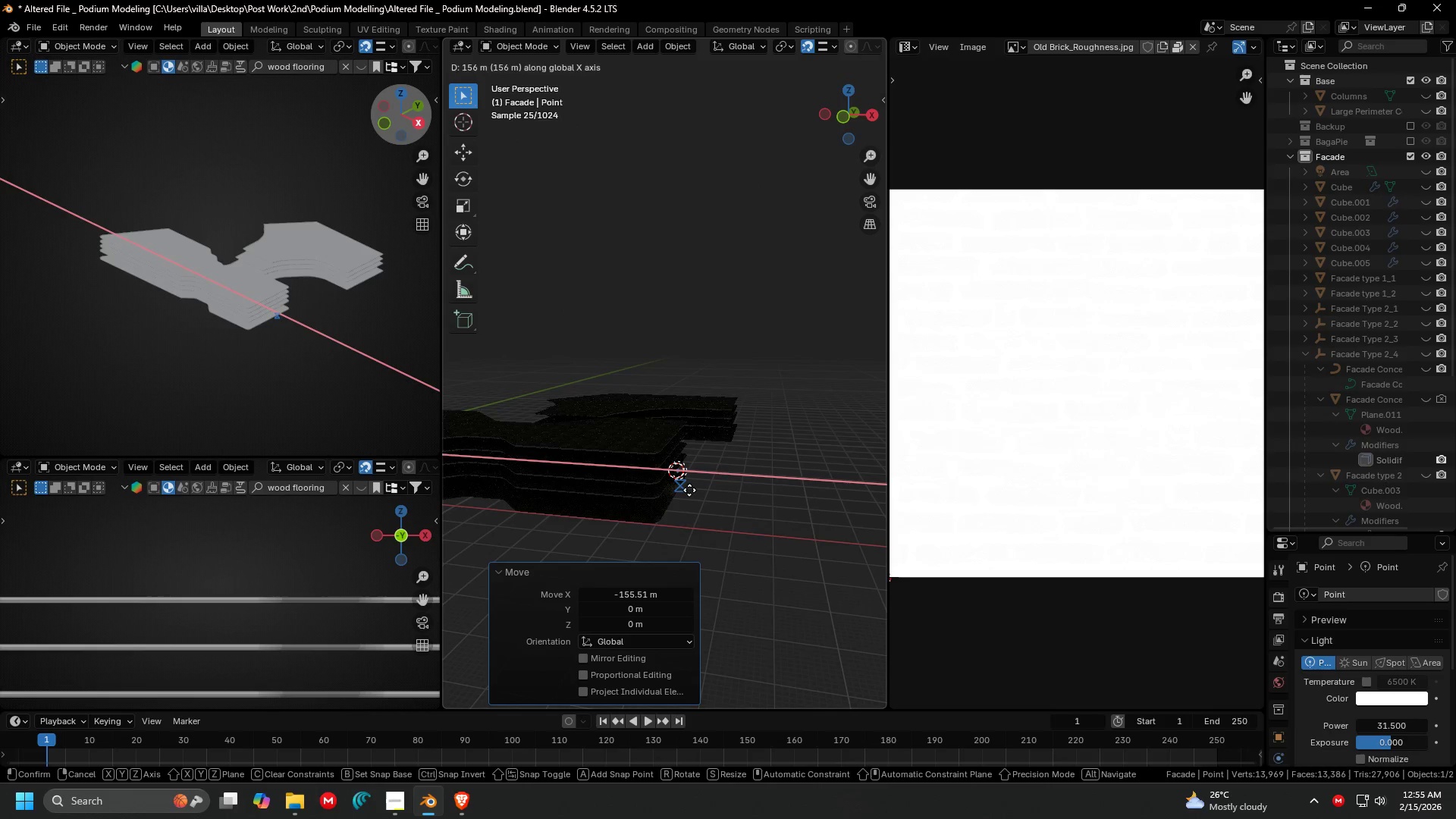 
scroll: coordinate [797, 545], scroll_direction: down, amount: 2.0
 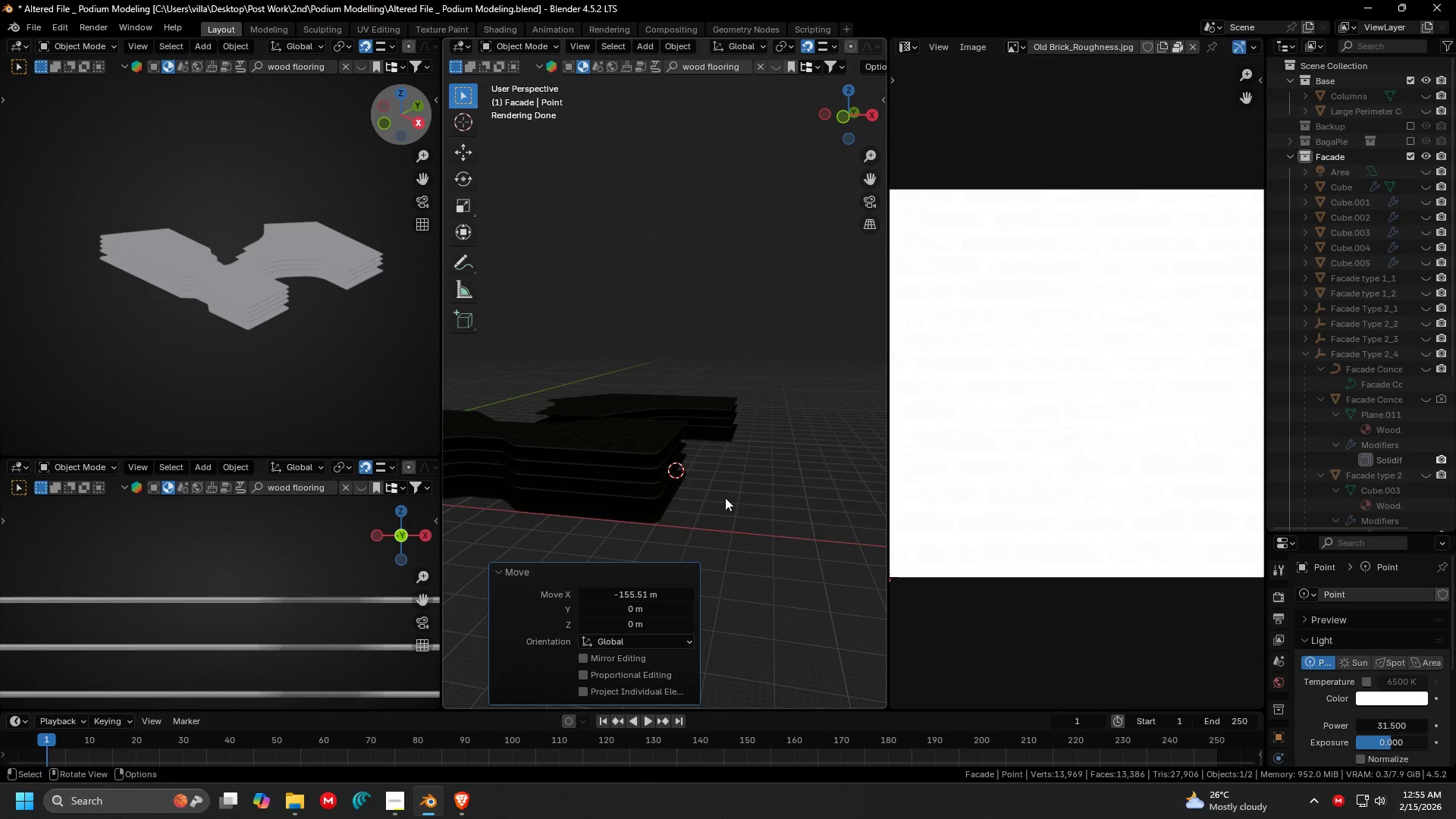 
left_click([689, 490])
 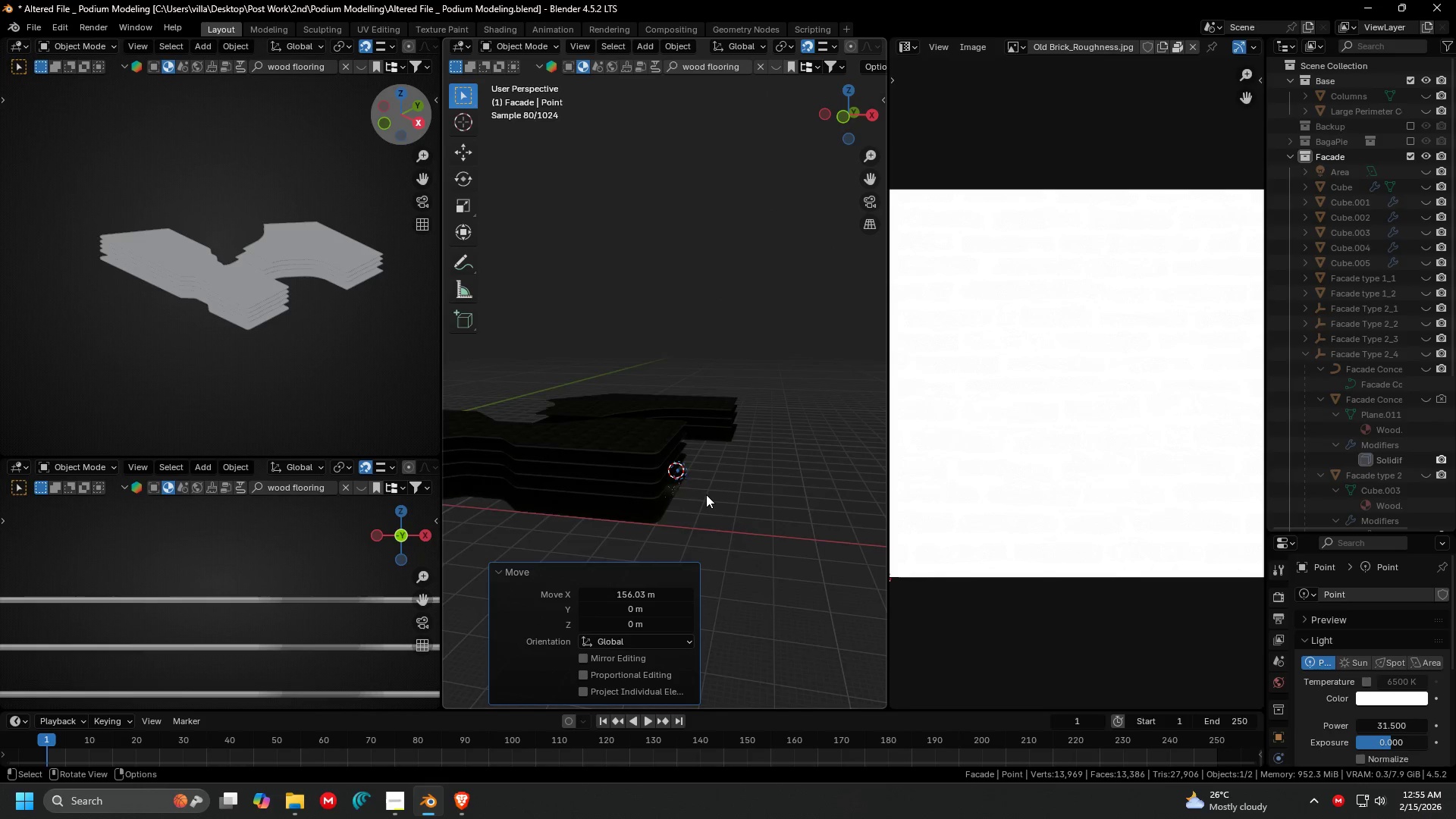 
hold_key(key=ShiftLeft, duration=0.77)
 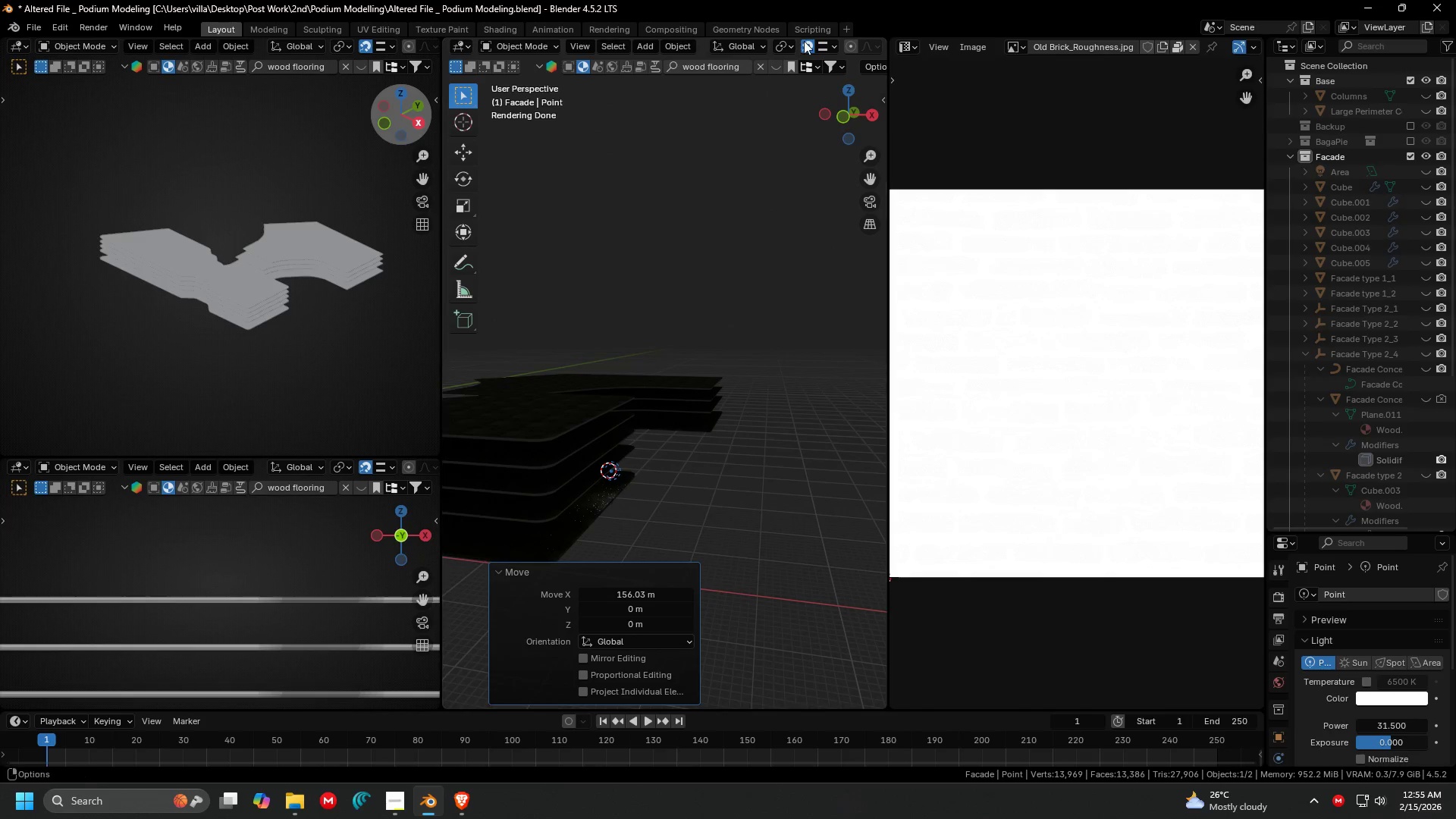 
scroll: coordinate [698, 313], scroll_direction: up, amount: 3.0
 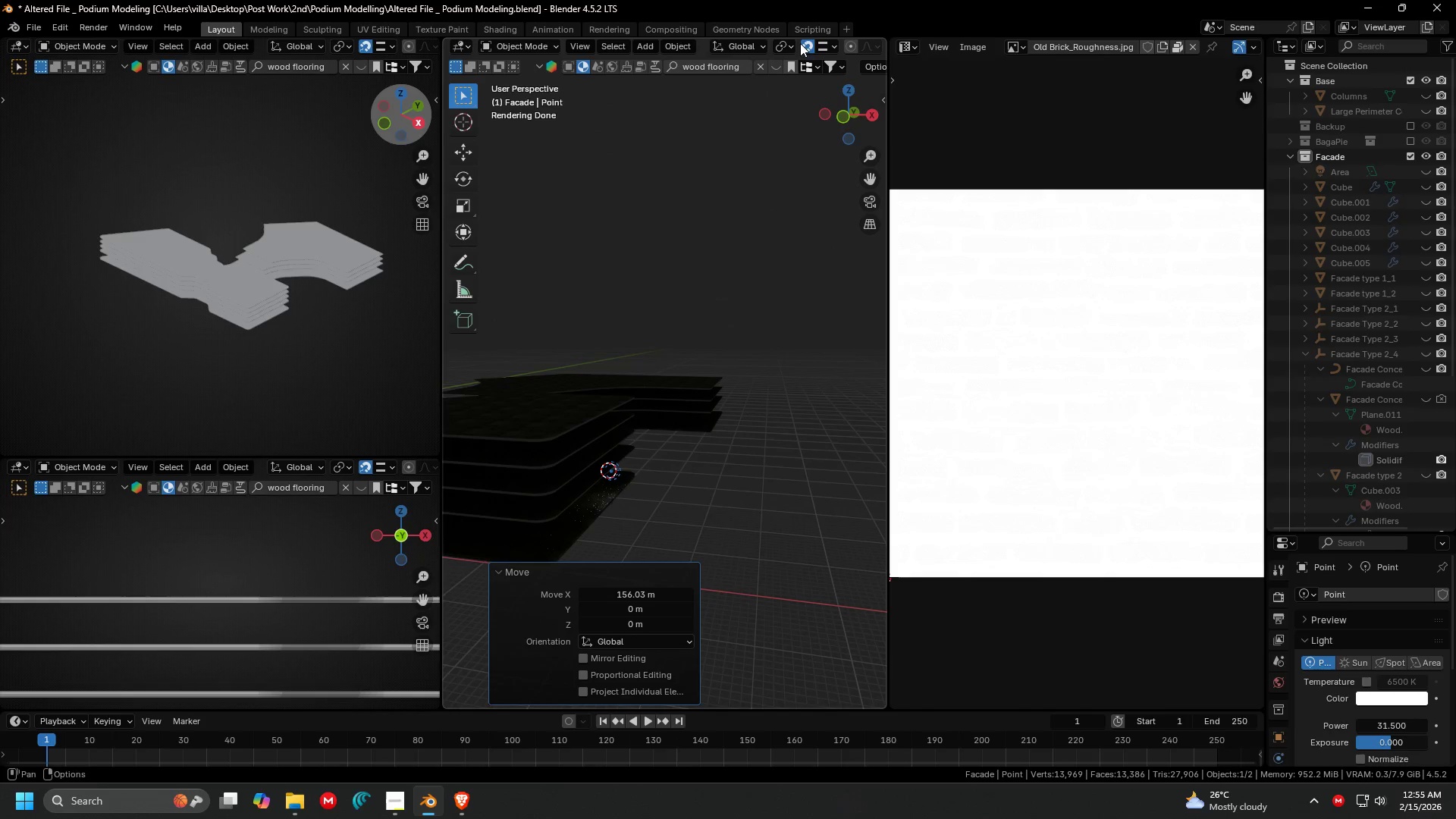 
left_click([804, 41])
 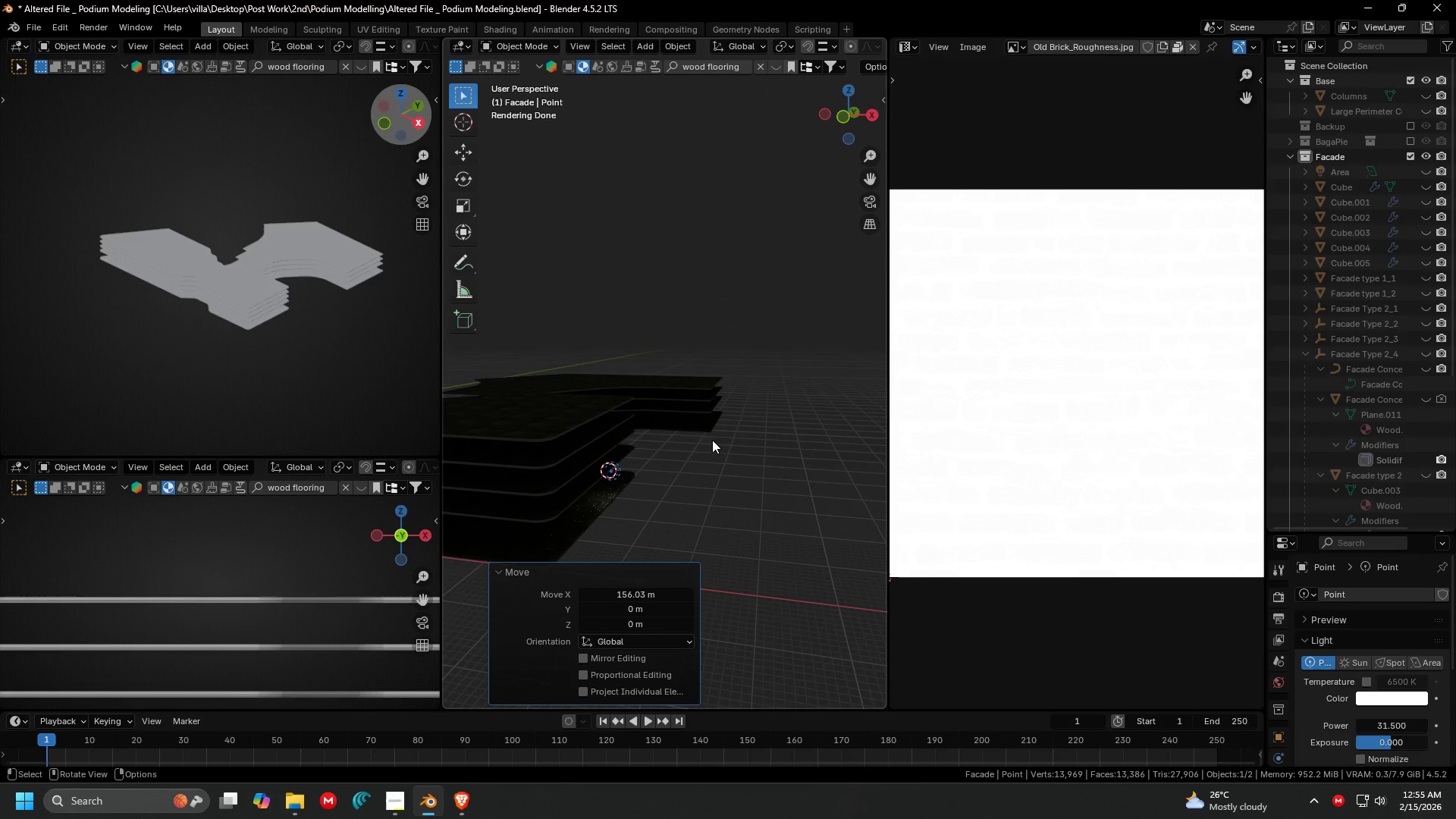 
key(G)
 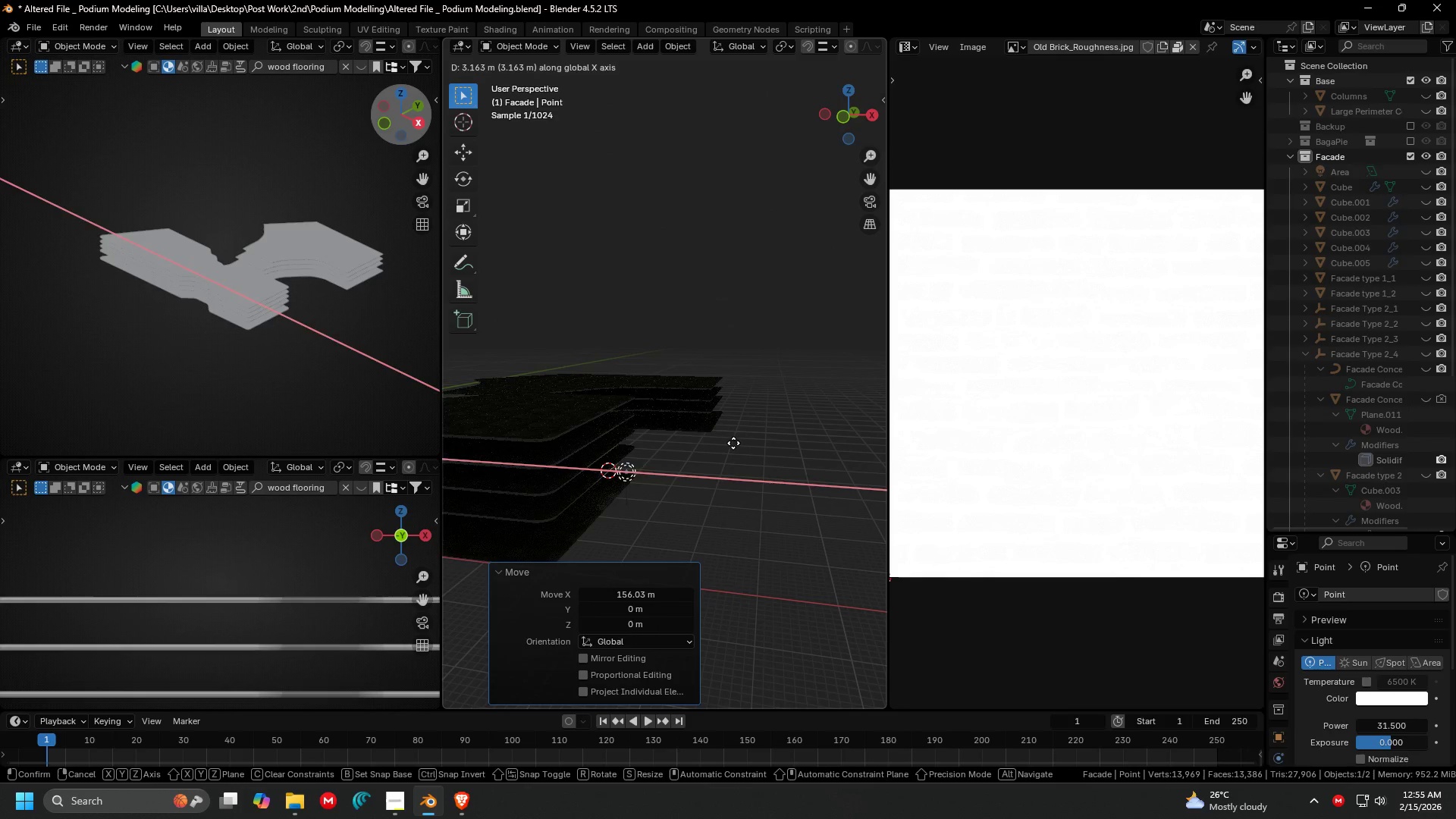 
left_click([733, 443])
 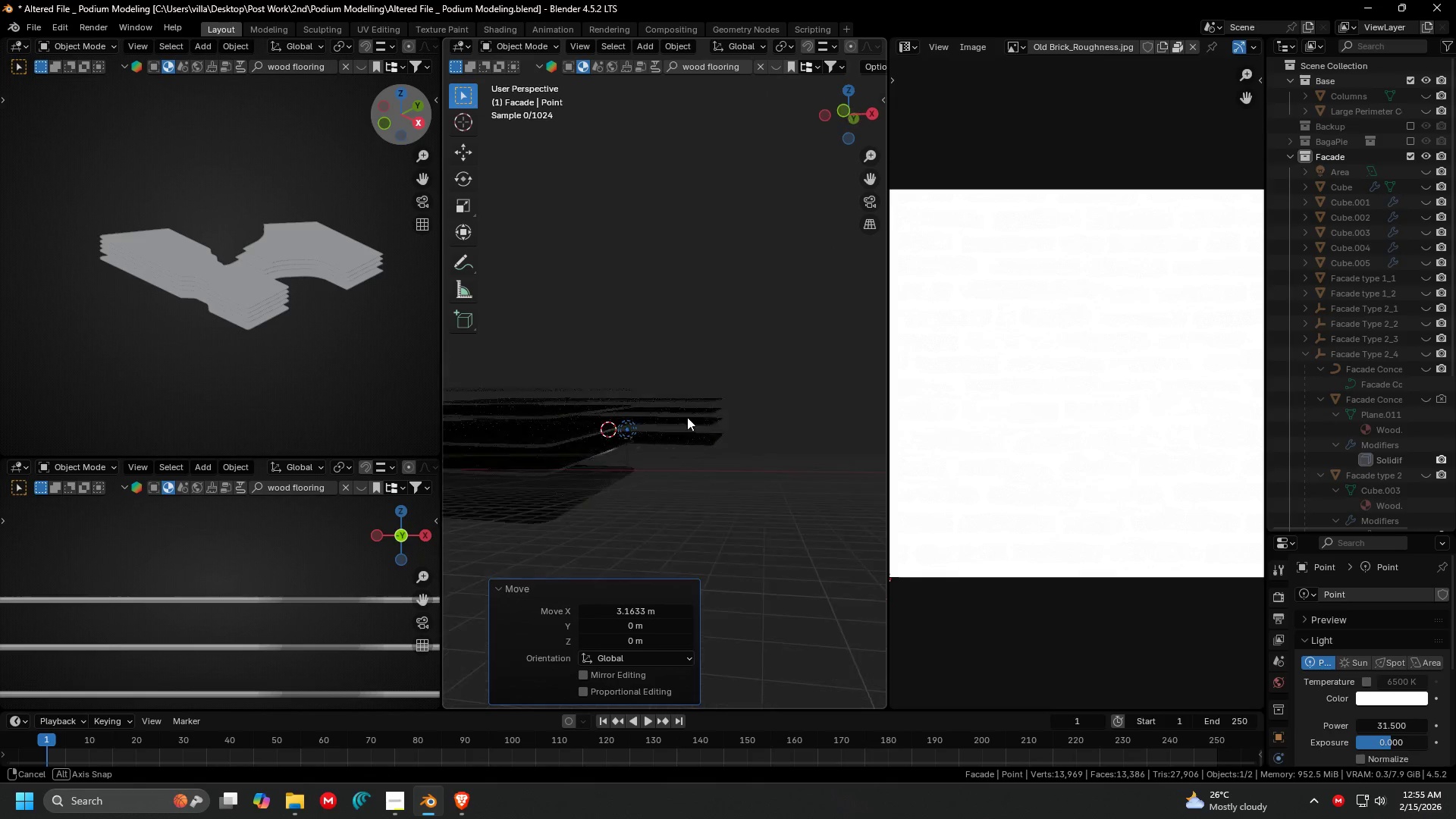 
key(Shift+ShiftLeft)
 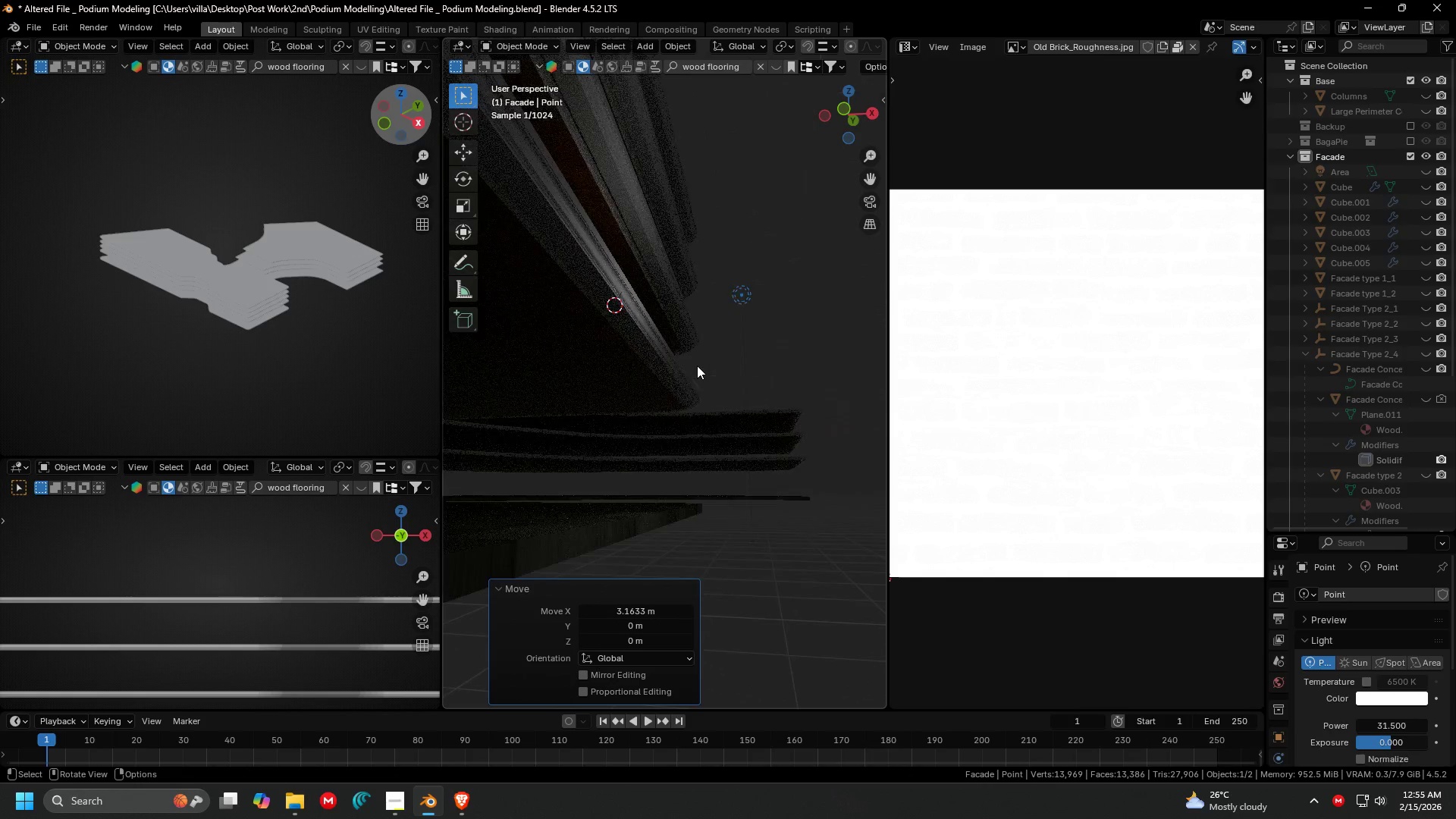 
hold_key(key=ShiftLeft, duration=0.38)
 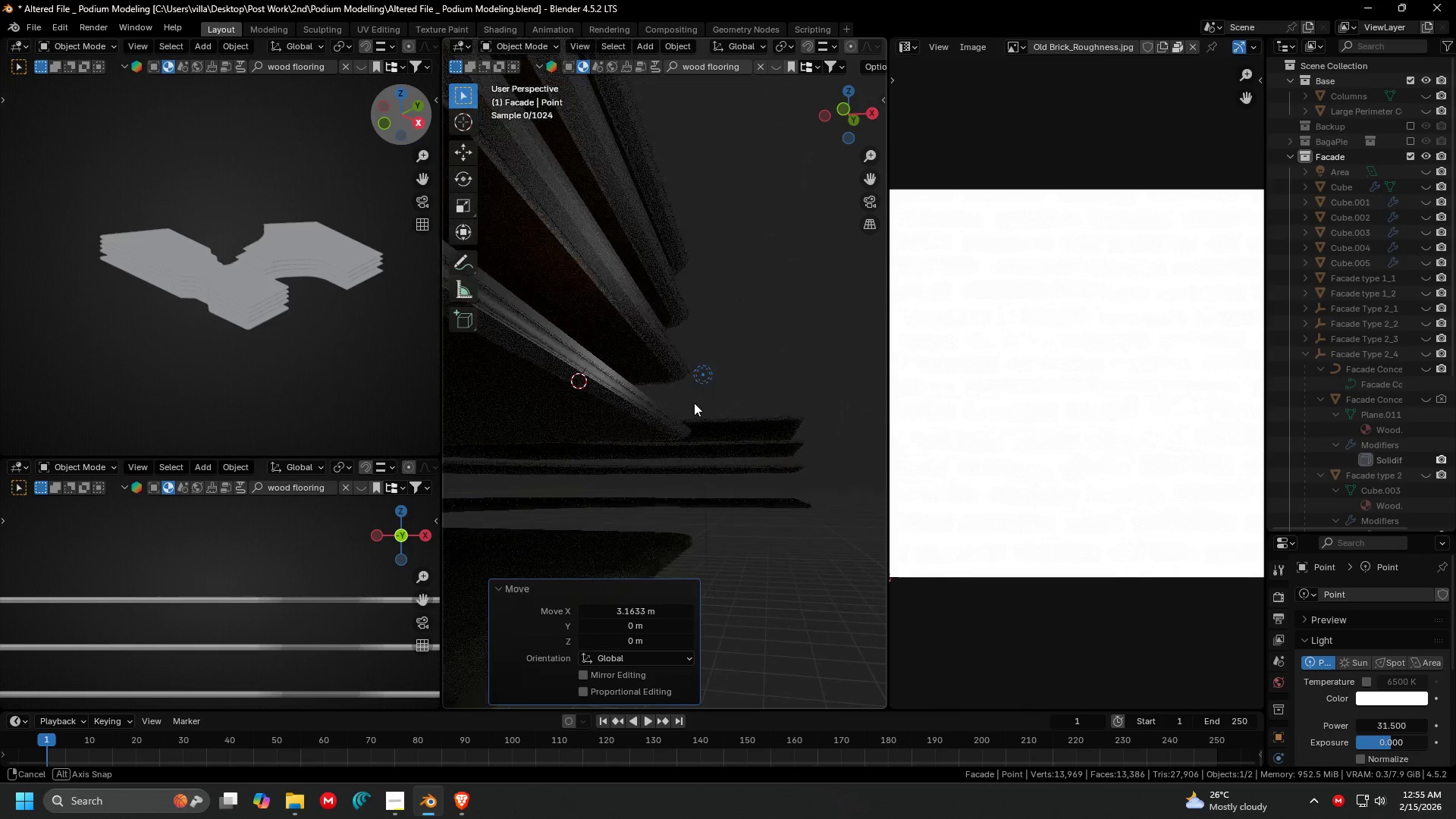 
scroll: coordinate [697, 366], scroll_direction: up, amount: 6.0
 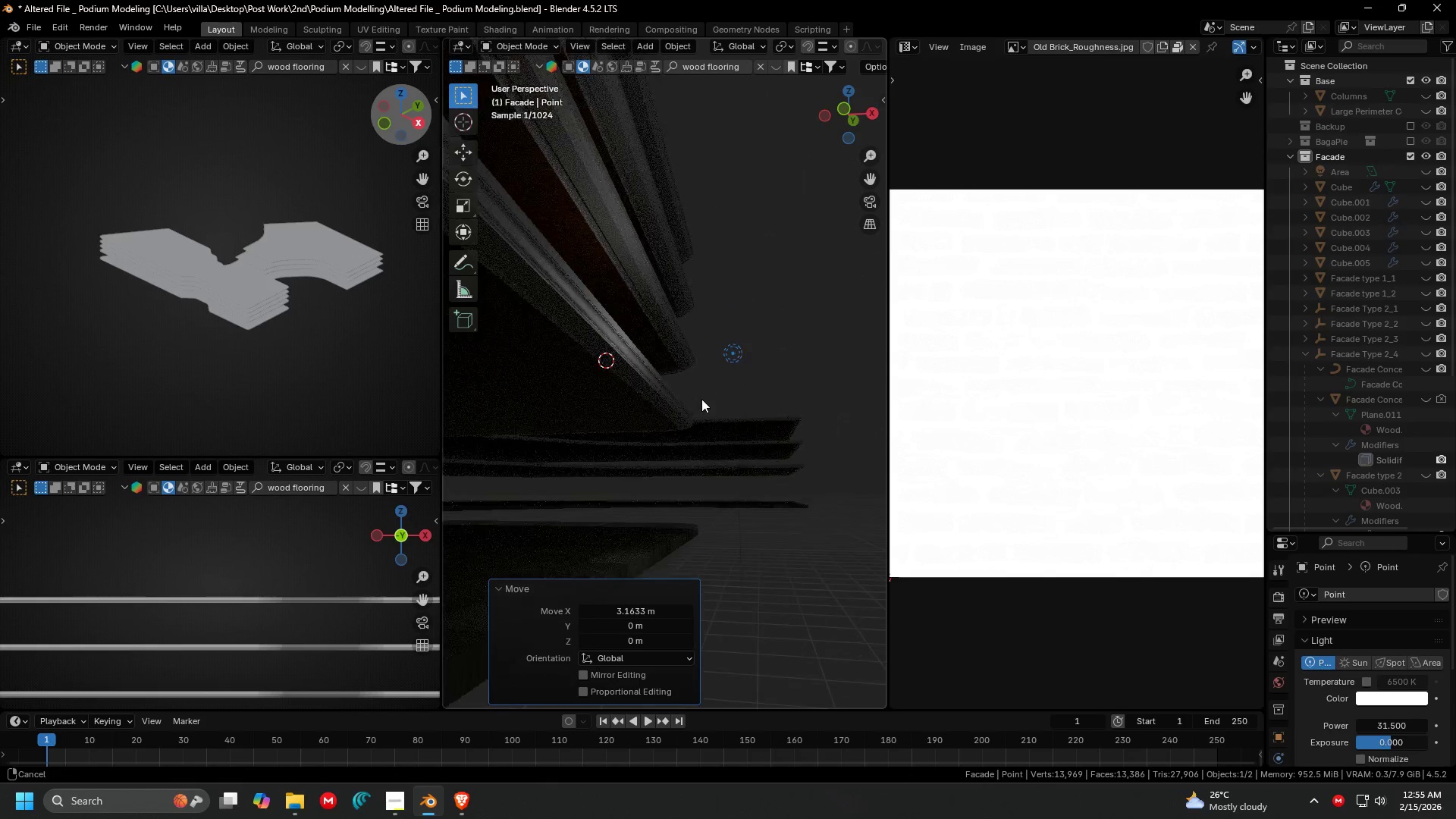 
key(Shift+ShiftLeft)
 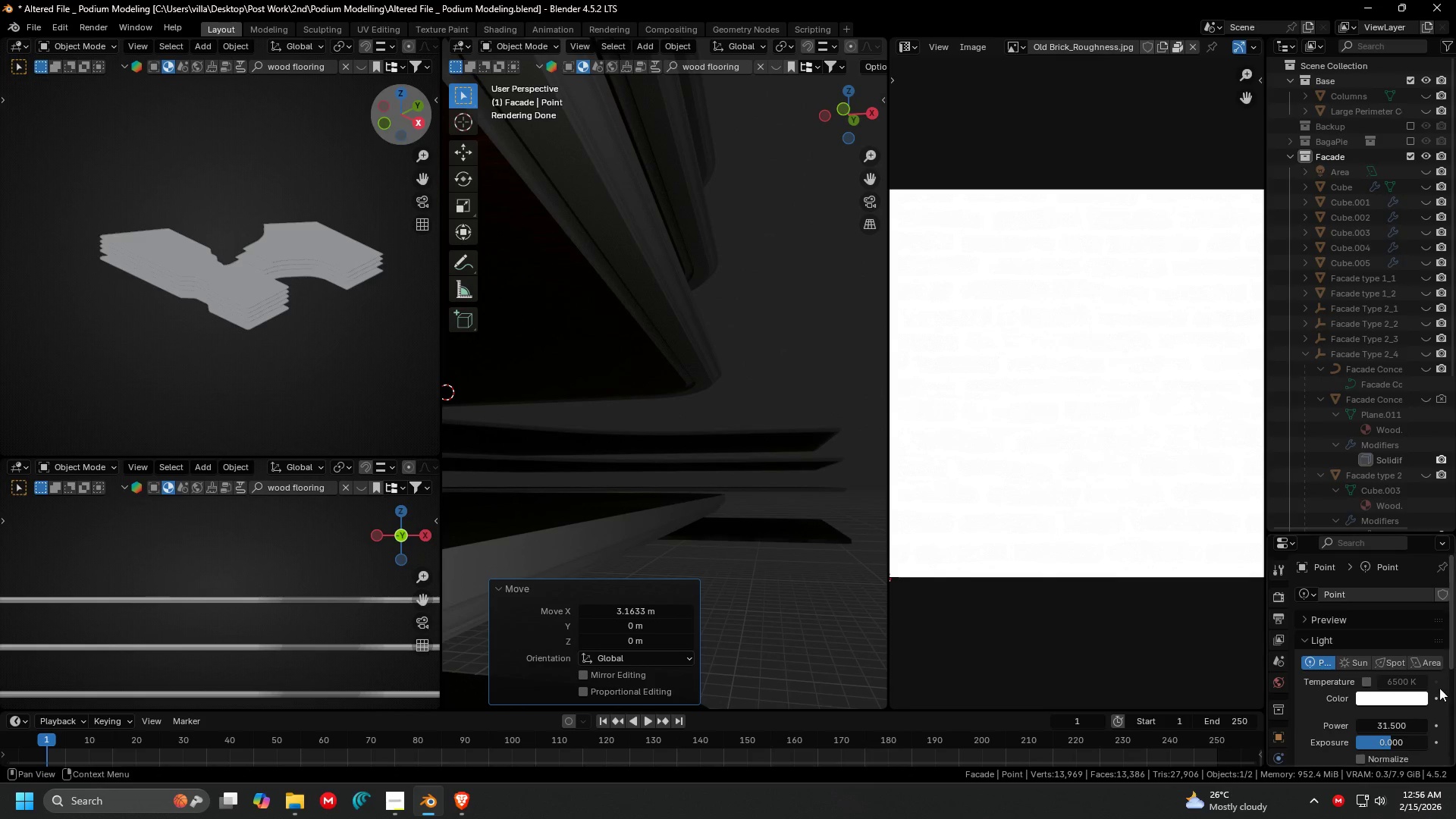 
scroll: coordinate [694, 403], scroll_direction: up, amount: 2.0
 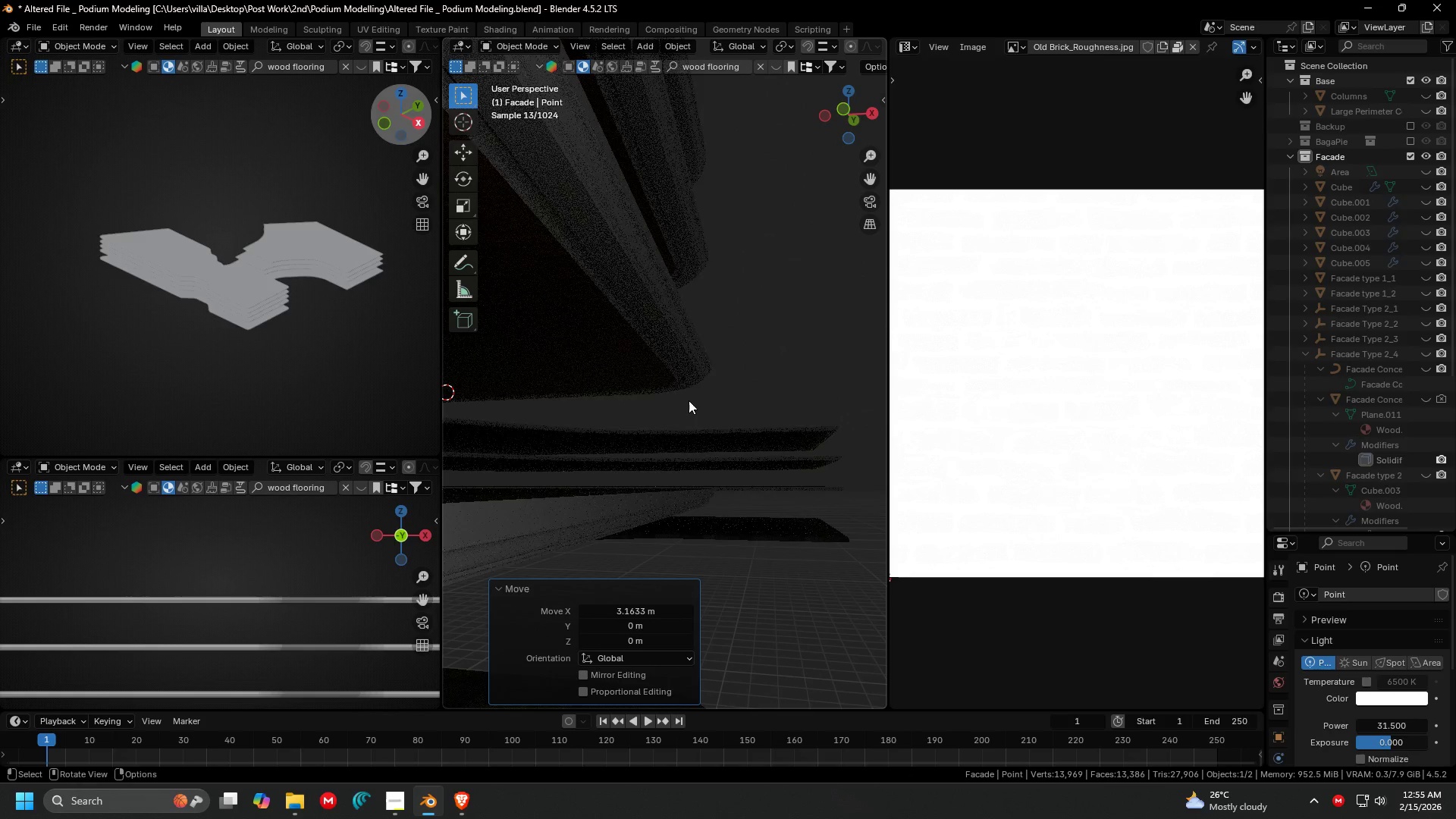 
left_click_drag(start_coordinate=[1382, 720], to_coordinate=[168, 276])
 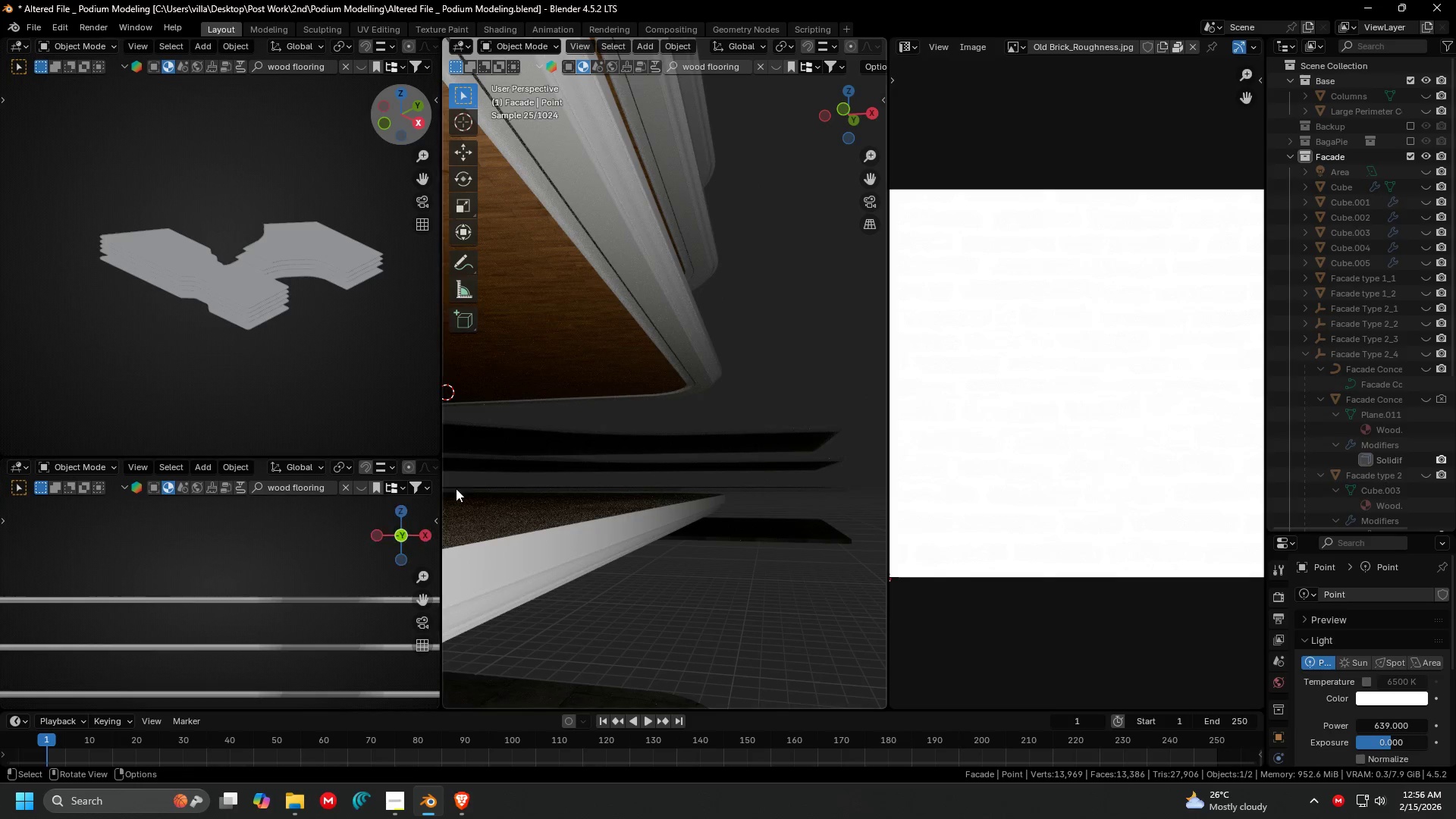 
hold_key(key=ShiftLeft, duration=0.52)
 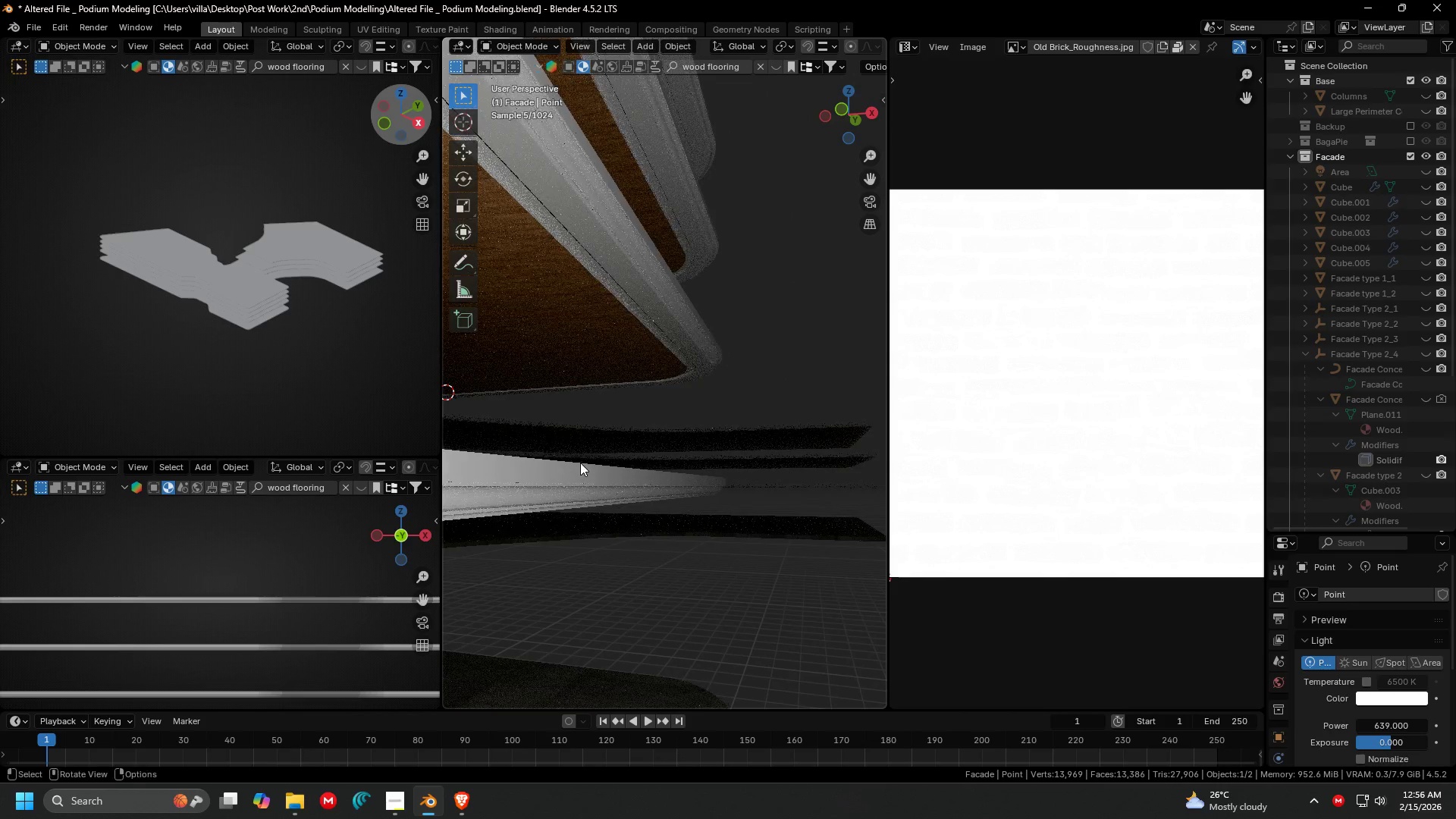 
key(Shift+ShiftLeft)
 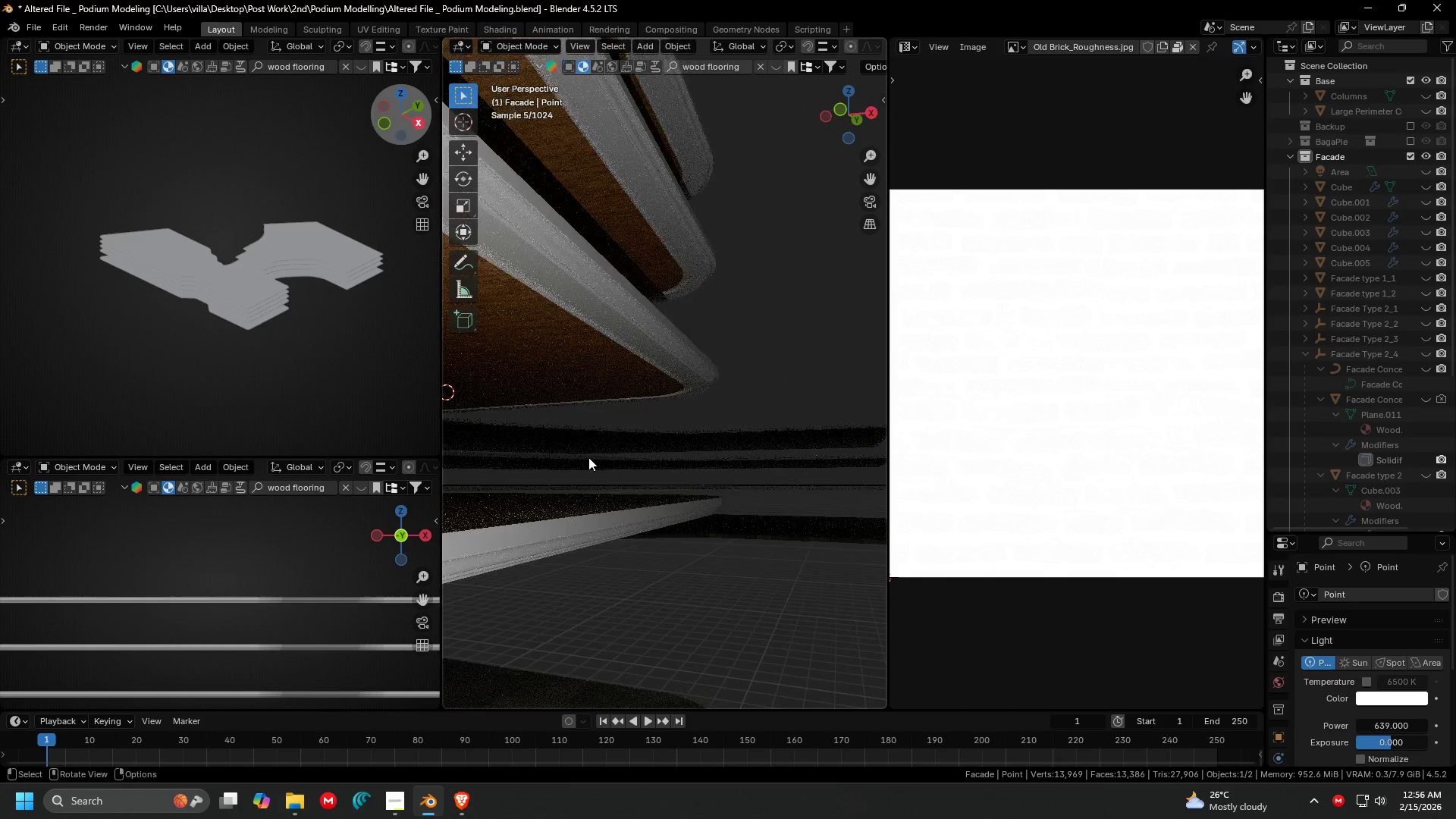 
hold_key(key=ShiftLeft, duration=0.33)
scroll: coordinate [642, 427], scroll_direction: down, amount: 1.0
 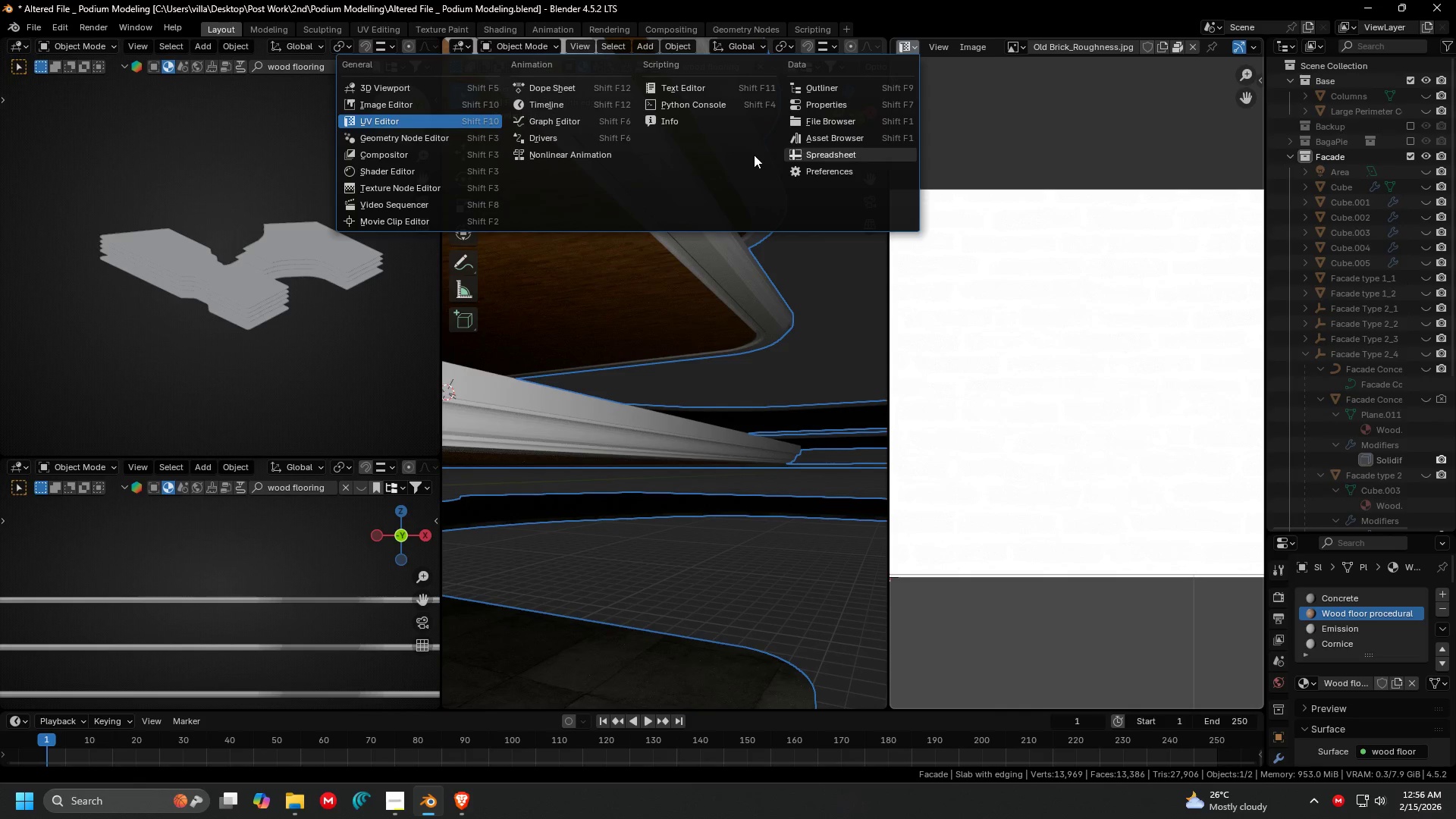 
wait(7.24)
 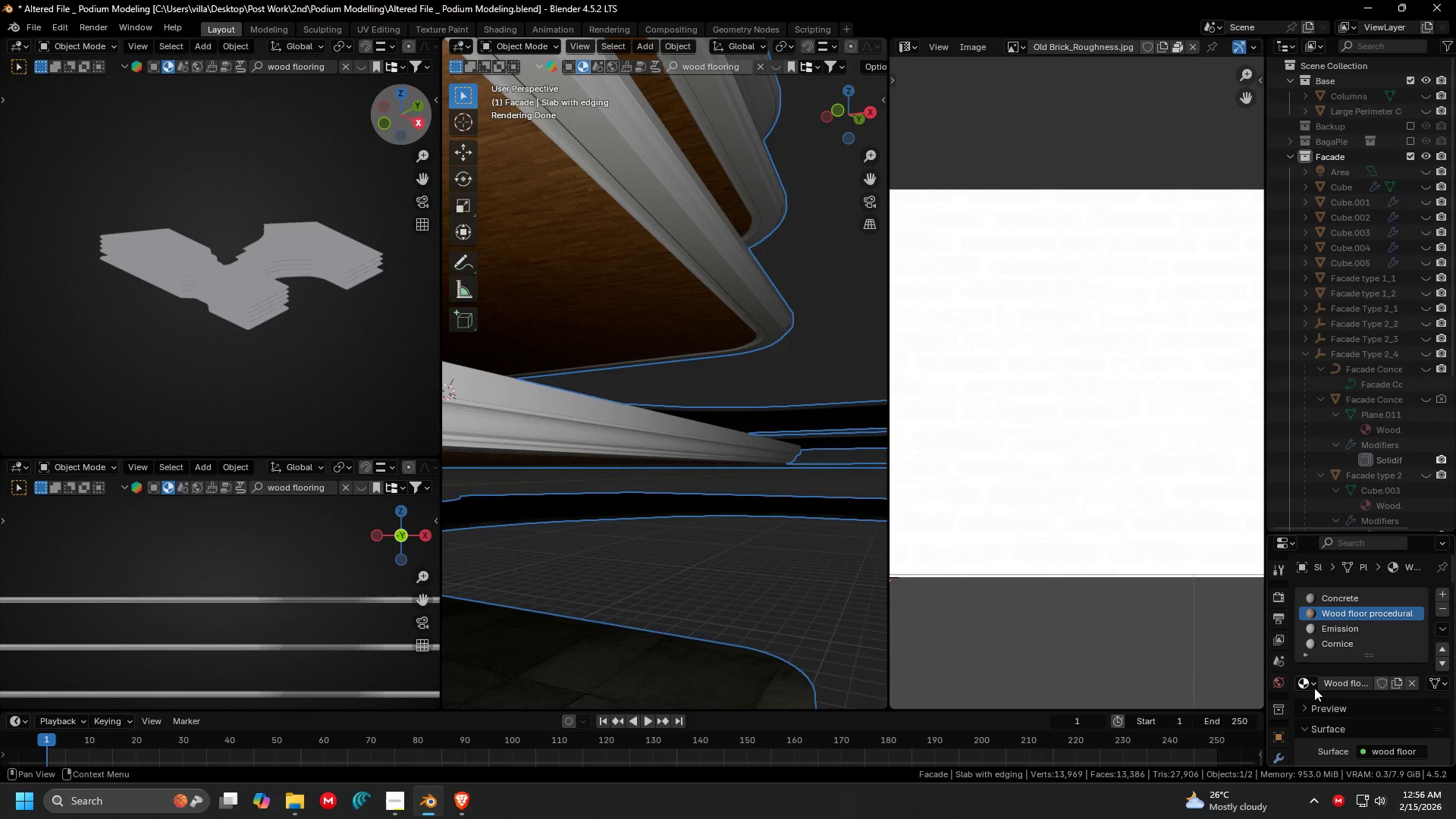 
left_click([417, 168])
 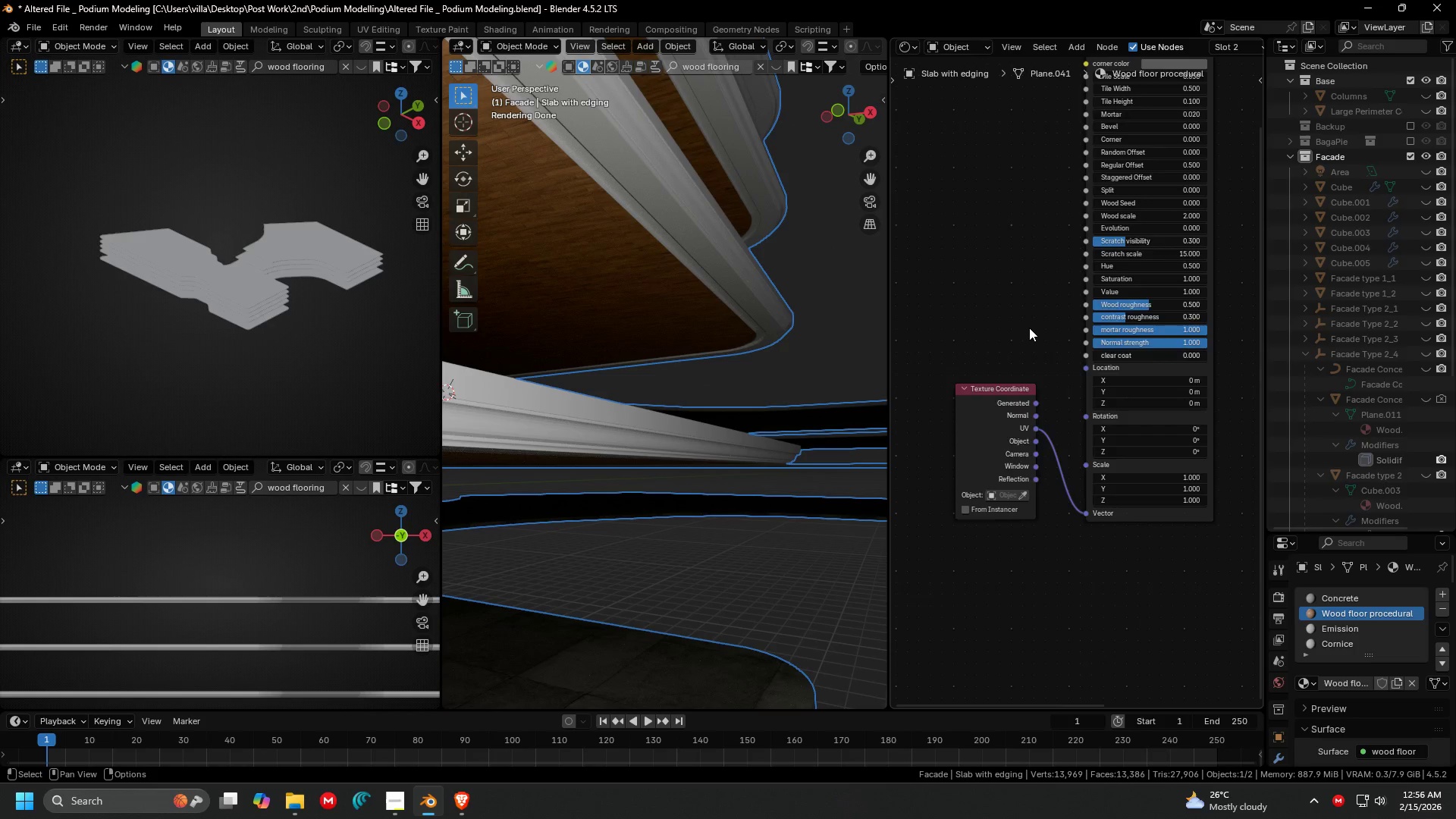 
key(A)
 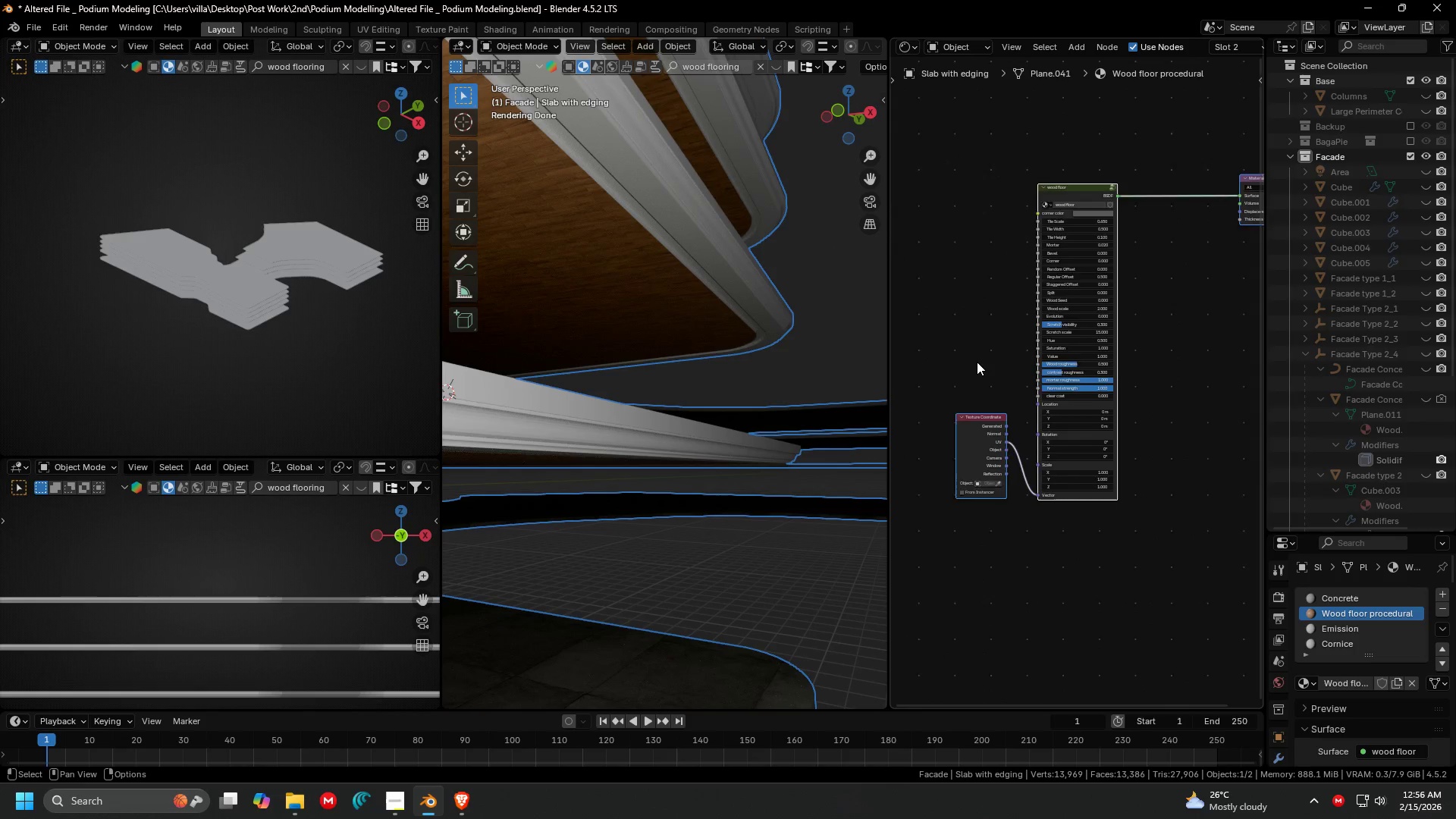 
scroll: coordinate [977, 362], scroll_direction: down, amount: 8.0
 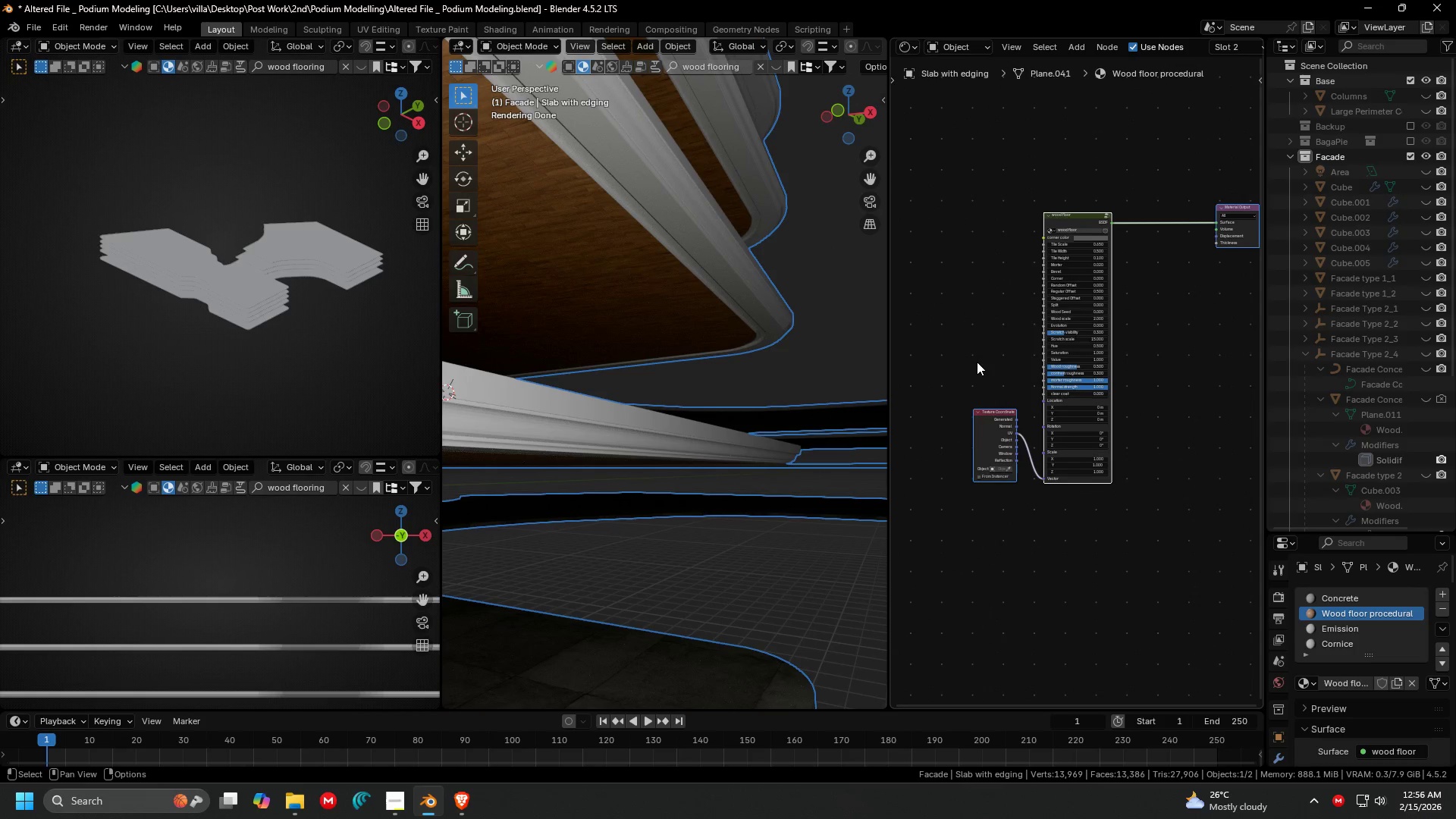 
key(Control+C)
 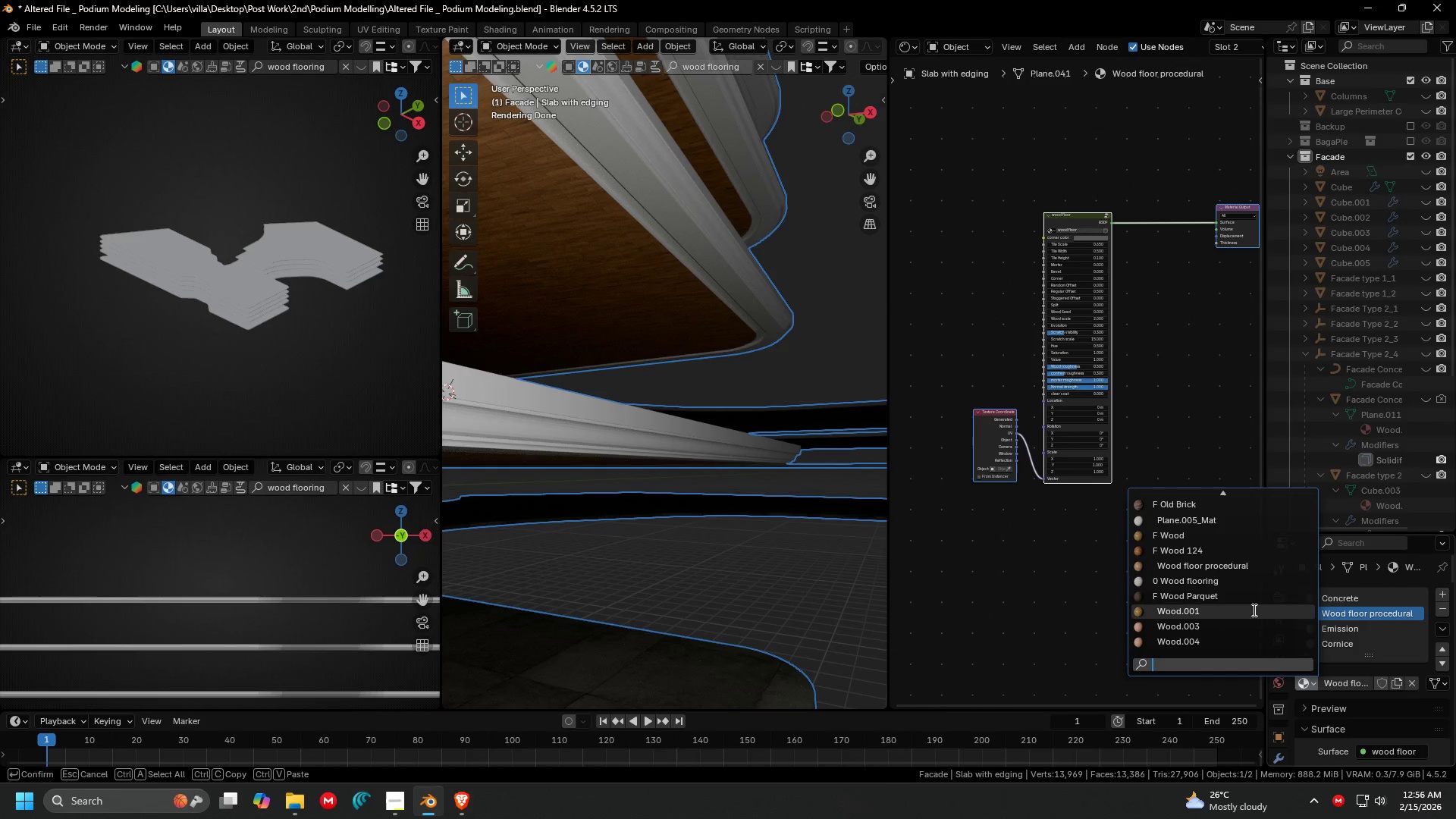 
left_click([1203, 585])
 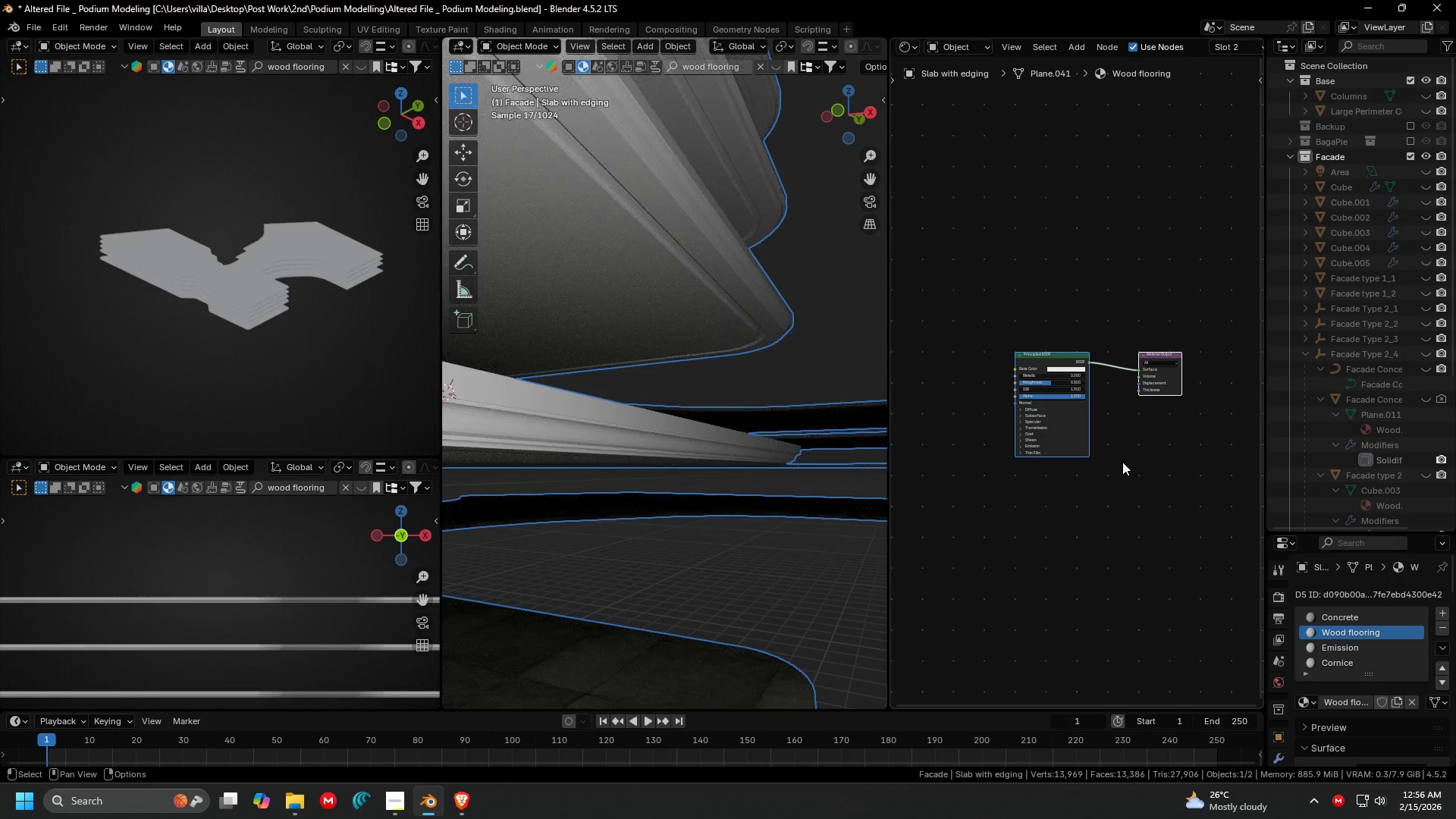 
left_click([1122, 460])
 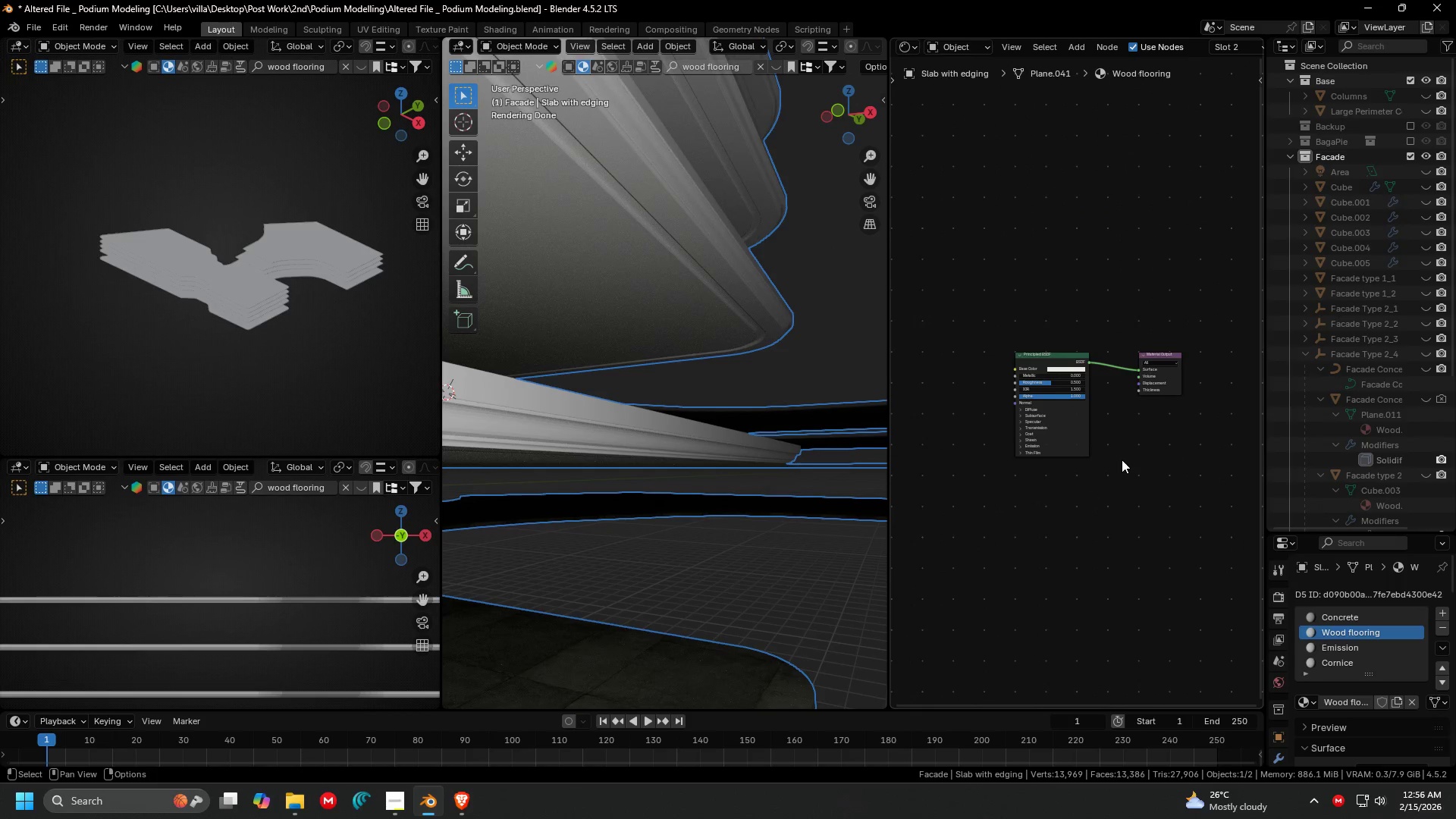 
key(A)
 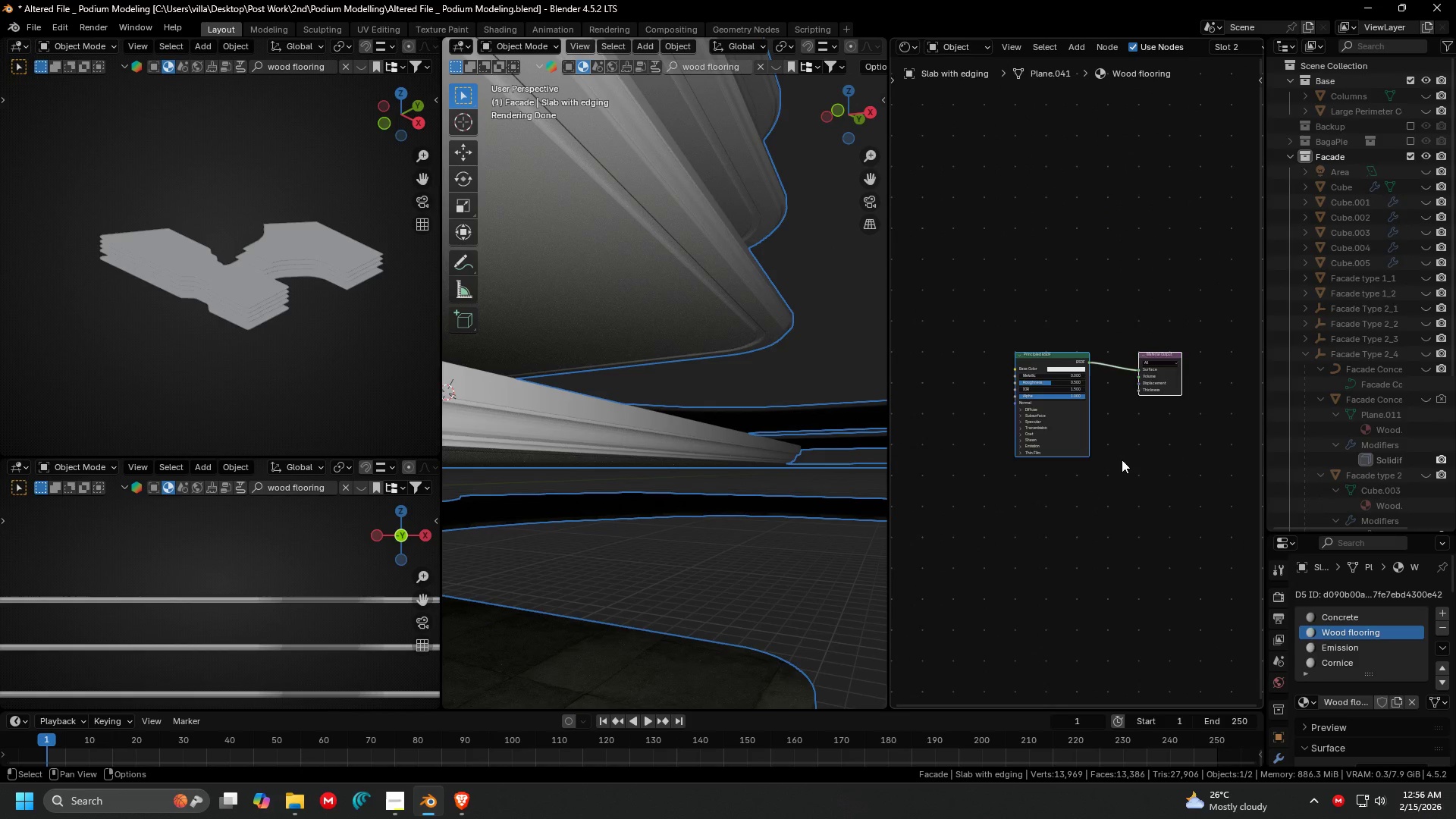 
key(Delete)
 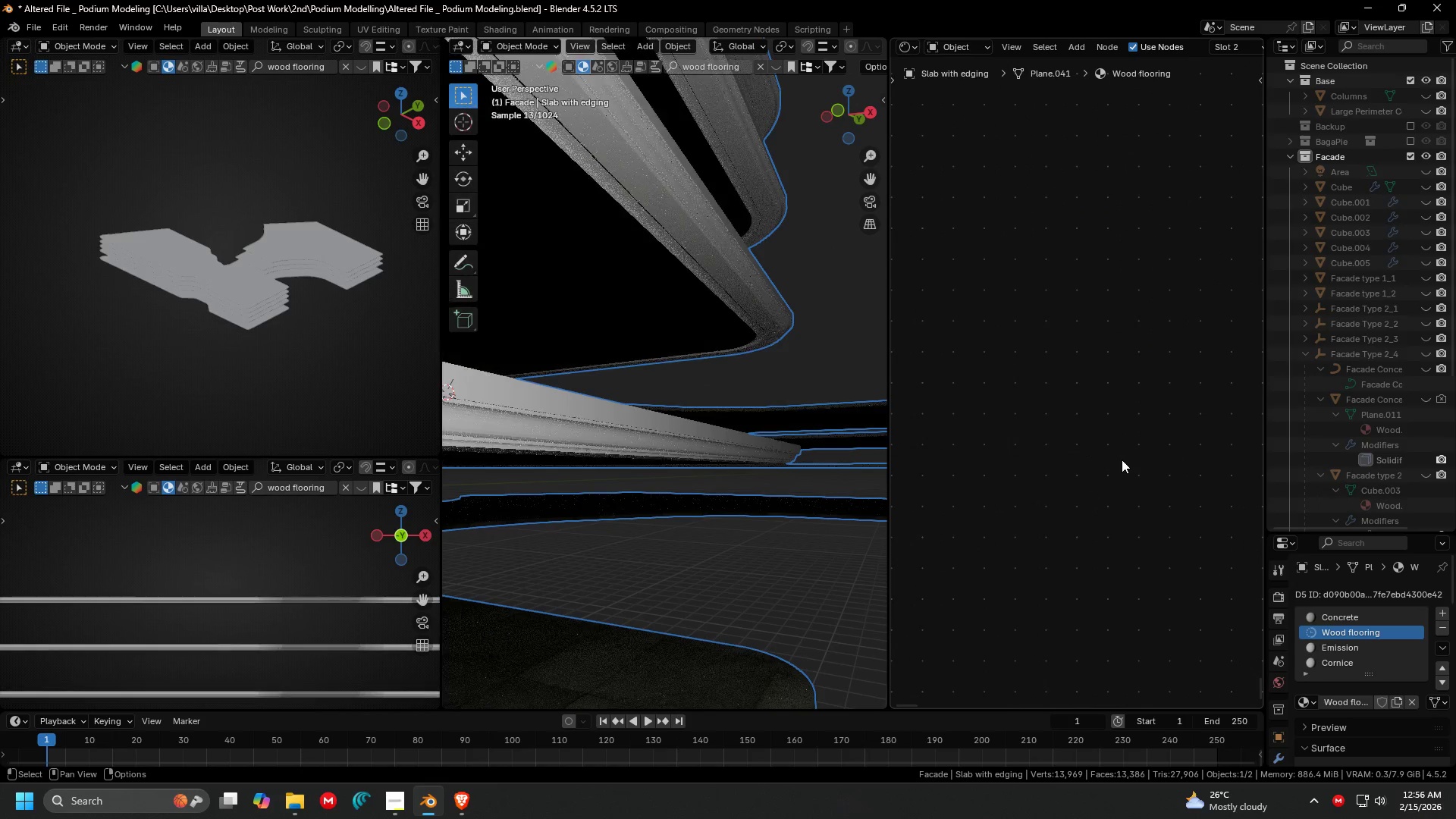 
key(Backspace)
 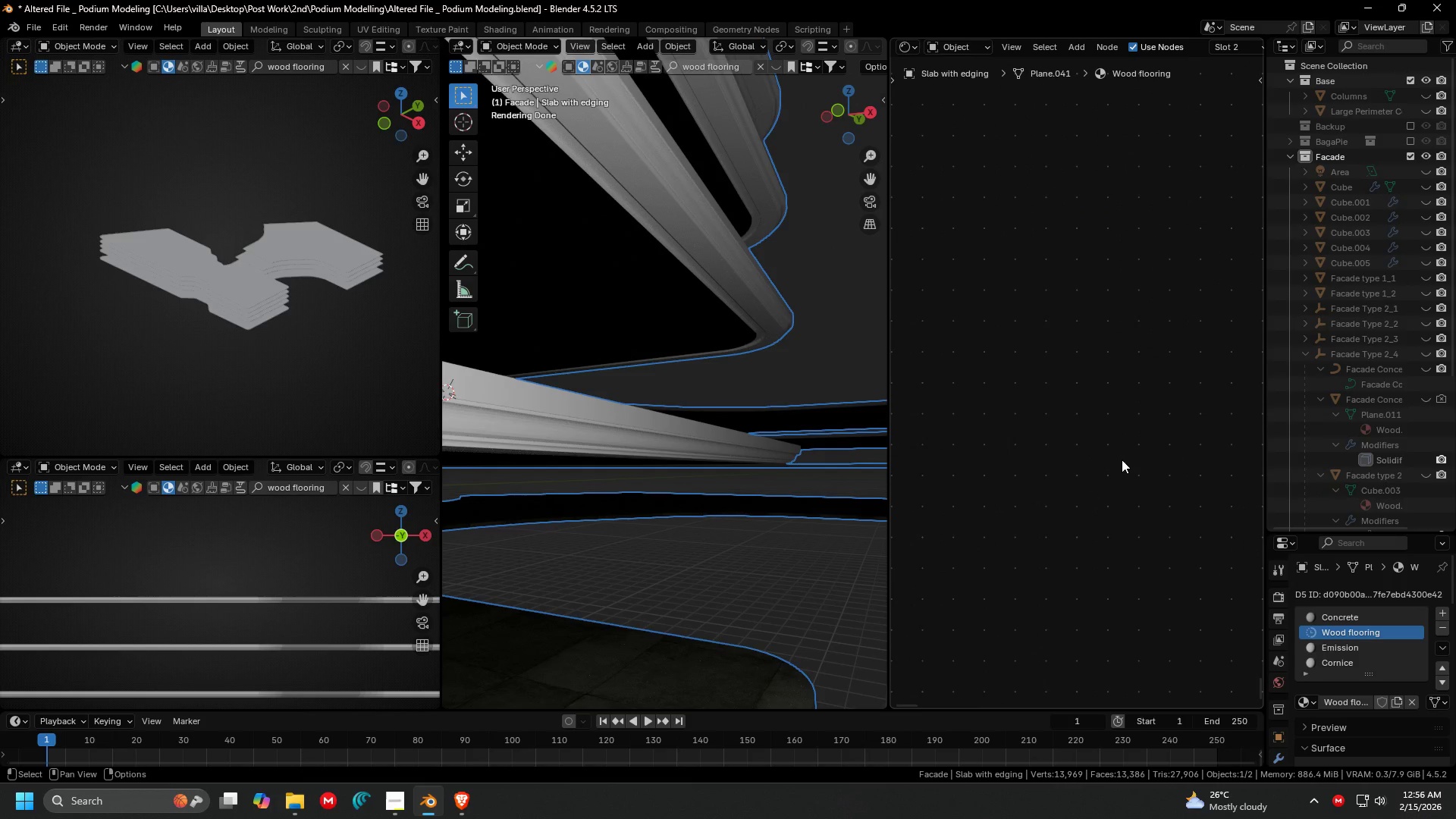 
key(Control+V)
 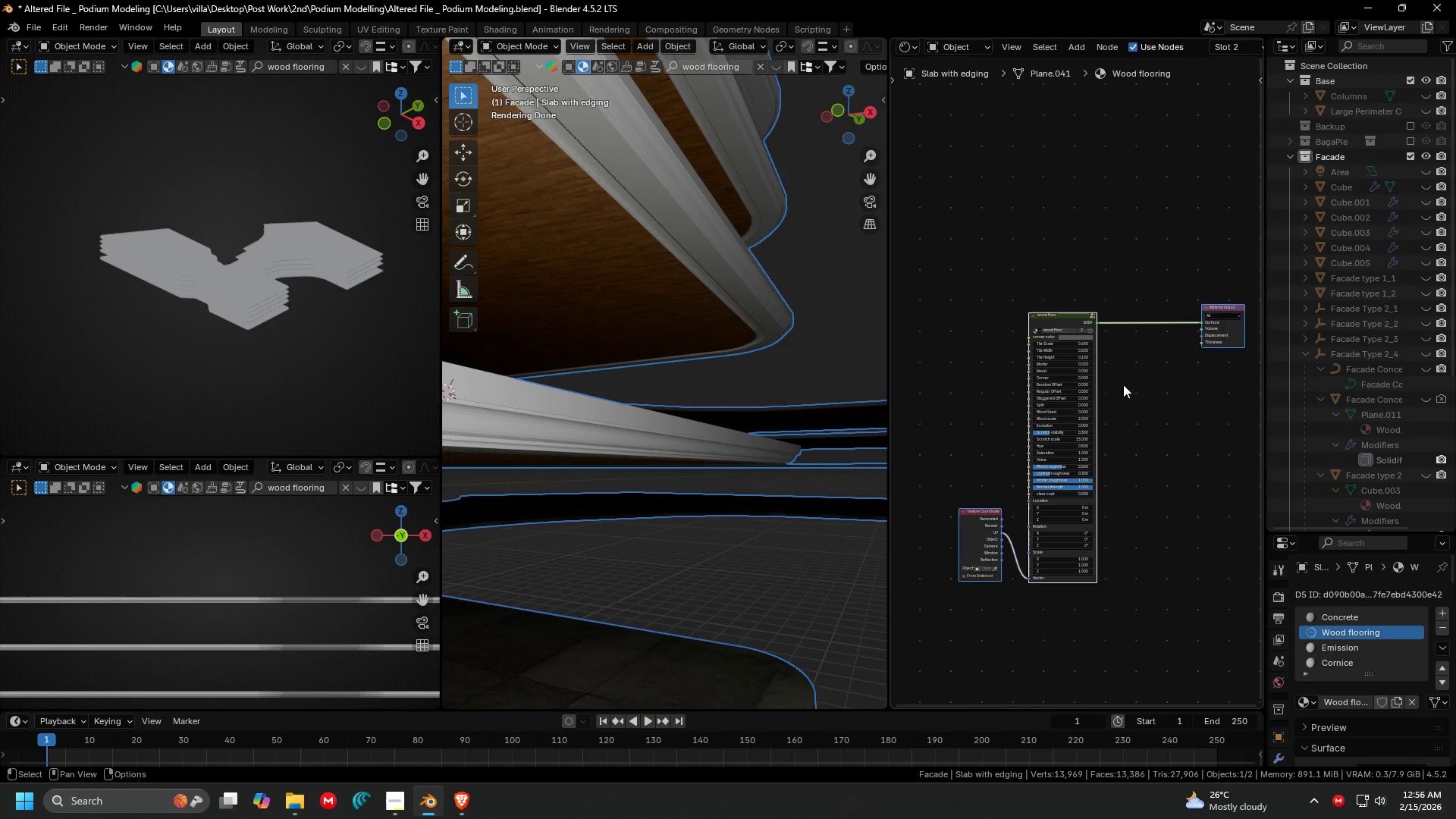 
hold_key(key=ShiftLeft, duration=0.39)
 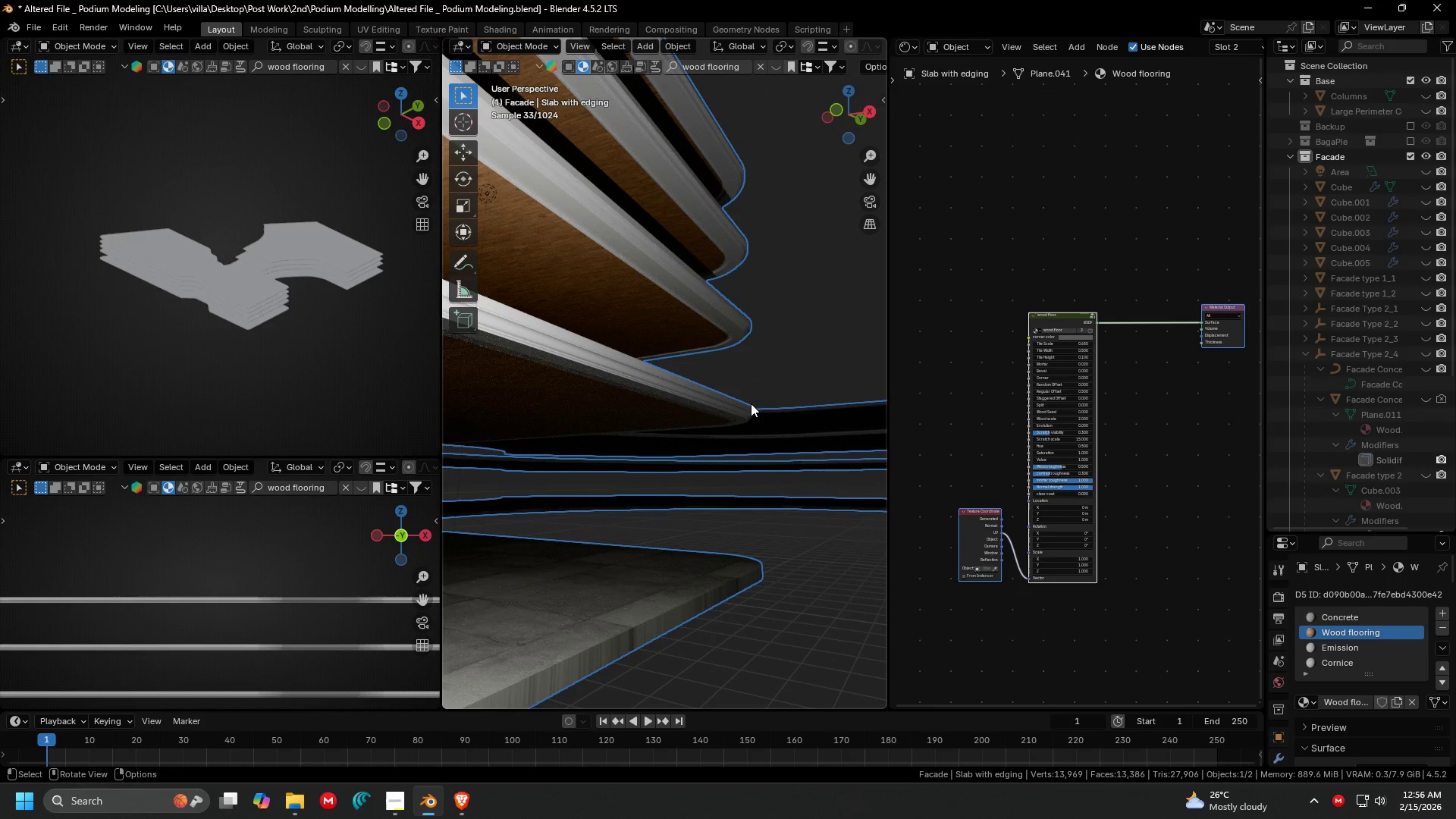 
scroll: coordinate [664, 313], scroll_direction: down, amount: 1.0
 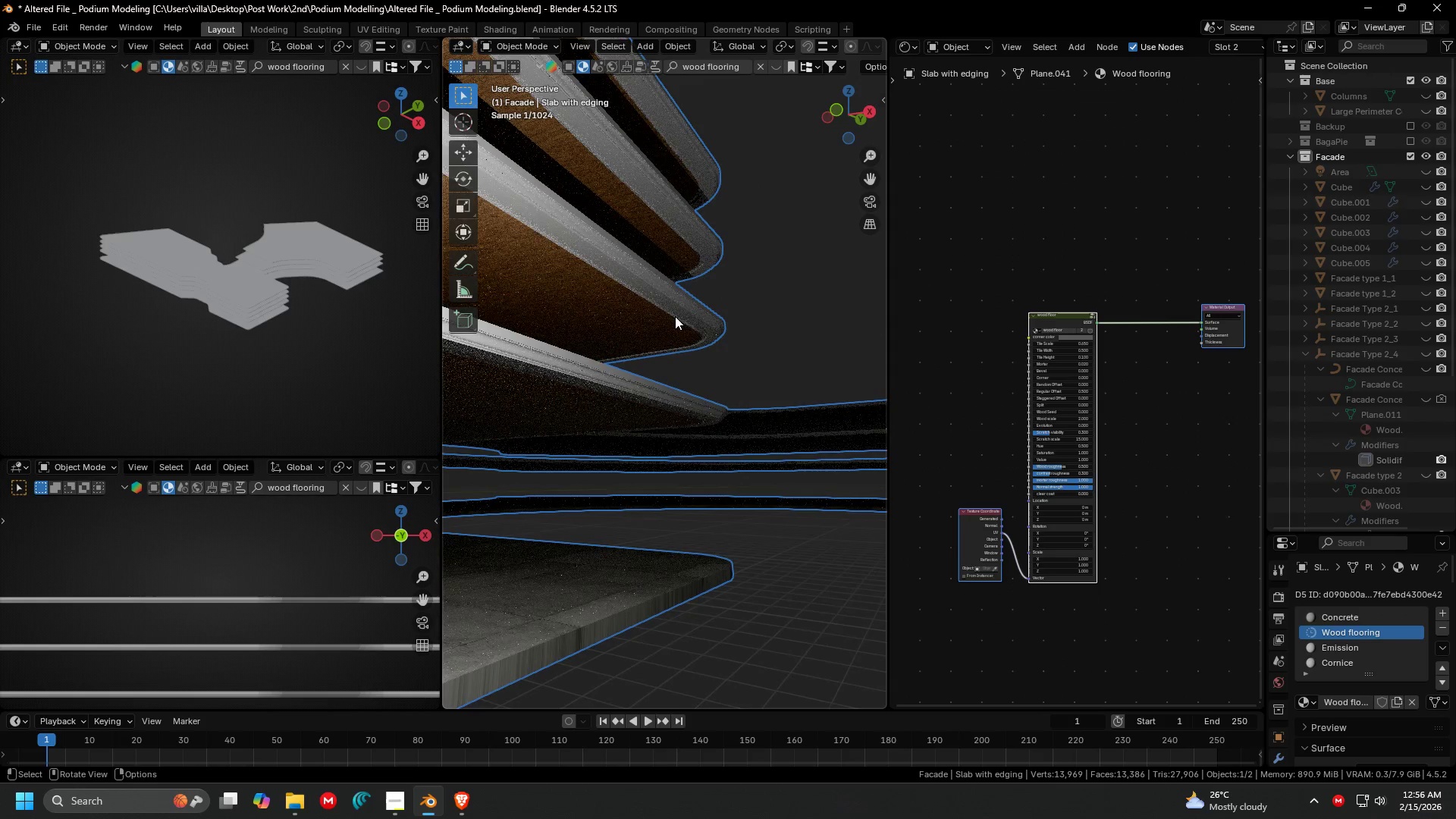 
left_click([751, 403])
 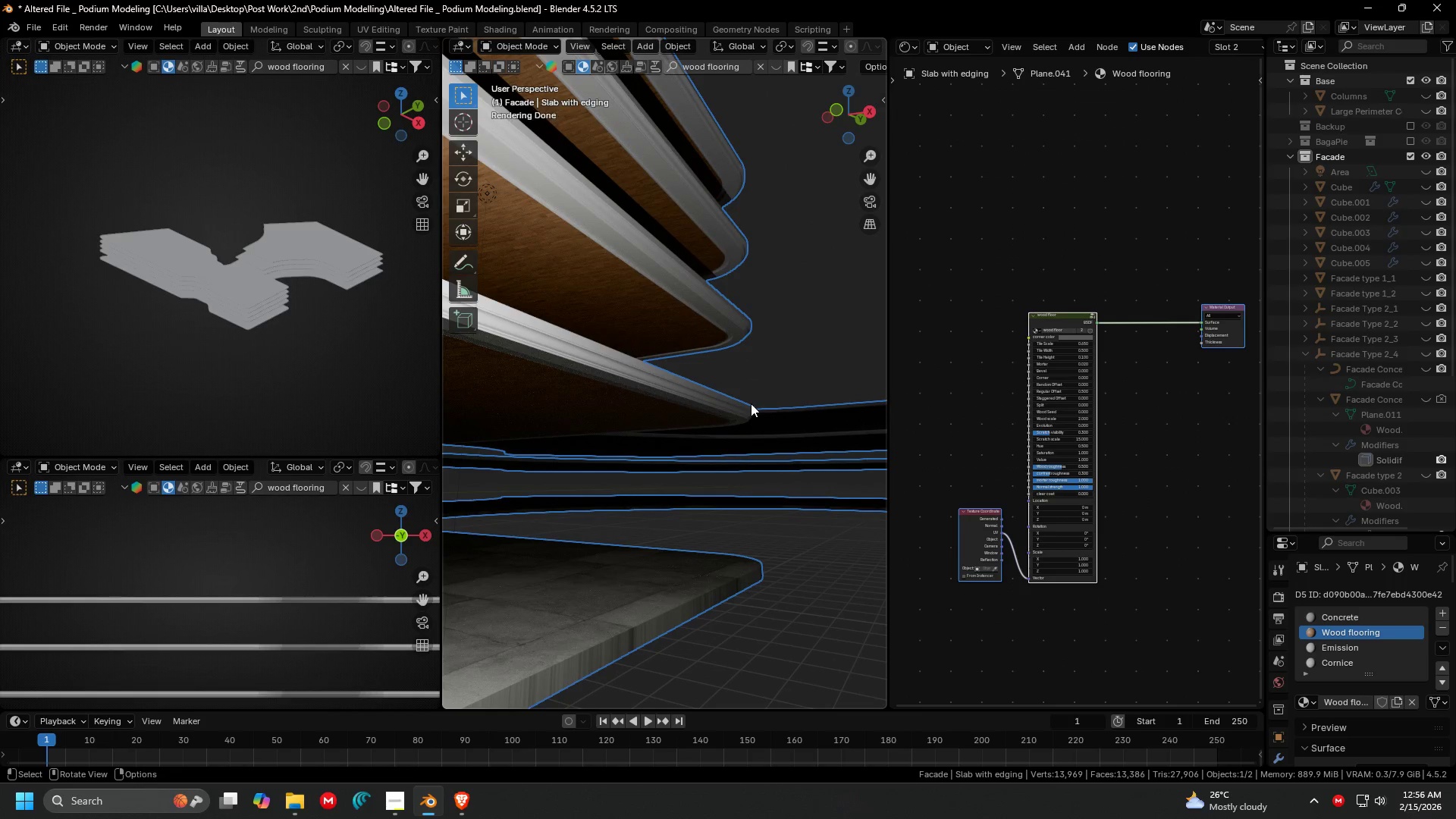 
hold_key(key=ShiftLeft, duration=0.67)
 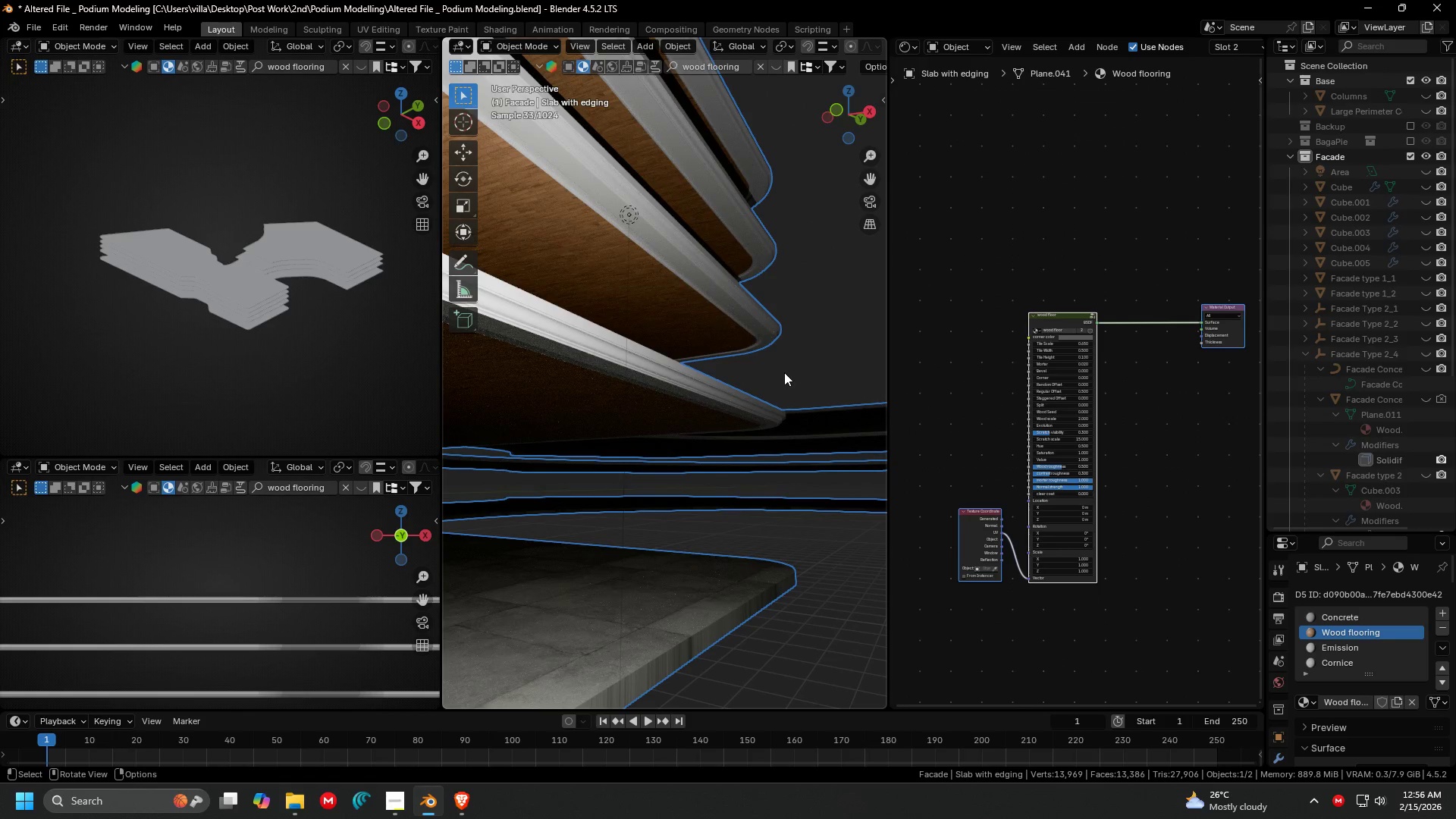 
hold_key(key=ShiftLeft, duration=0.36)
 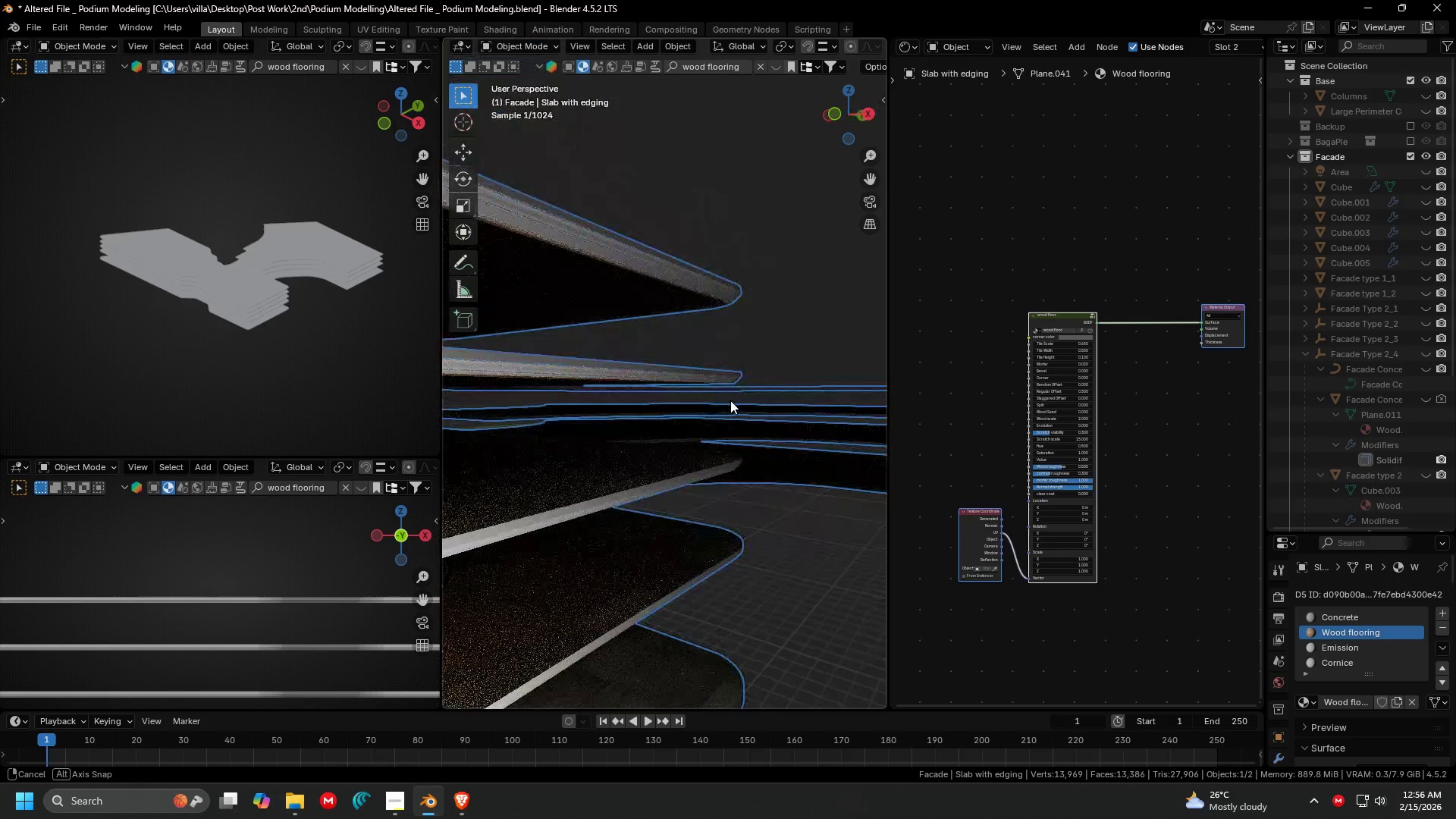 
scroll: coordinate [730, 404], scroll_direction: up, amount: 1.0
 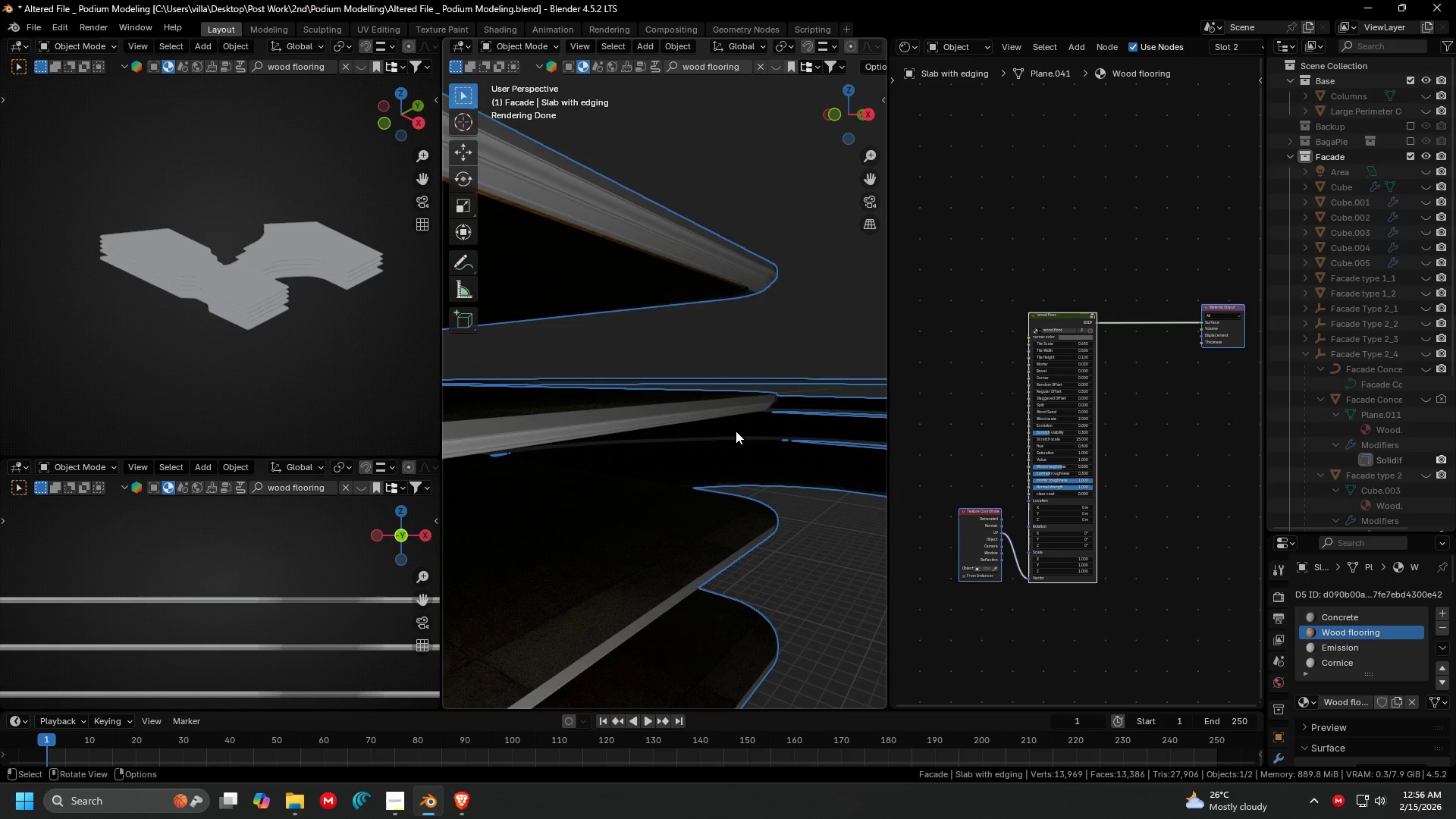 
hold_key(key=ShiftLeft, duration=1.5)
 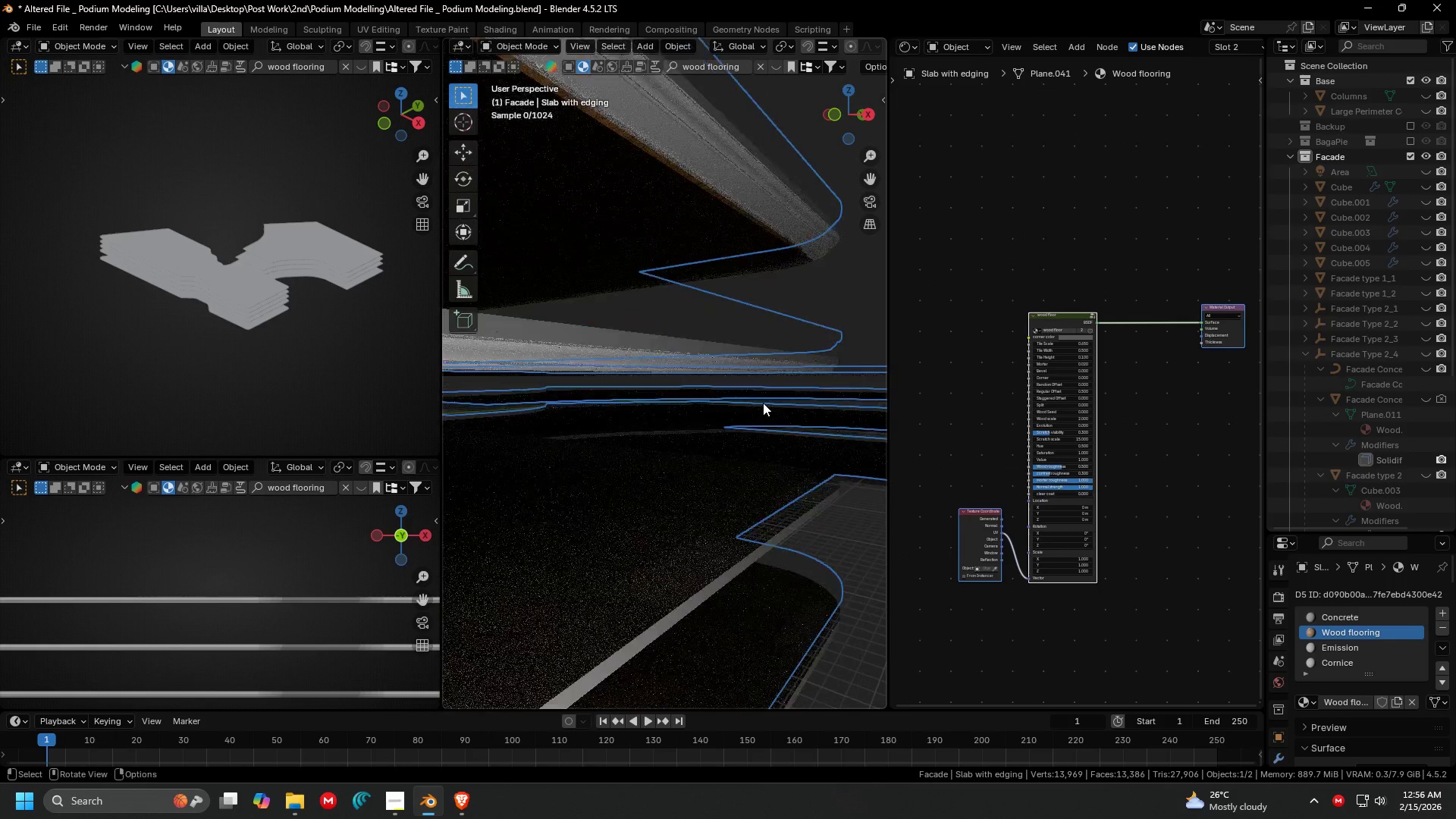 
hold_key(key=ShiftLeft, duration=0.53)
 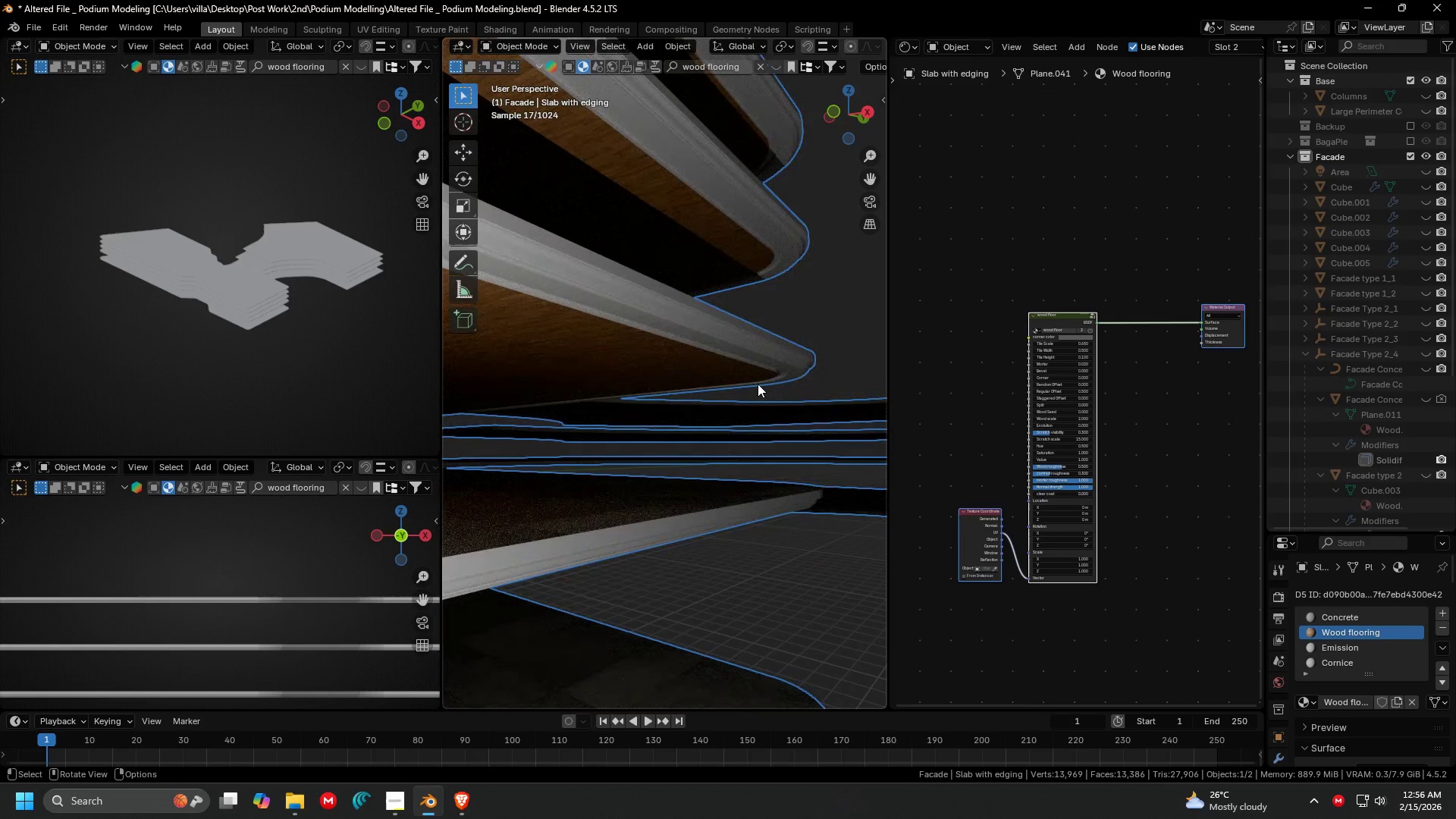 
hold_key(key=ShiftLeft, duration=0.45)
 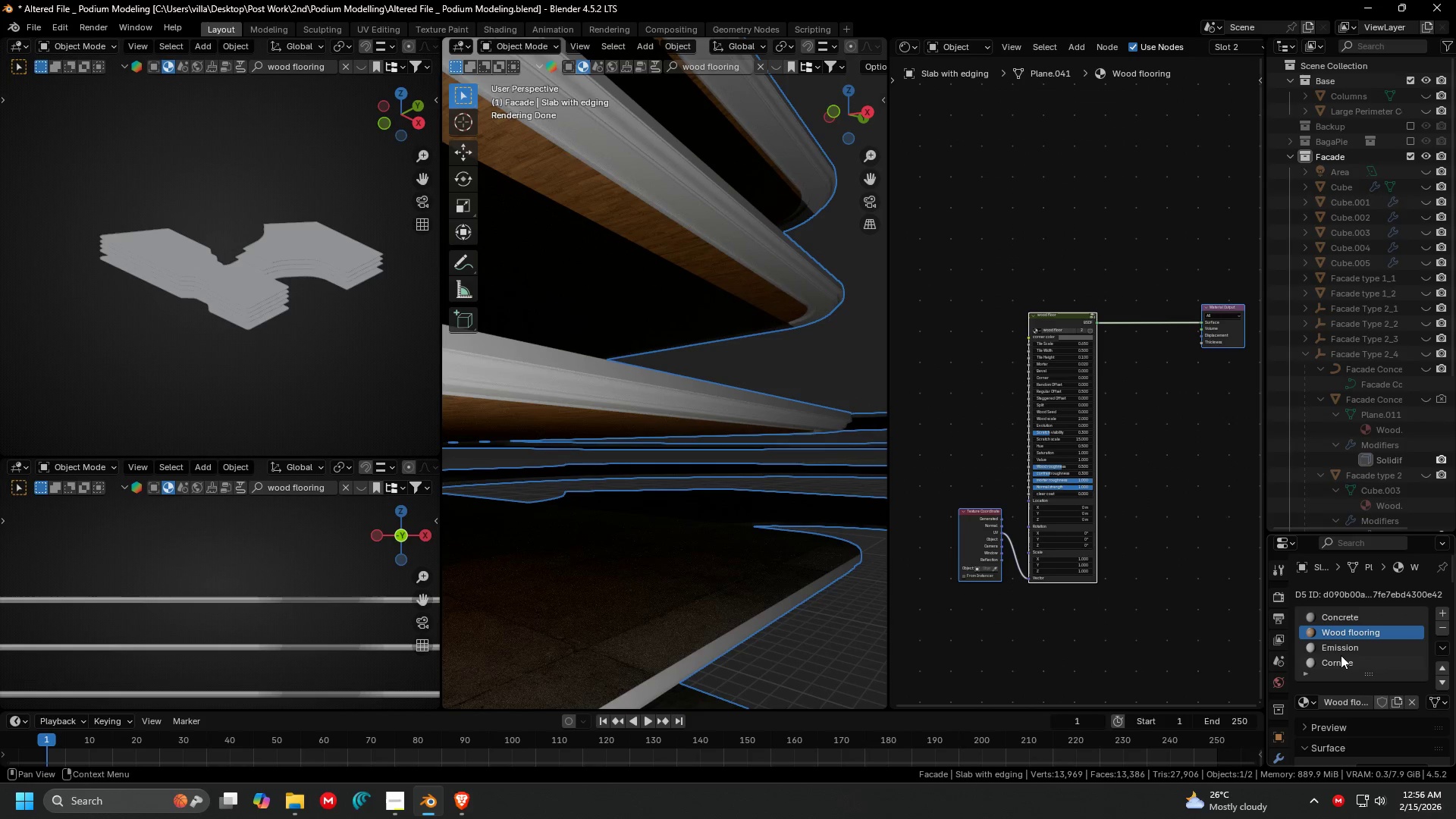 
left_click([1340, 648])
 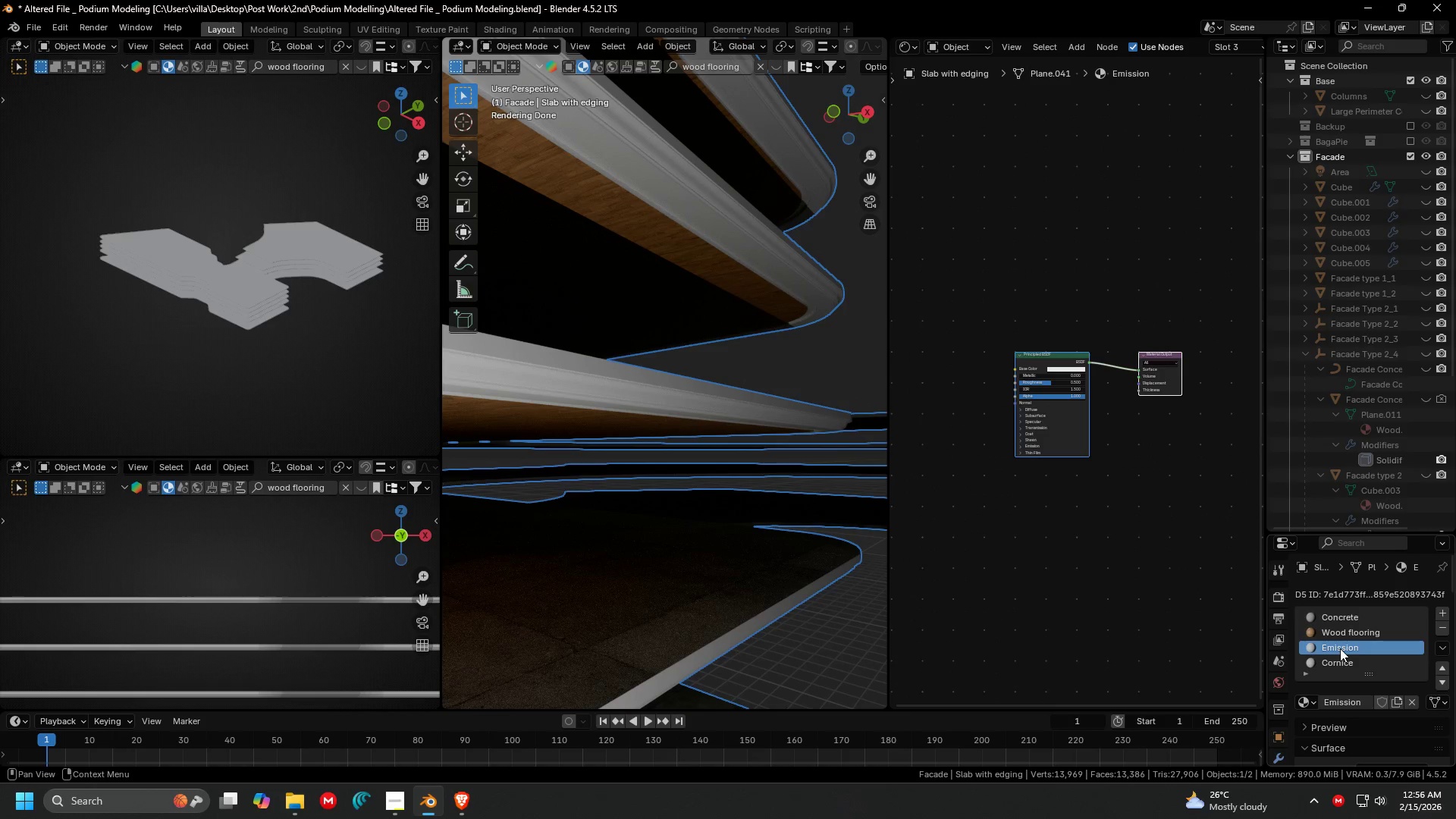 
scroll: coordinate [1349, 604], scroll_direction: down, amount: 6.0
 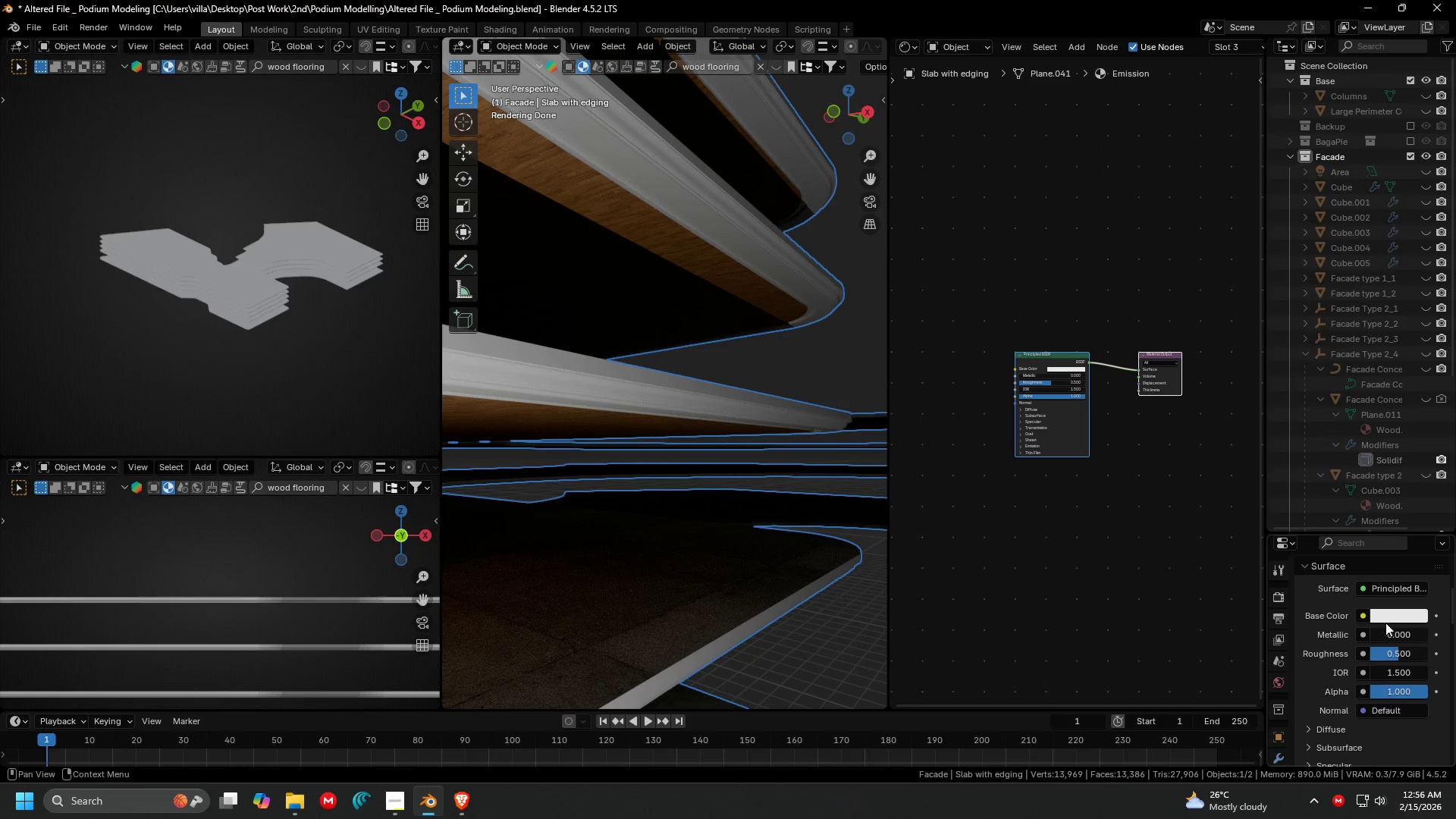 
scroll: coordinate [1345, 606], scroll_direction: up, amount: 2.0
 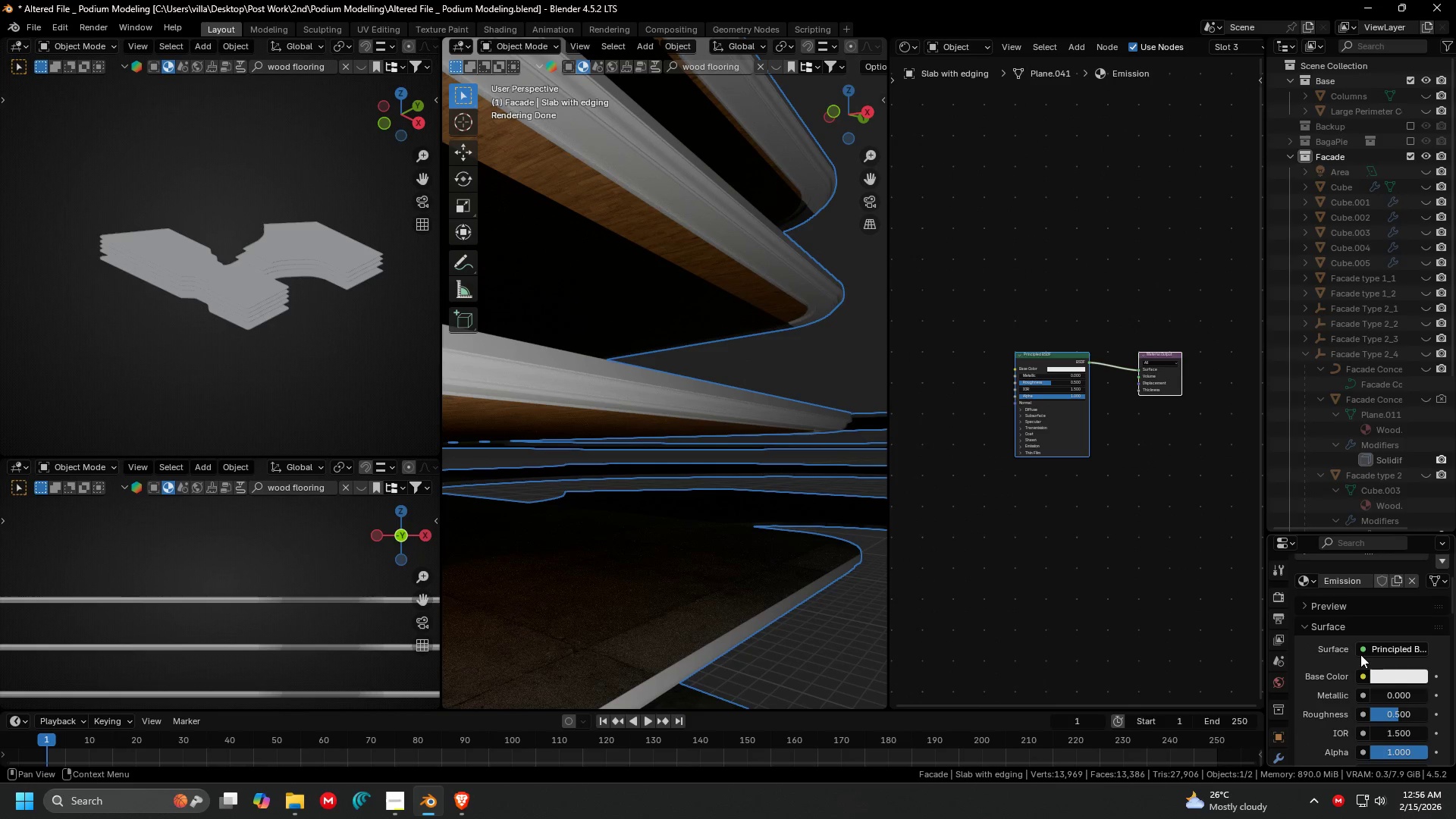 
left_click([1380, 649])
 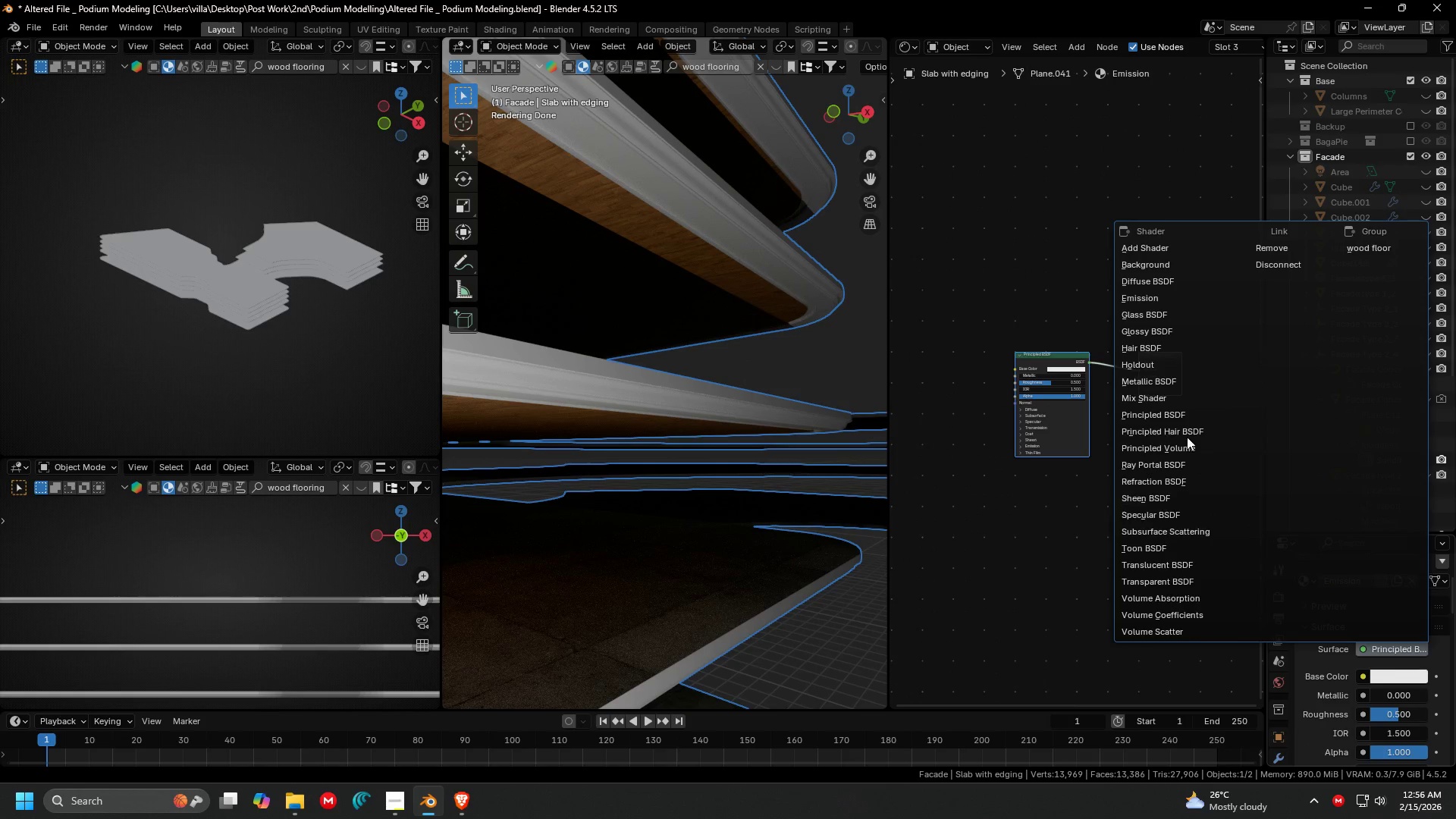 
wait(6.91)
 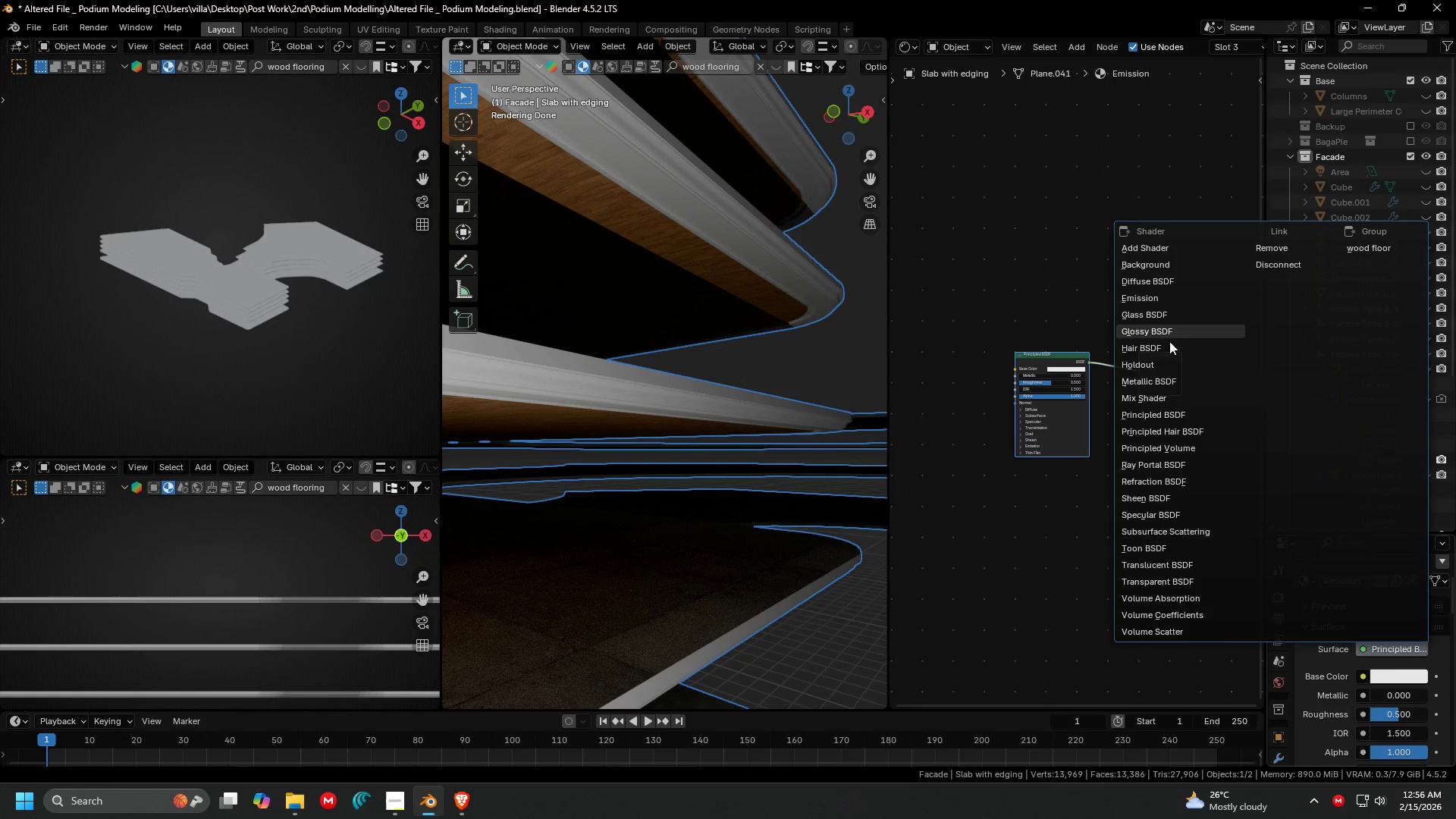 
left_click([1169, 292])
 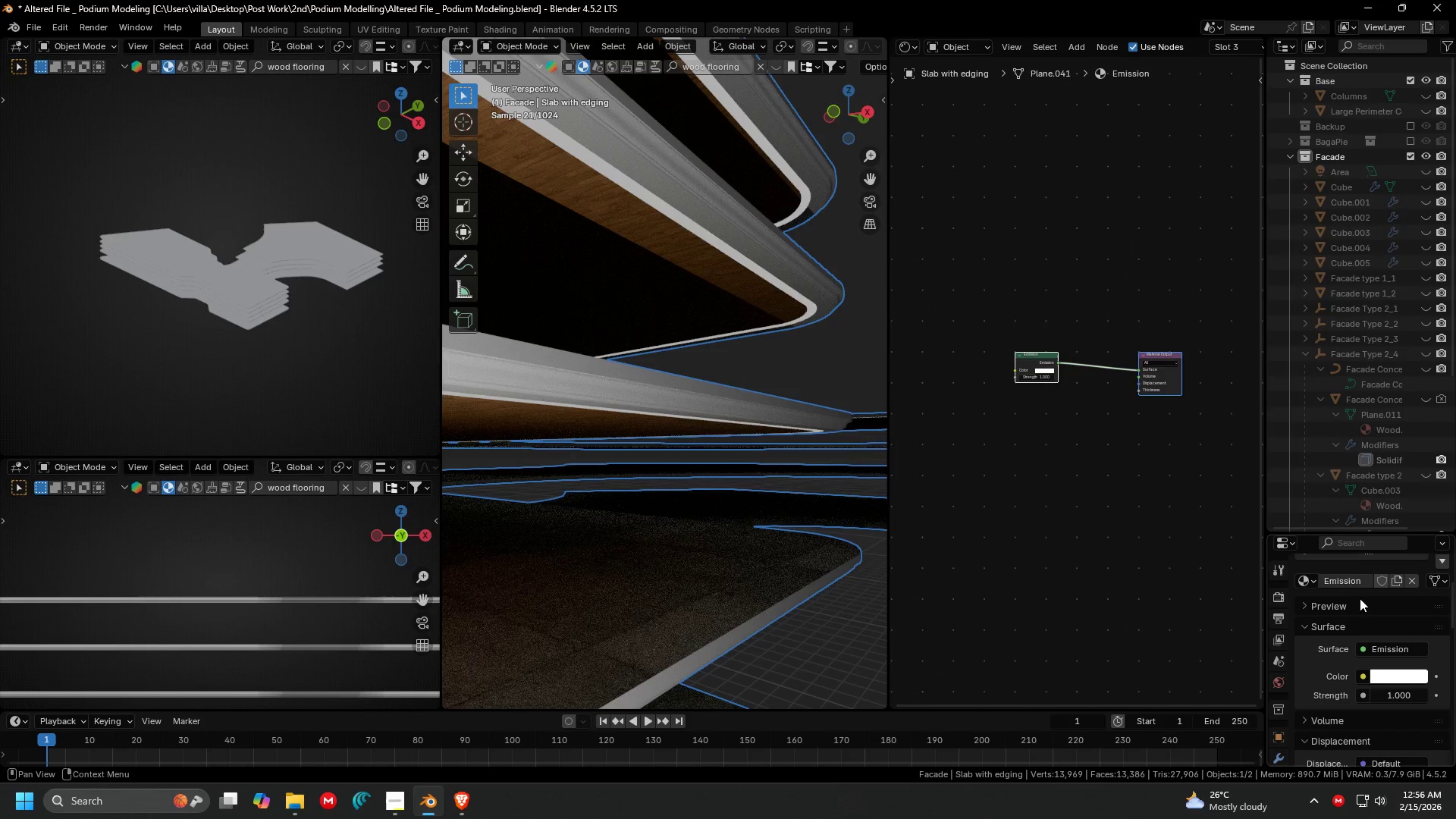 
scroll: coordinate [1398, 629], scroll_direction: down, amount: 2.0
 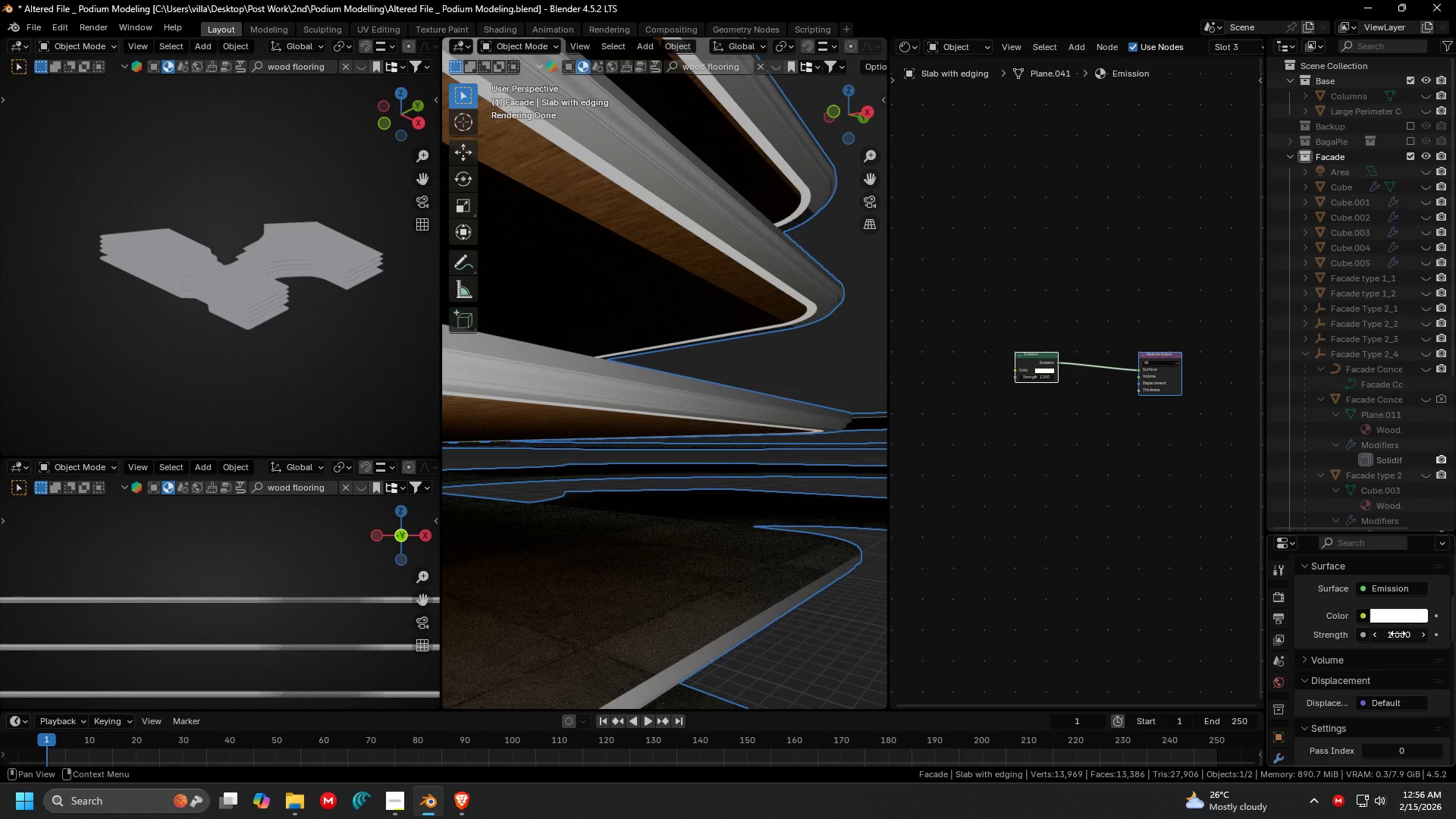 
left_click_drag(start_coordinate=[1398, 633], to_coordinate=[301, 635])
 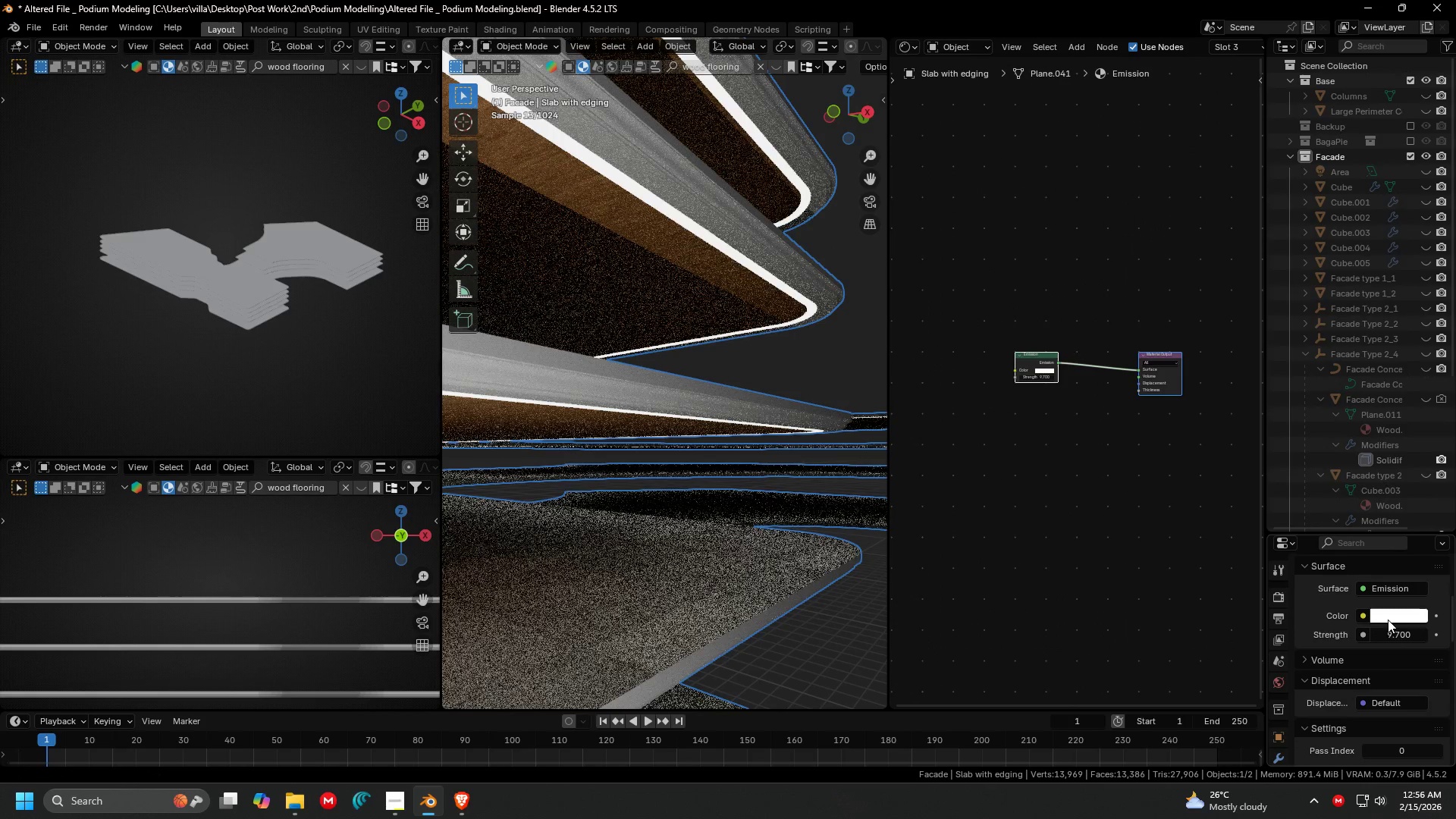 
left_click([1388, 620])
 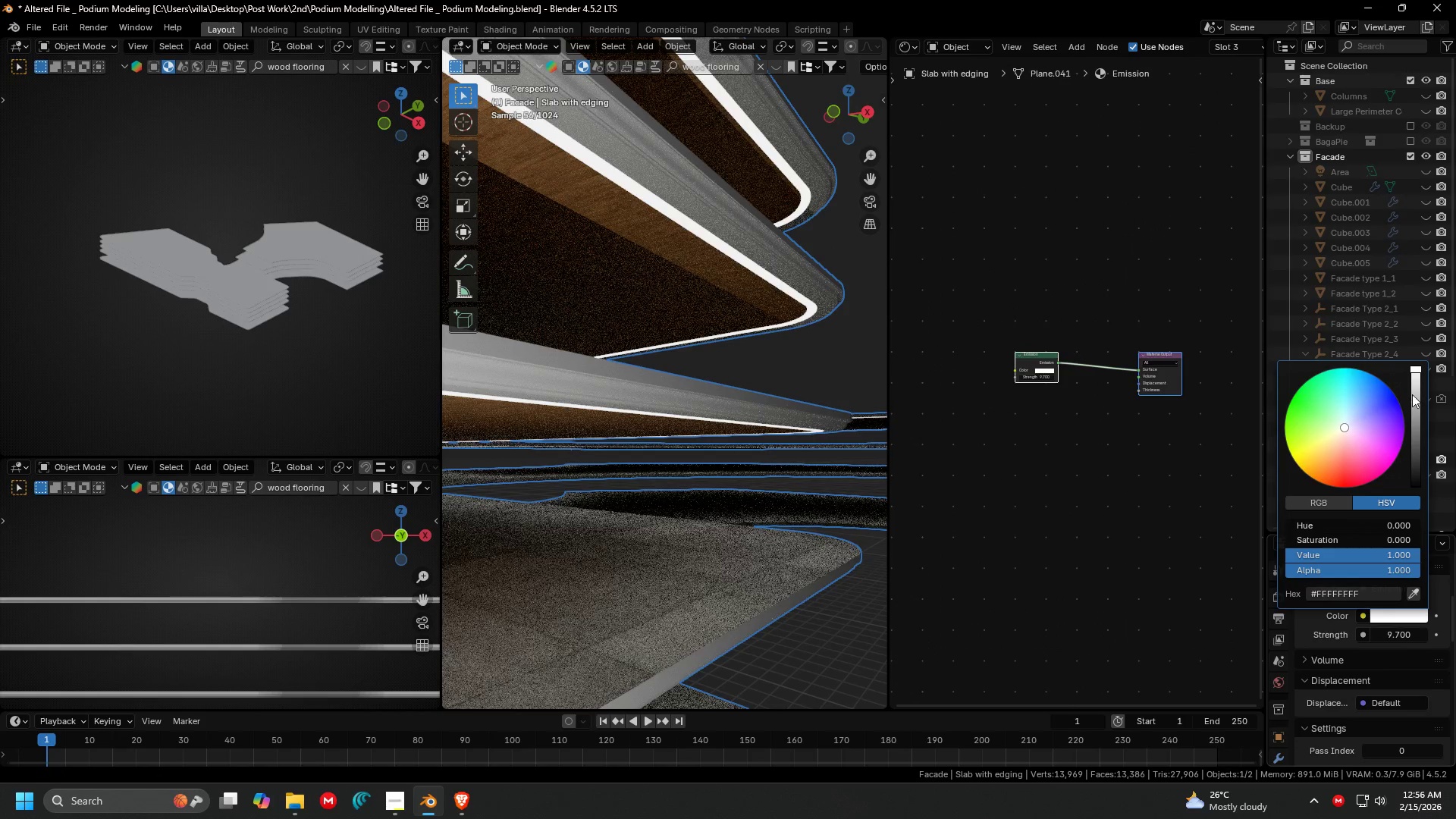 
left_click_drag(start_coordinate=[1412, 394], to_coordinate=[1411, 384])
 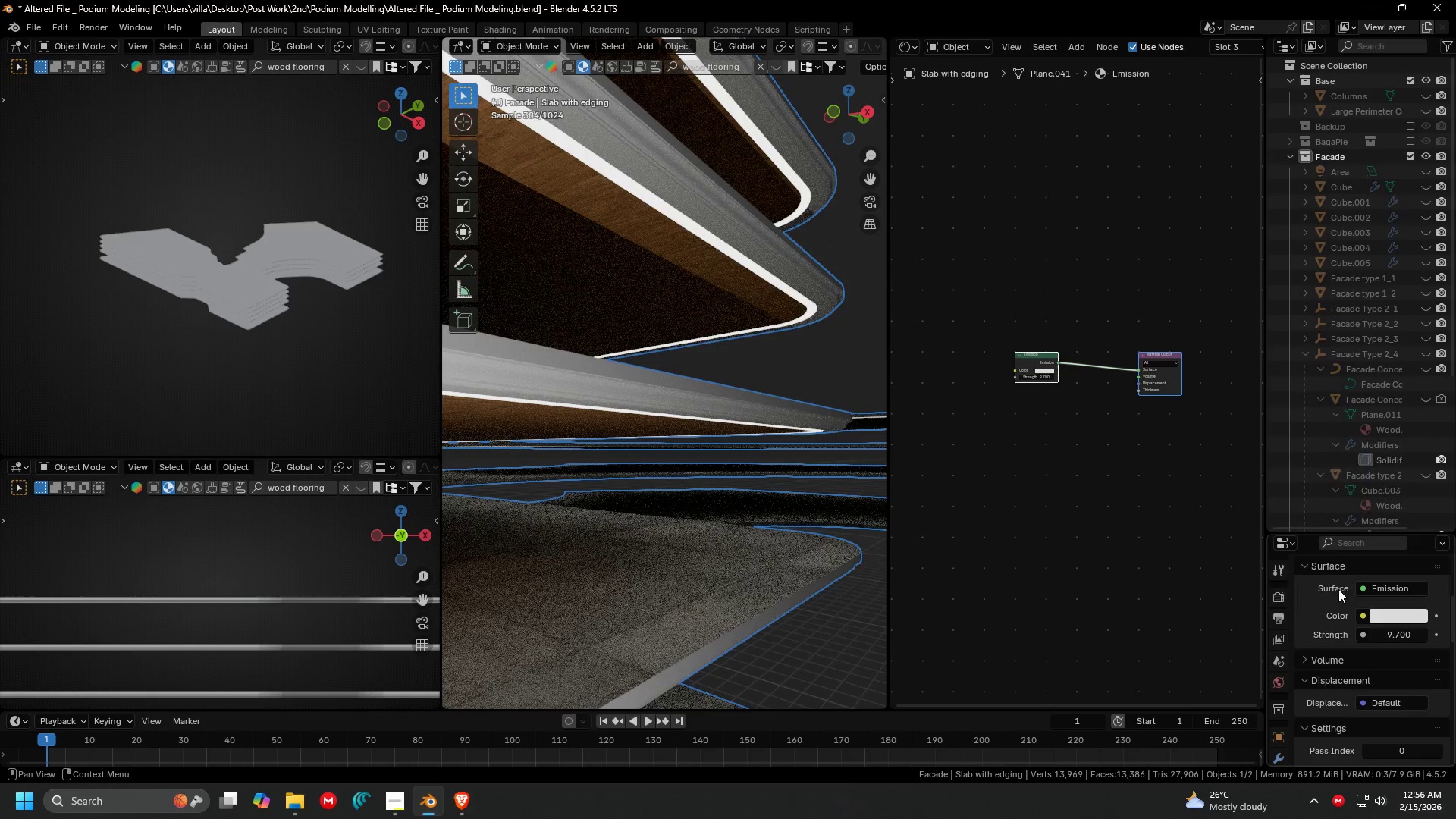 
scroll: coordinate [1362, 629], scroll_direction: down, amount: 4.0
 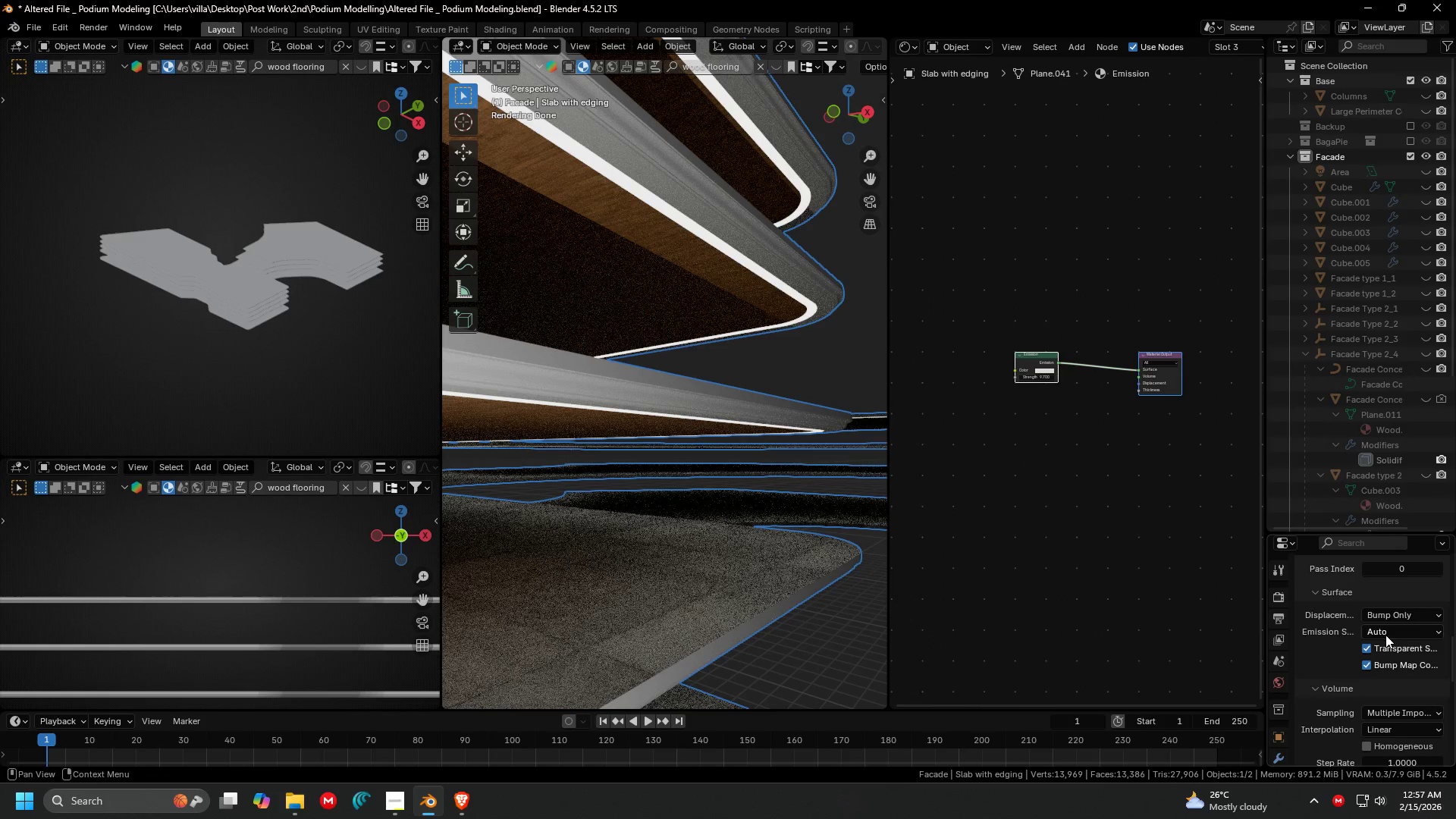 
left_click([1386, 635])
 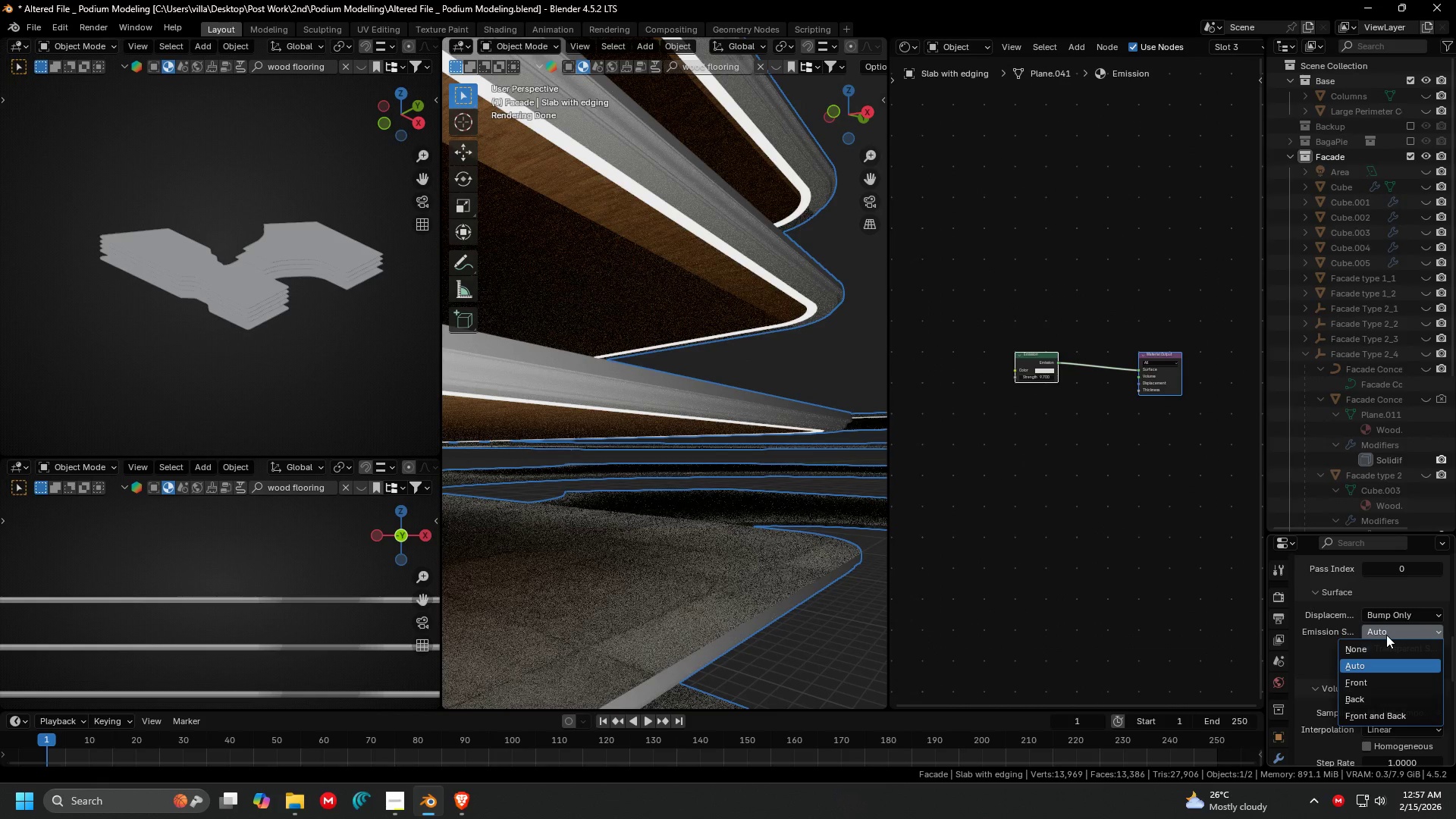 
left_click([1386, 635])
 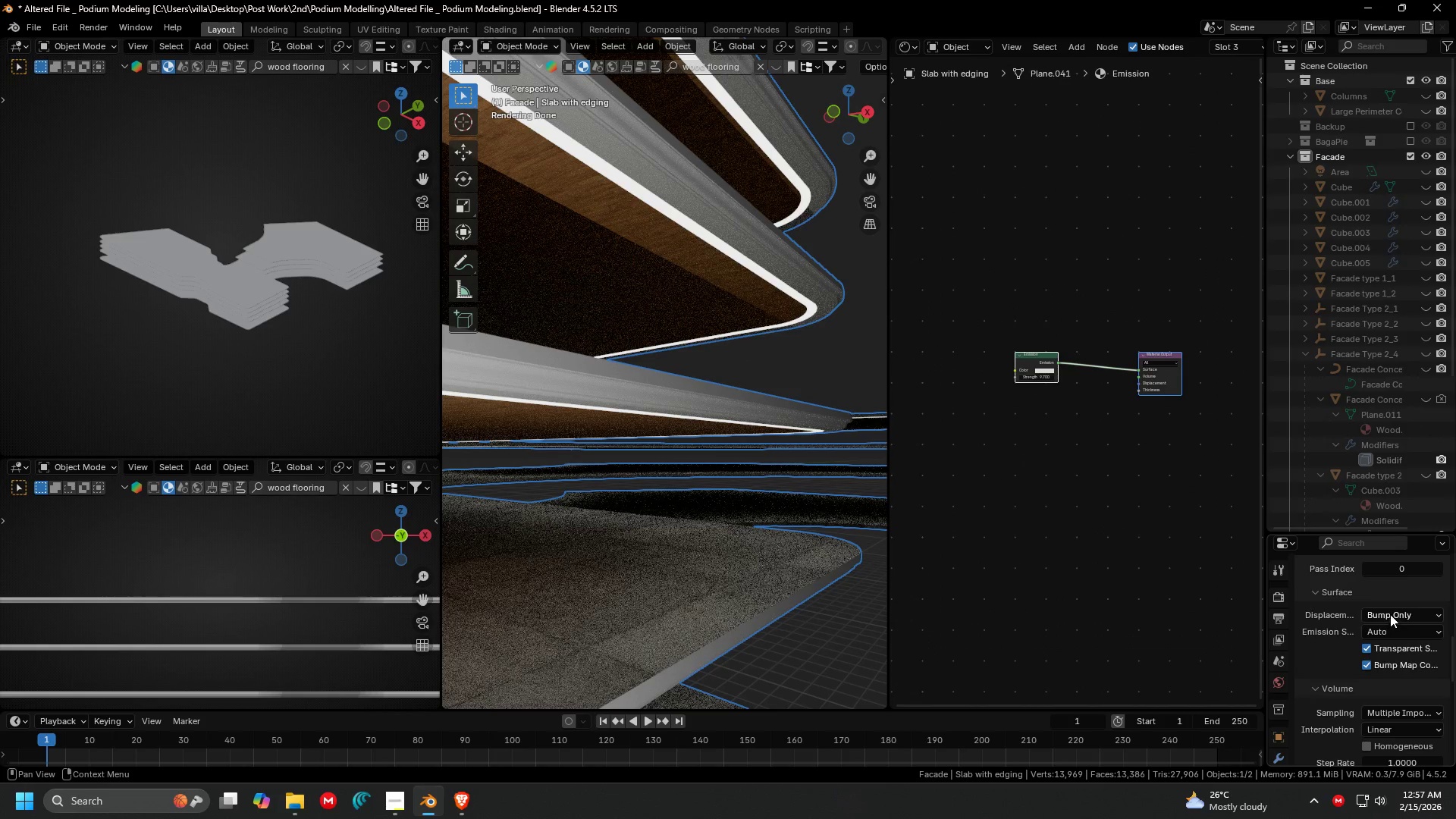 
double_click([1390, 614])
 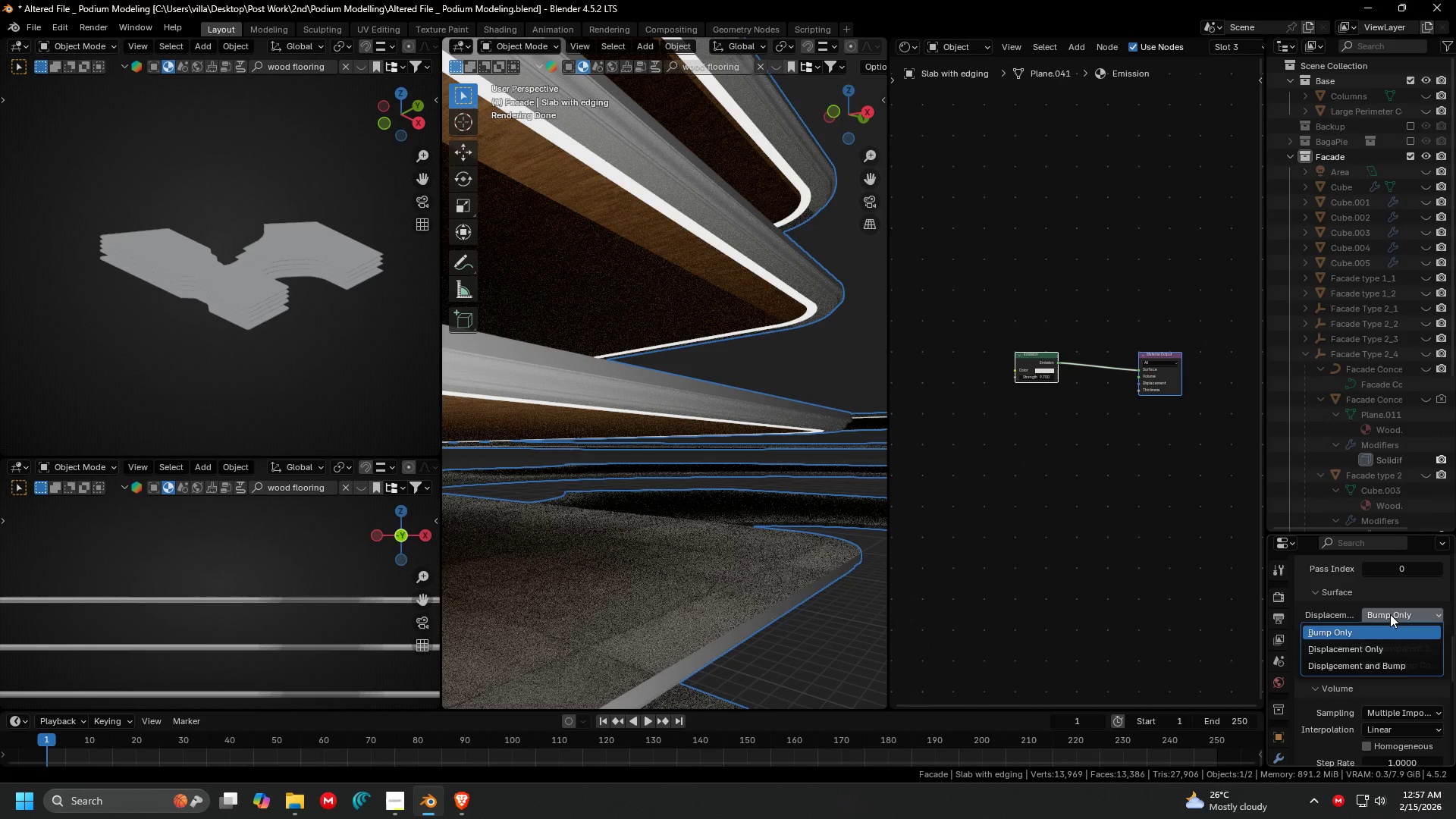 
left_click([1390, 614])
 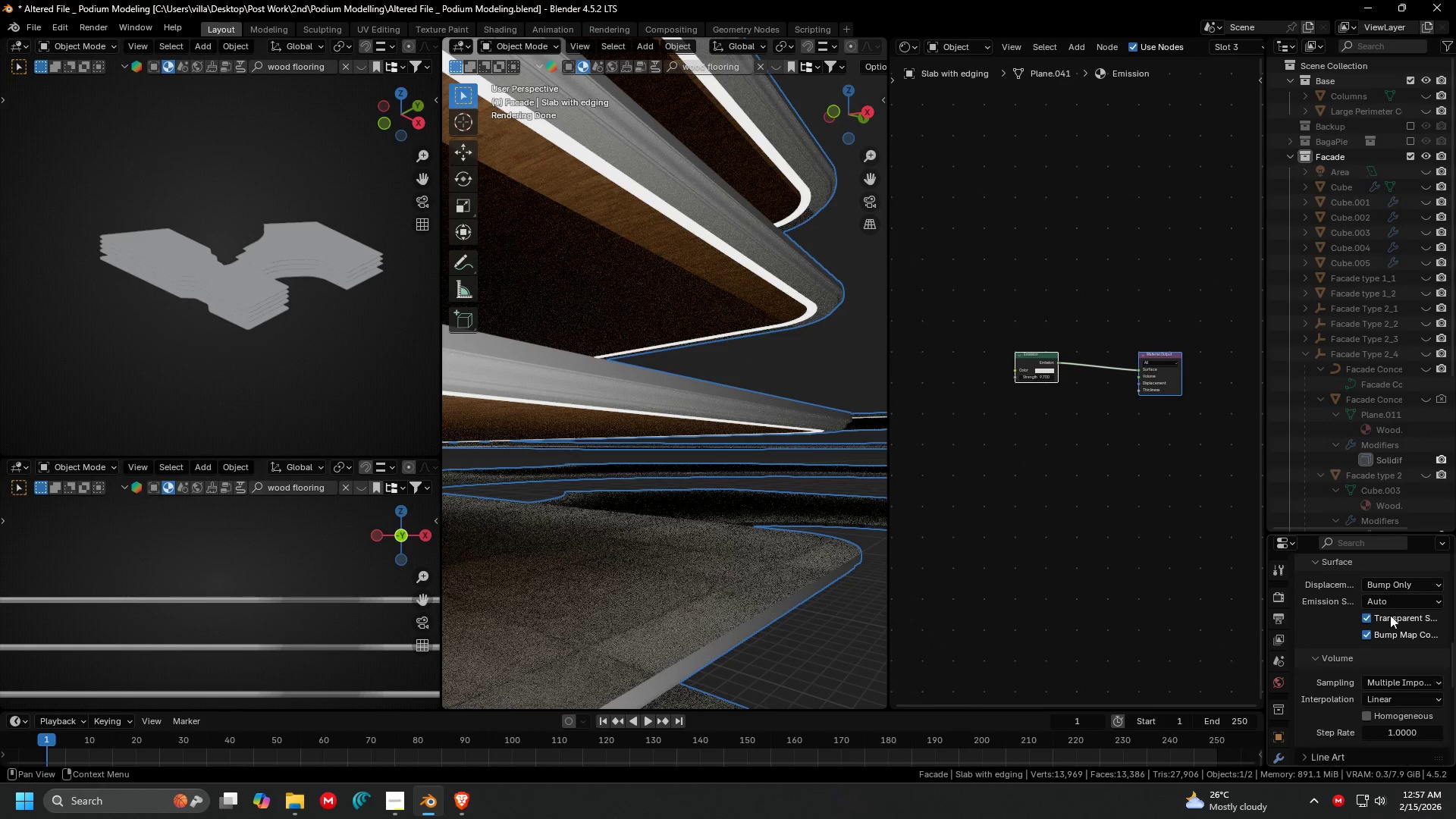 
scroll: coordinate [797, 497], scroll_direction: down, amount: 12.0
 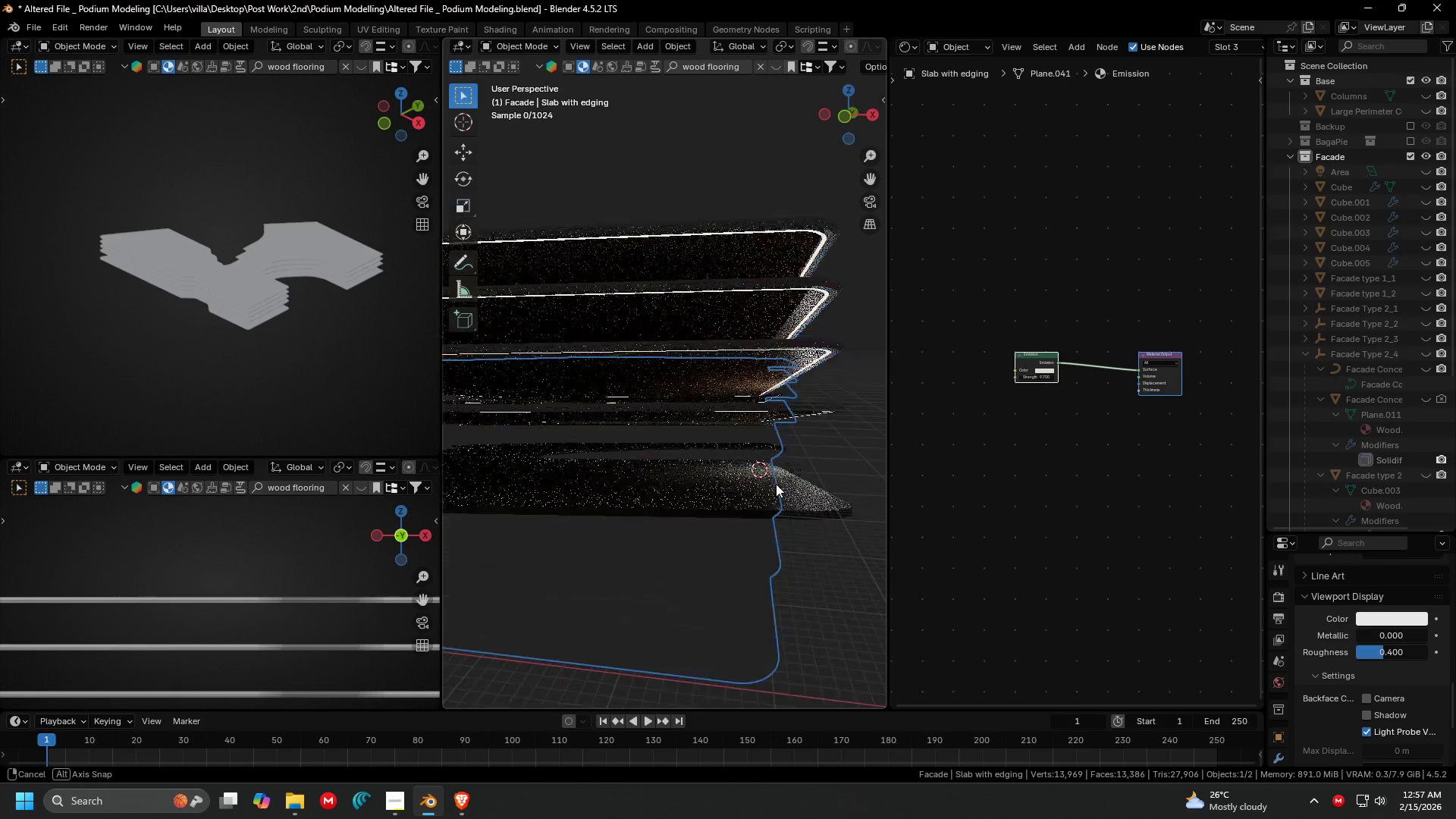 
scroll: coordinate [773, 489], scroll_direction: up, amount: 2.0
 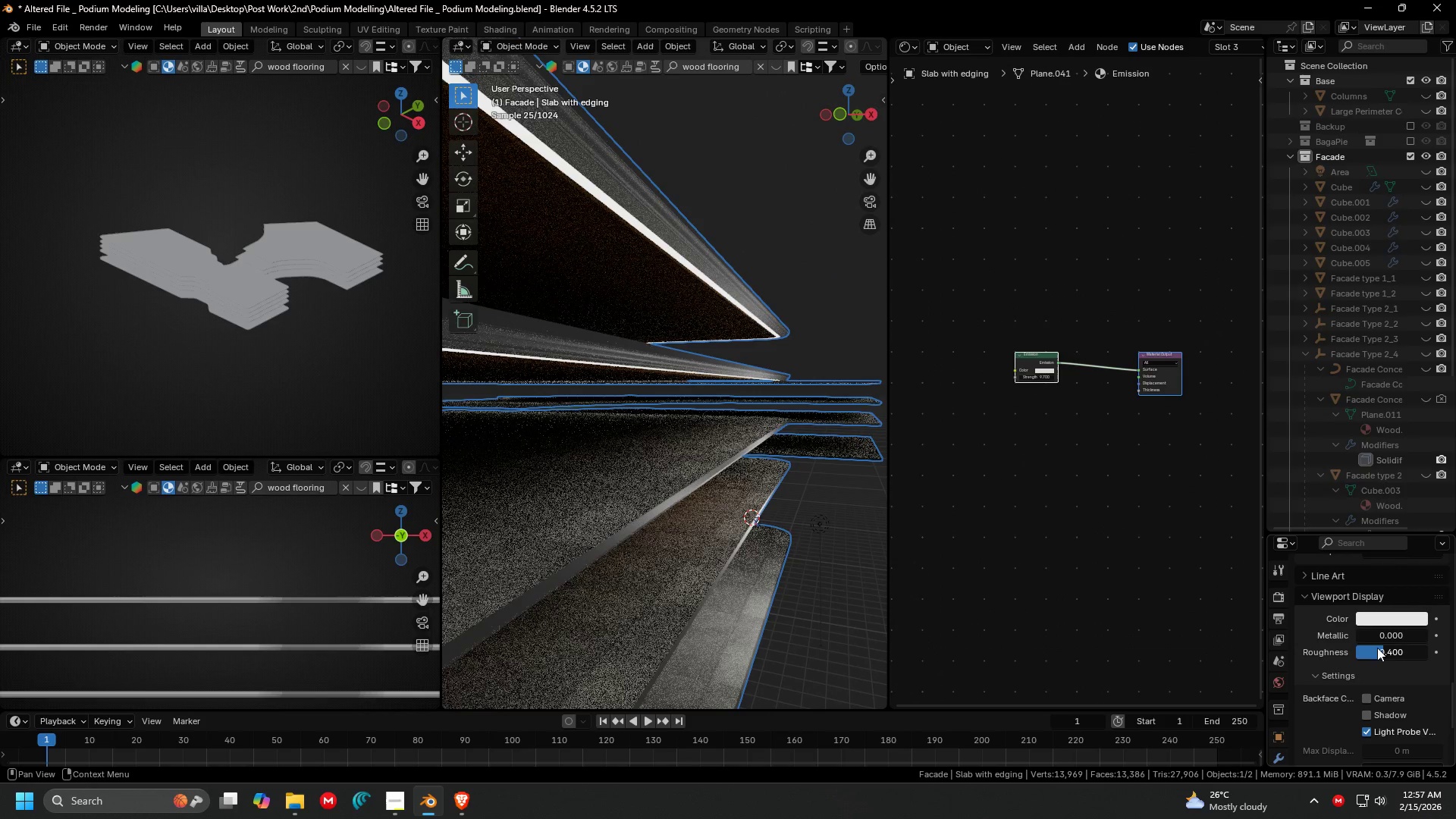 
left_click([1384, 652])
 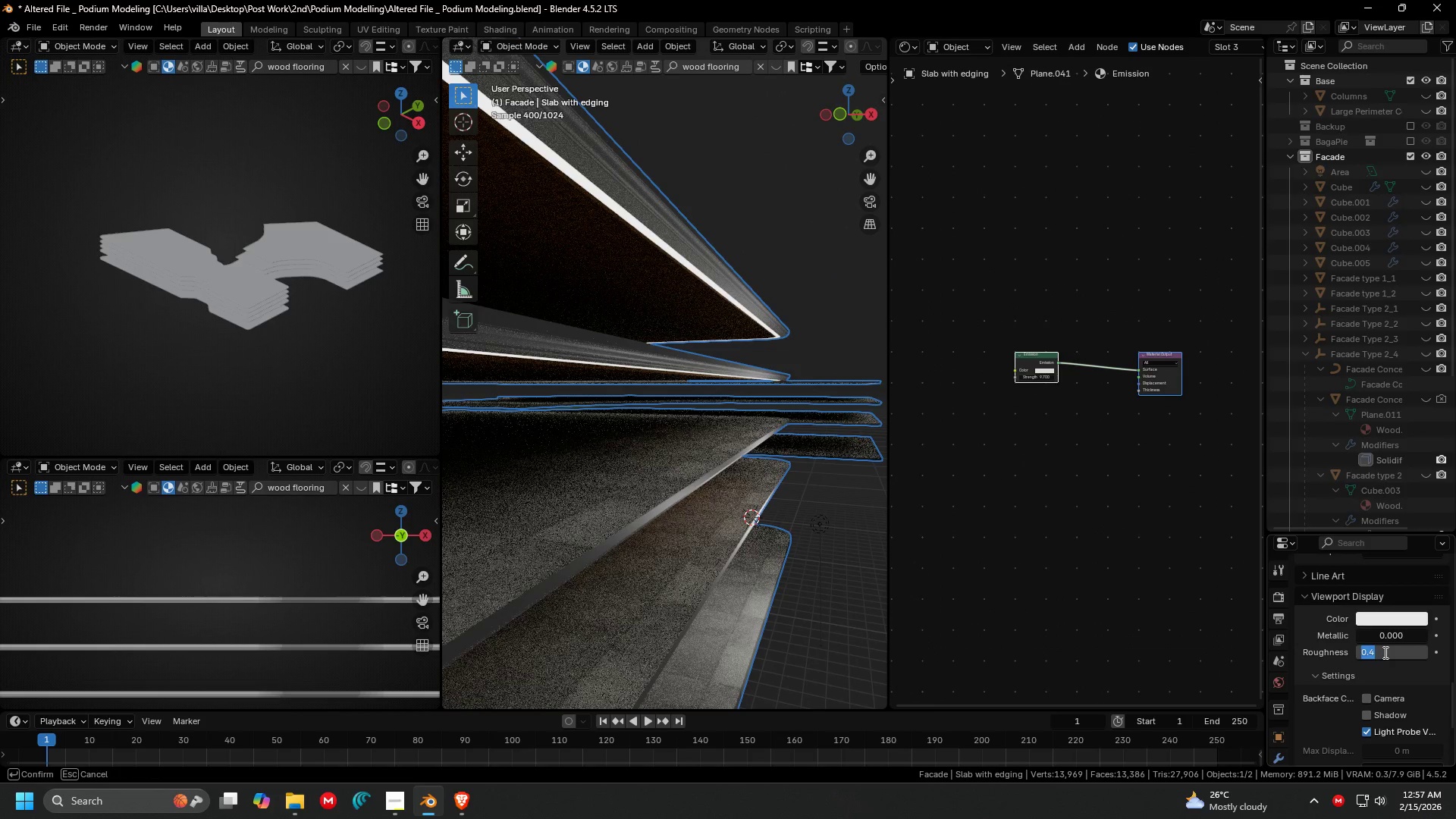 
scroll: coordinate [1387, 661], scroll_direction: up, amount: 5.0
 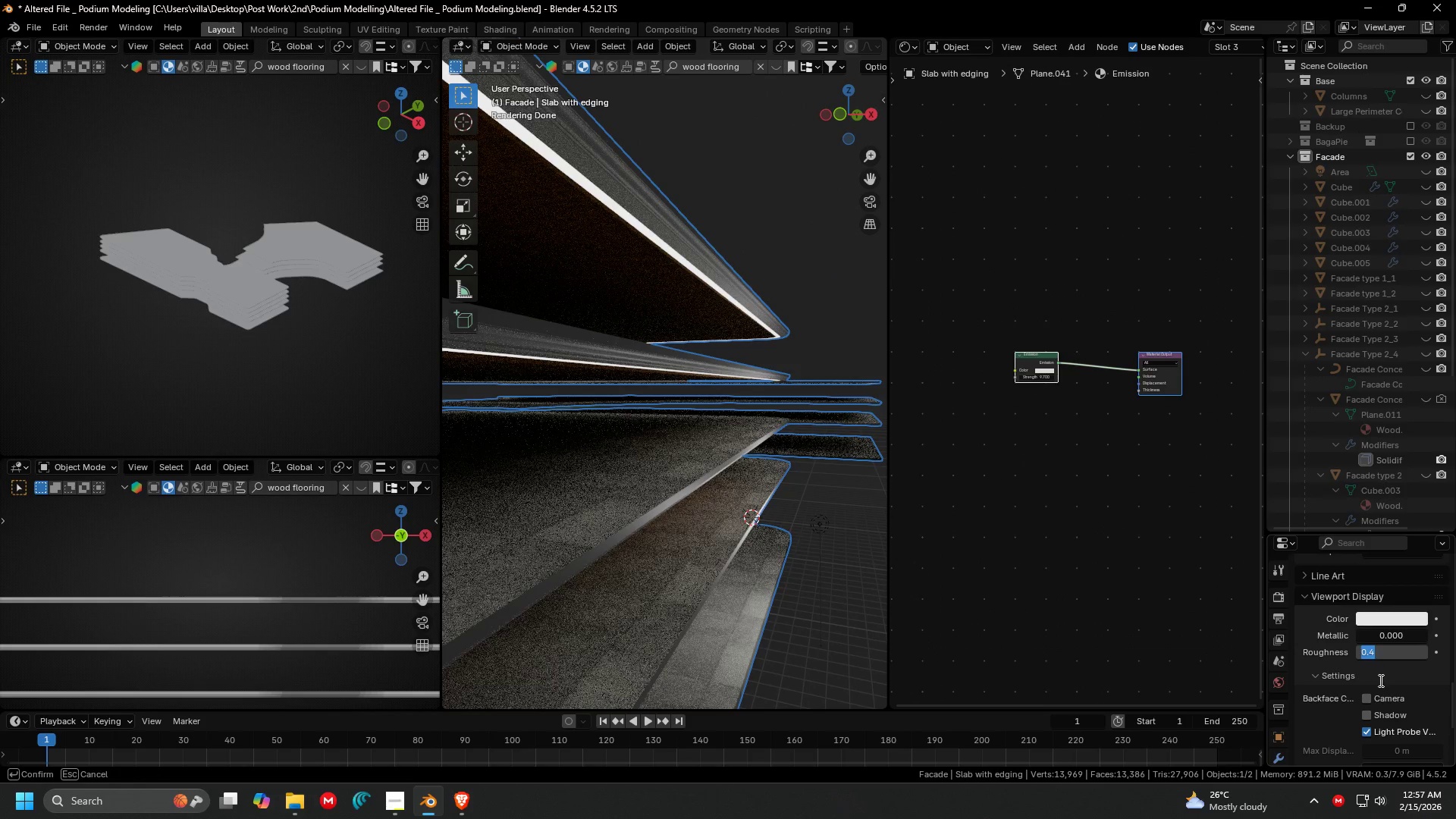 
left_click([1382, 682])
 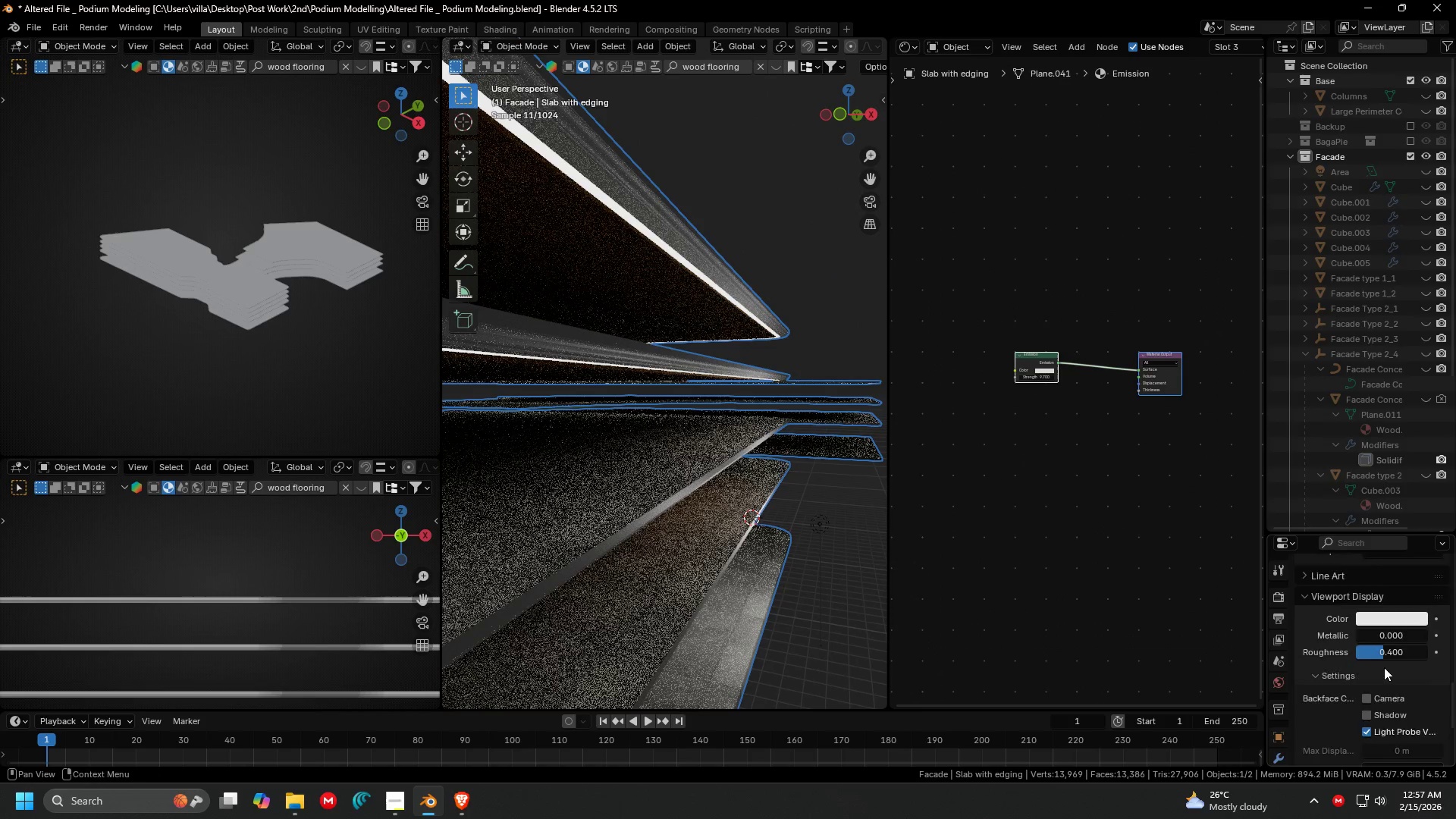 
scroll: coordinate [1384, 667], scroll_direction: up, amount: 14.0
 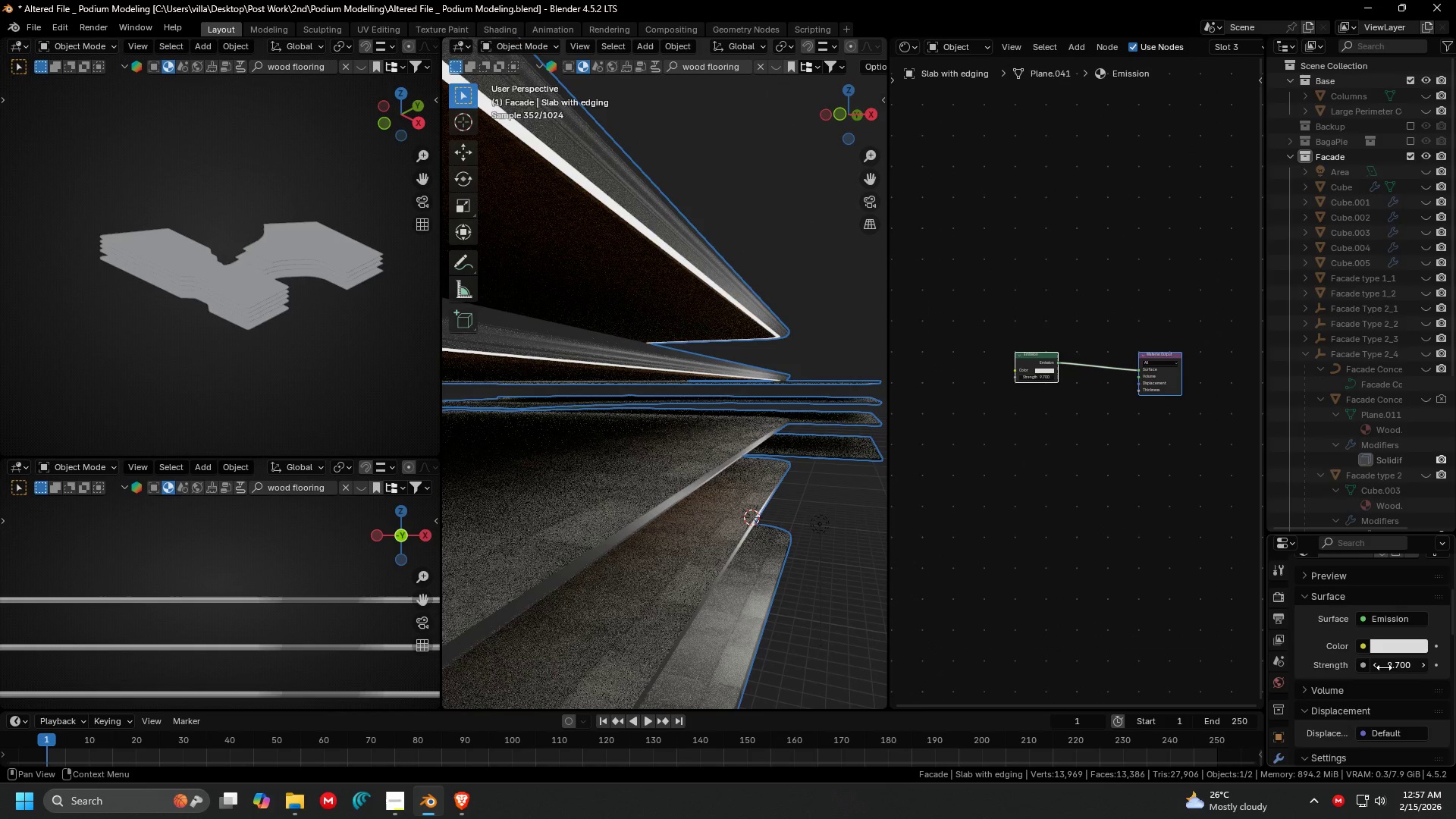 
left_click_drag(start_coordinate=[1384, 667], to_coordinate=[452, 202])
 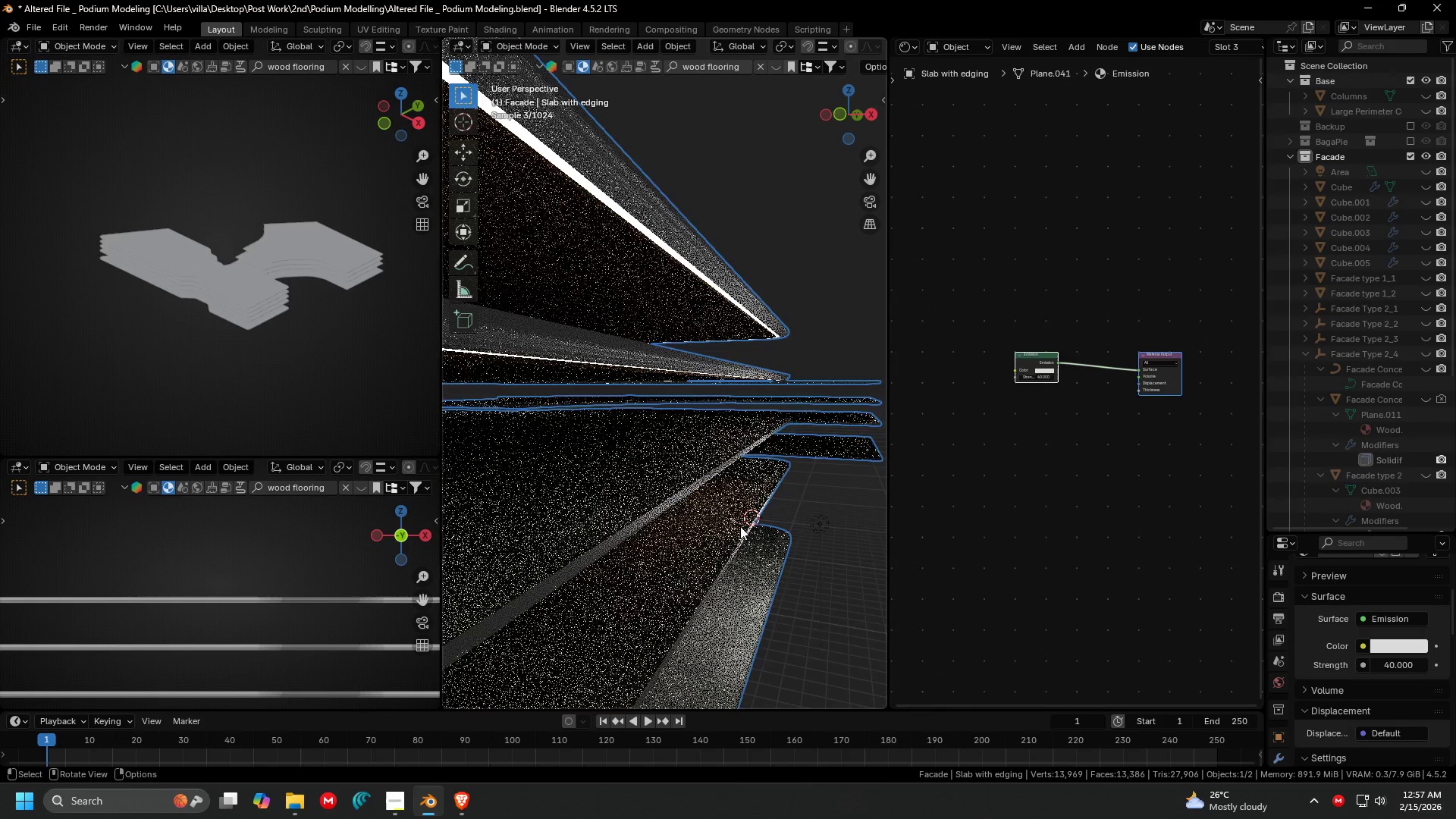 
scroll: coordinate [711, 515], scroll_direction: down, amount: 2.0
 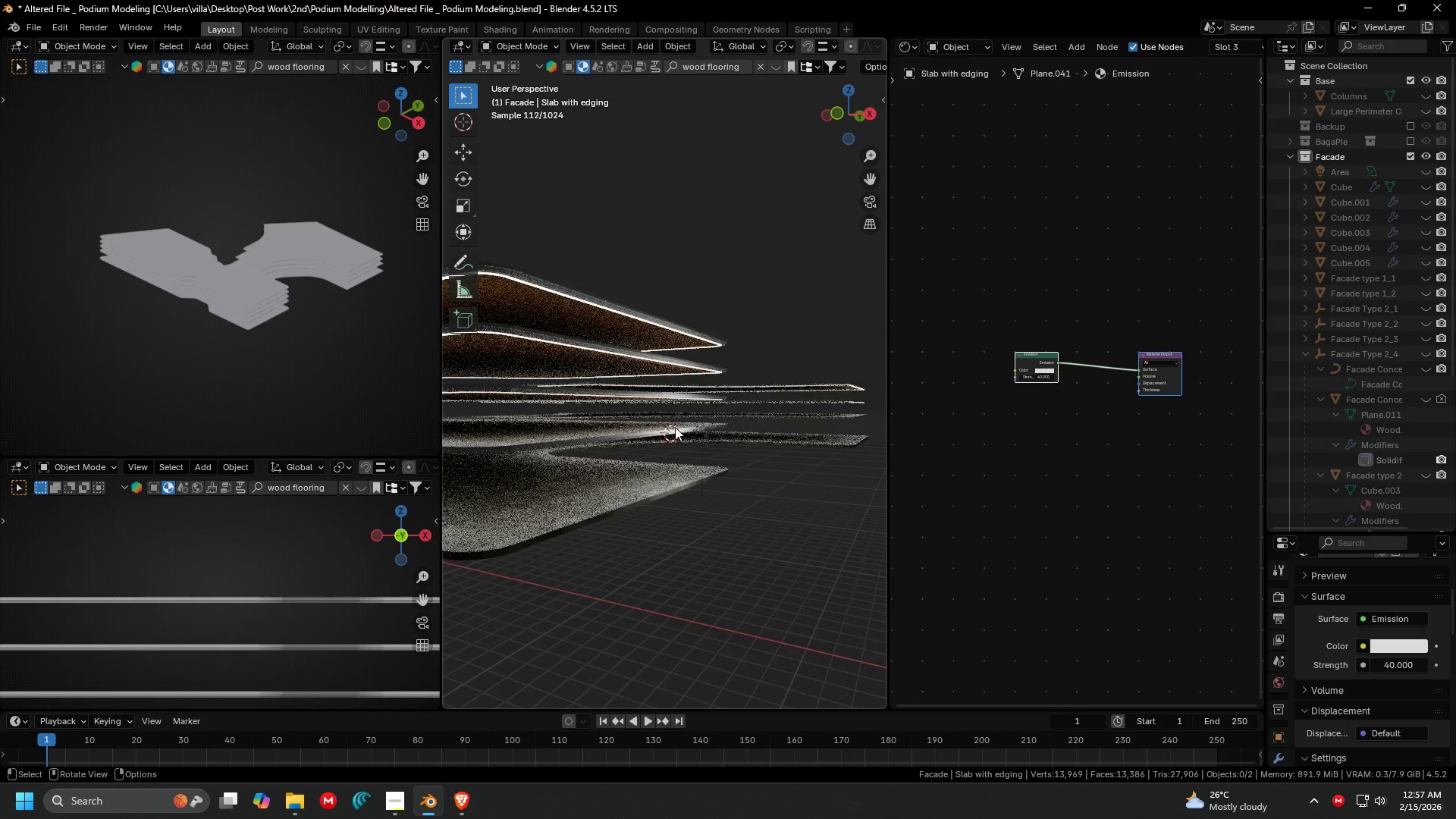 
left_click([673, 435])
 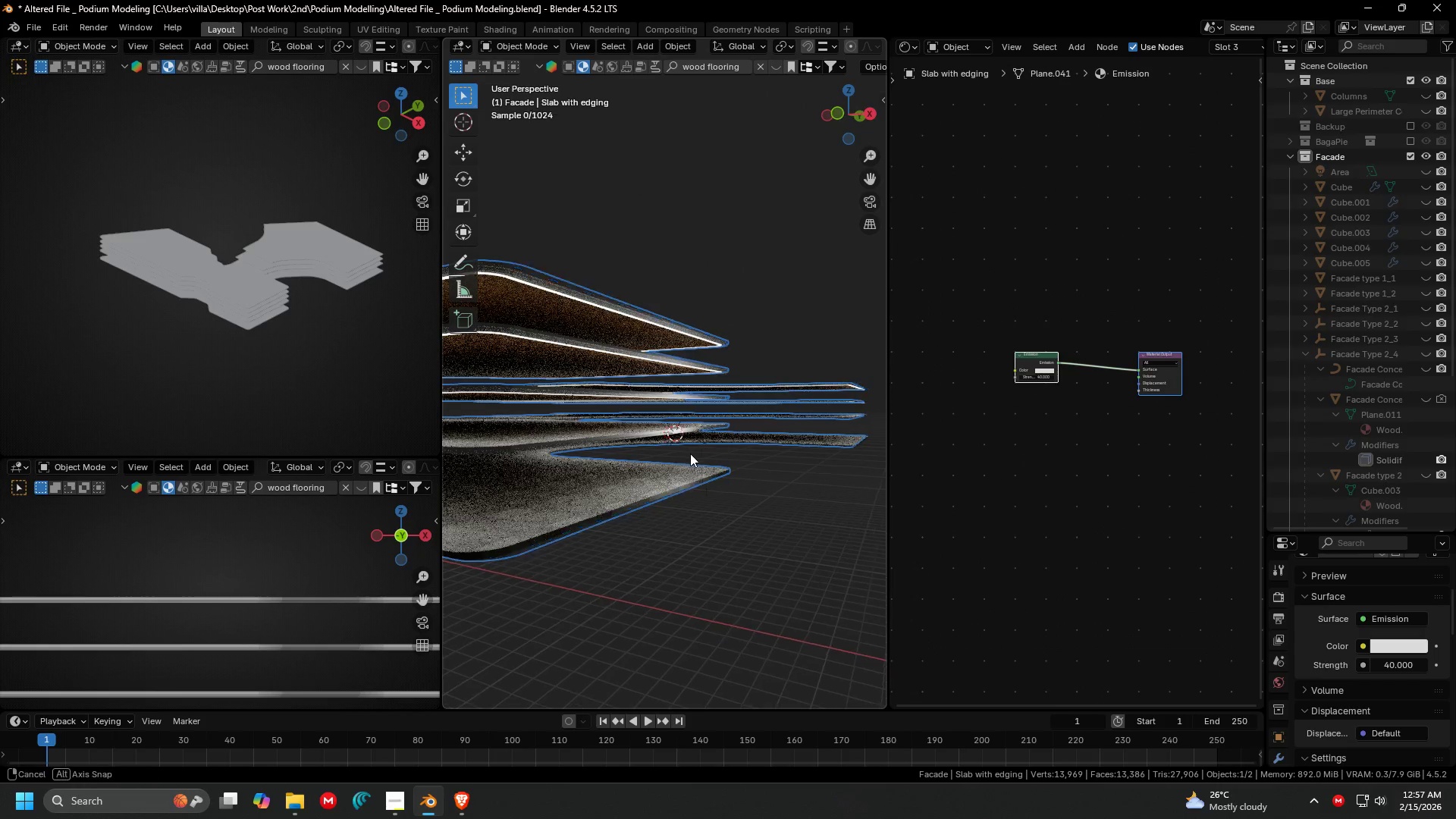 
scroll: coordinate [698, 474], scroll_direction: up, amount: 2.0
 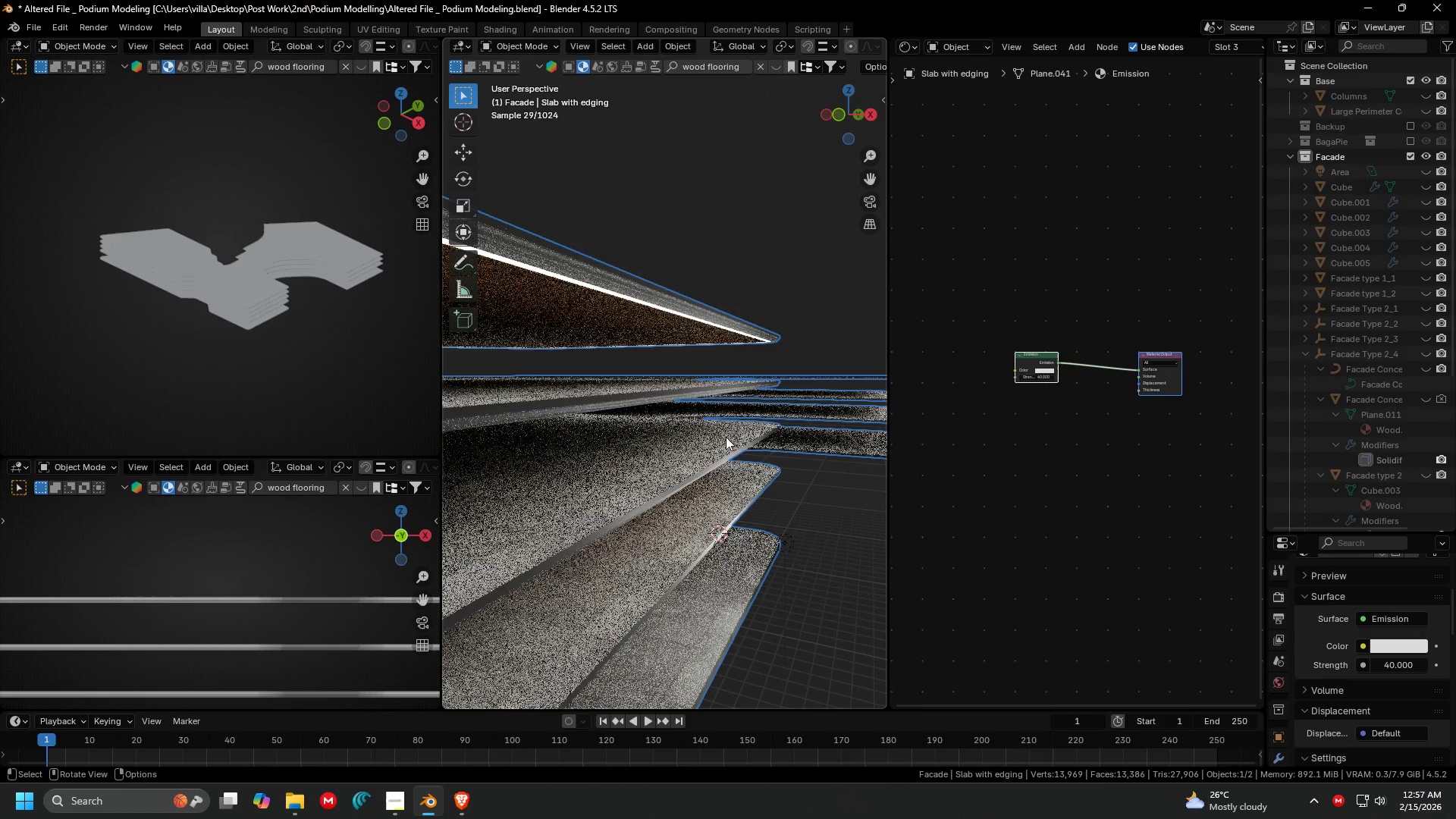 
scroll: coordinate [794, 501], scroll_direction: down, amount: 1.0
 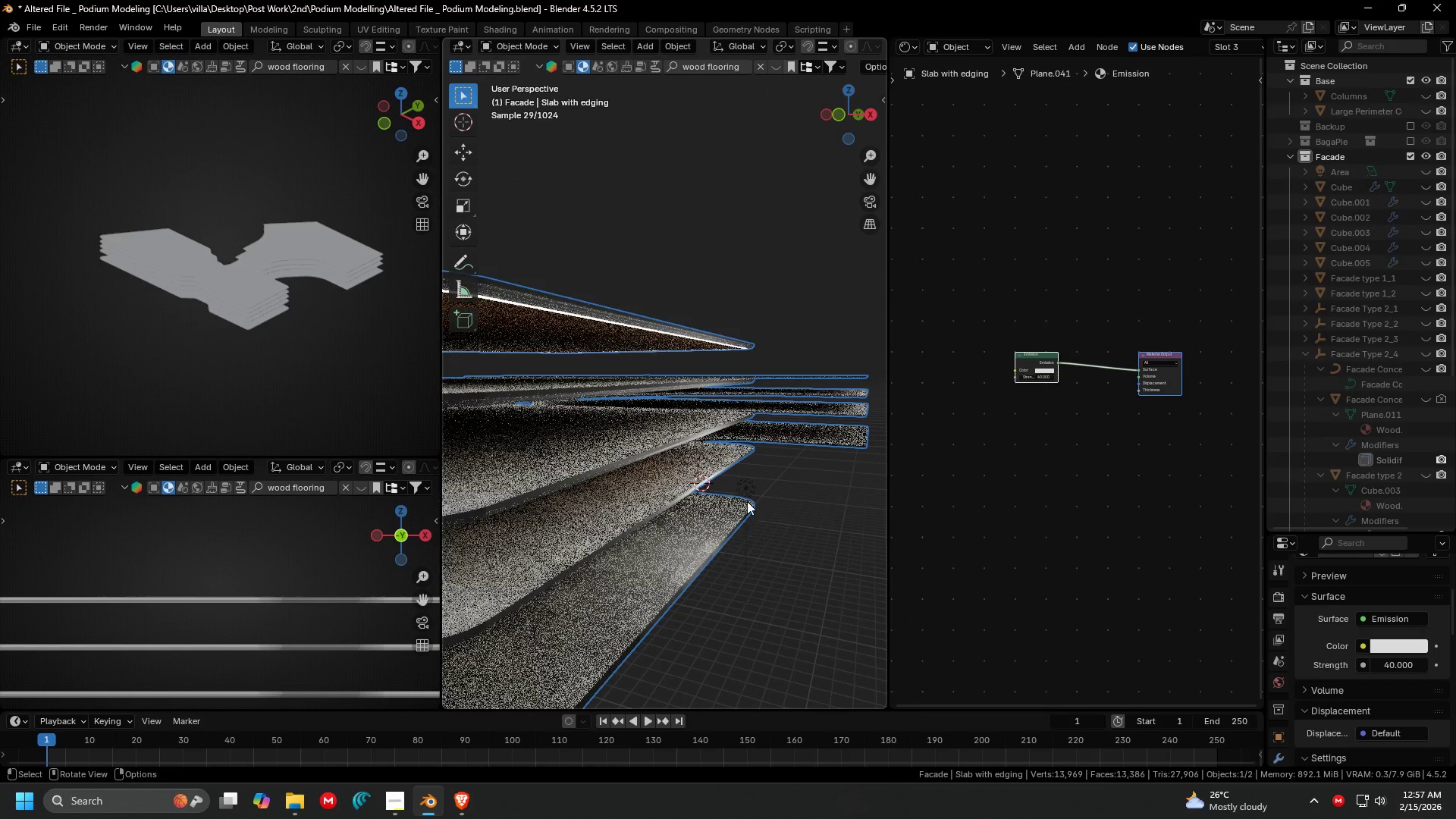 
left_click([749, 488])
 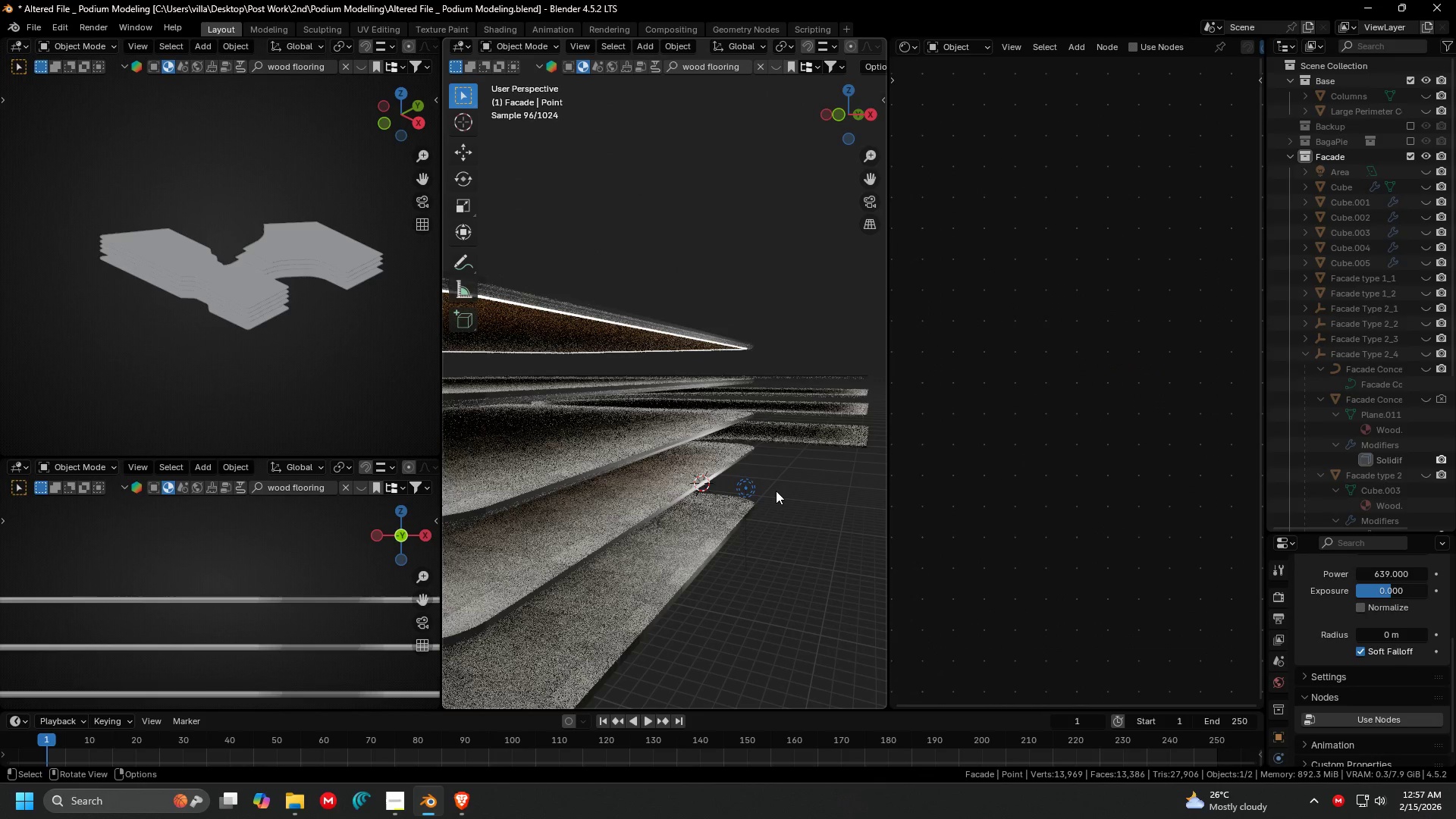 
key(Delete)
 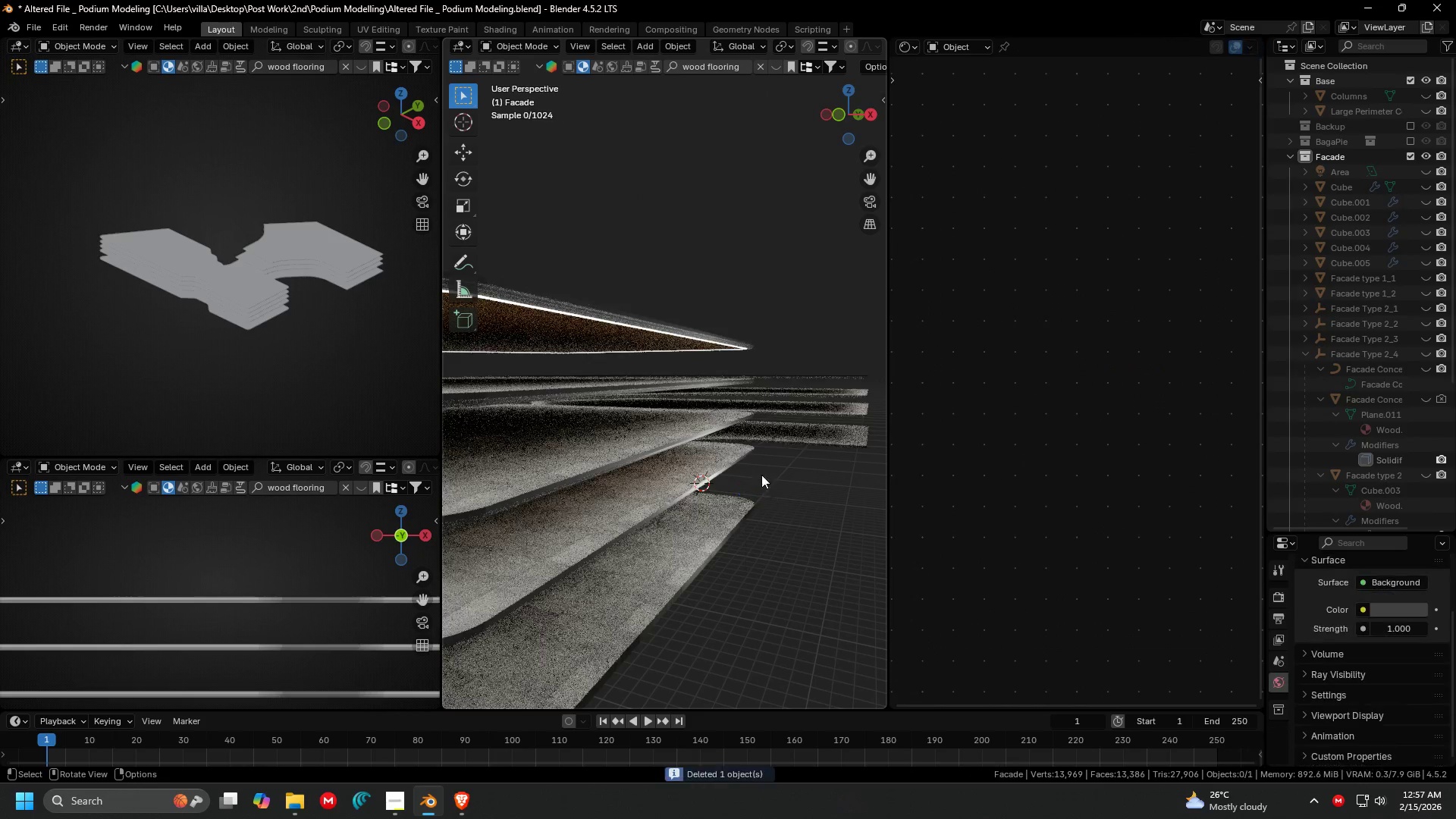 
key(Backspace)
 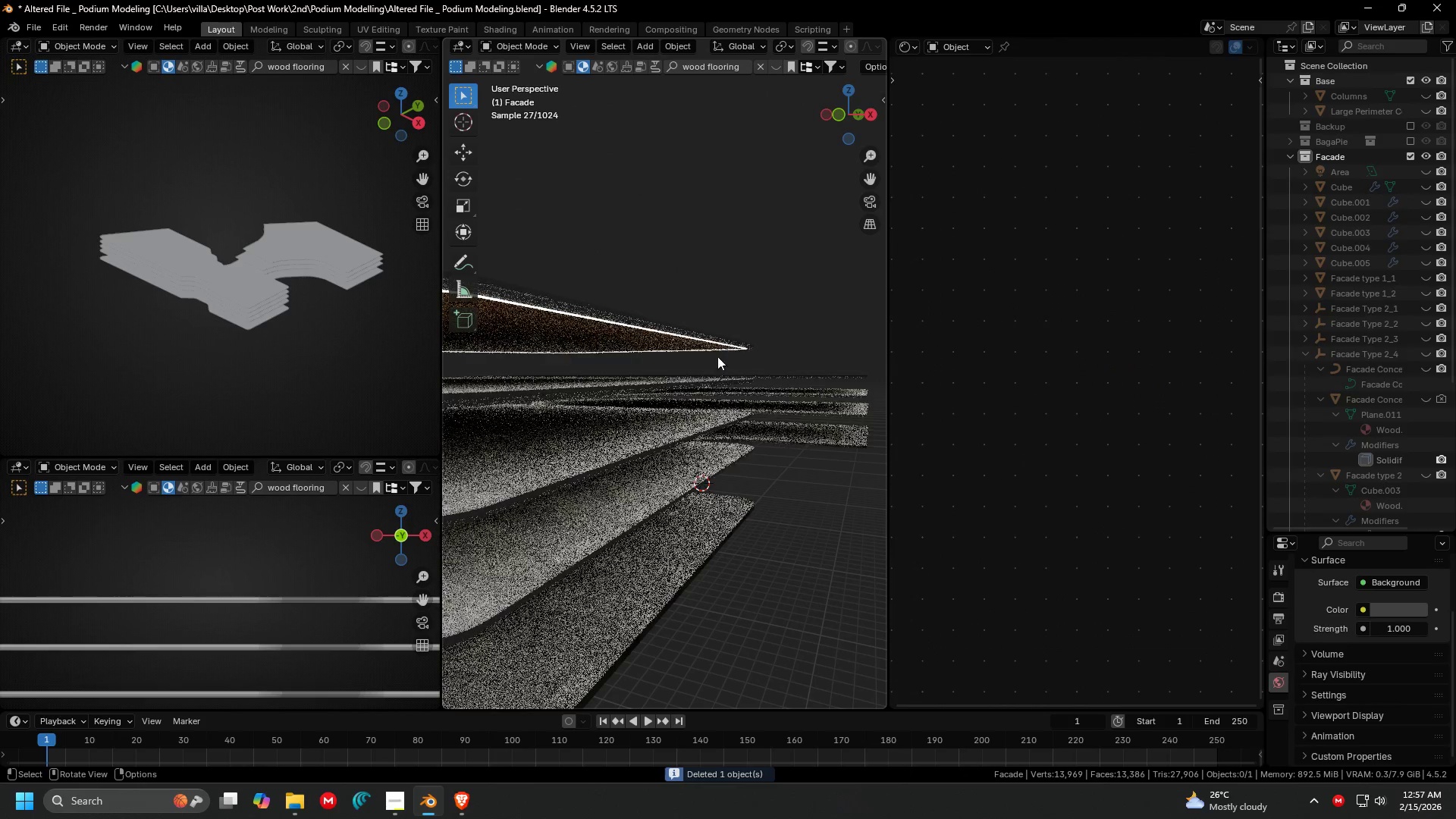 
left_click([717, 340])
 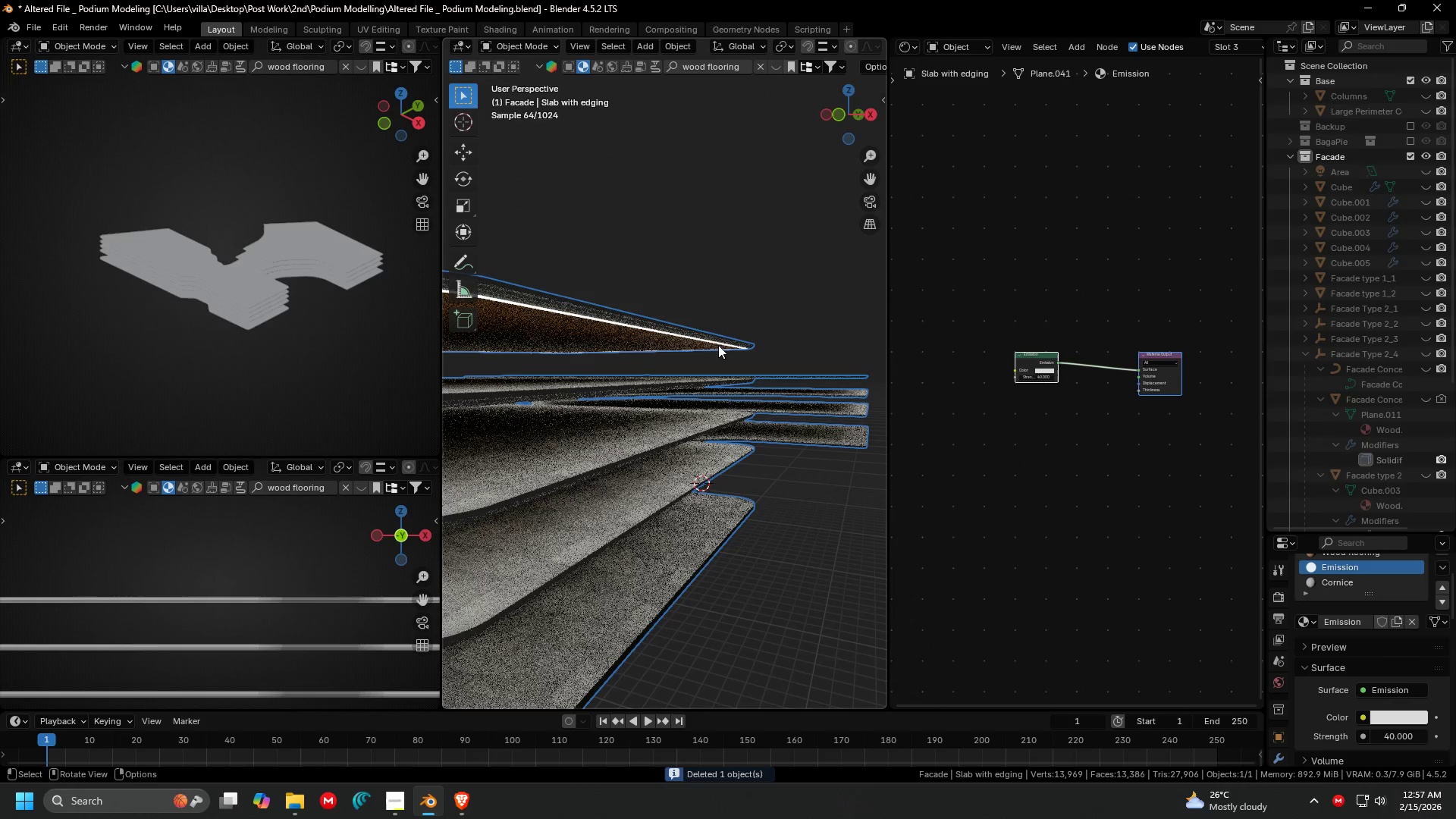 
hold_key(key=ShiftLeft, duration=0.42)
 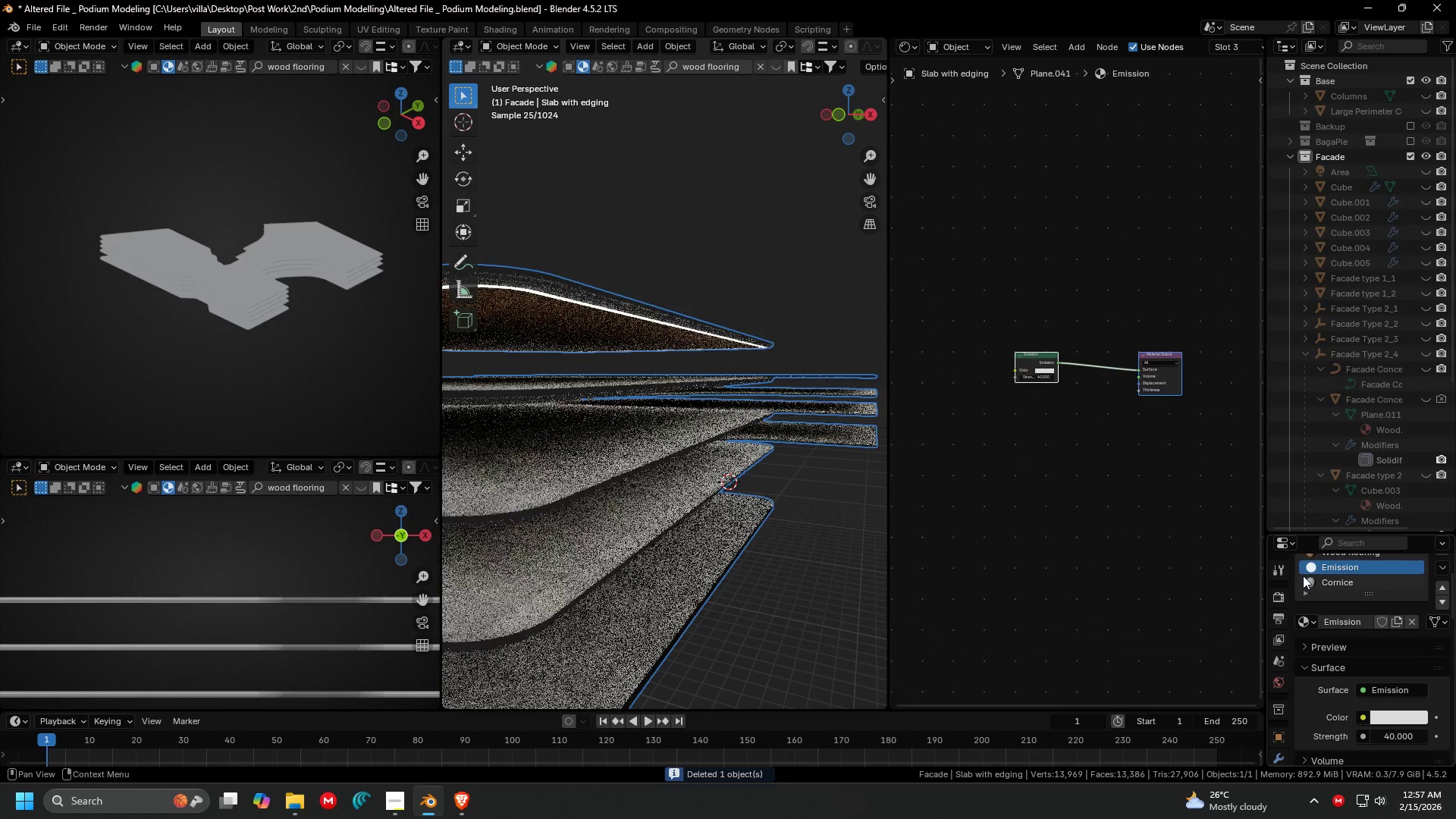 
scroll: coordinate [1319, 589], scroll_direction: up, amount: 1.0
 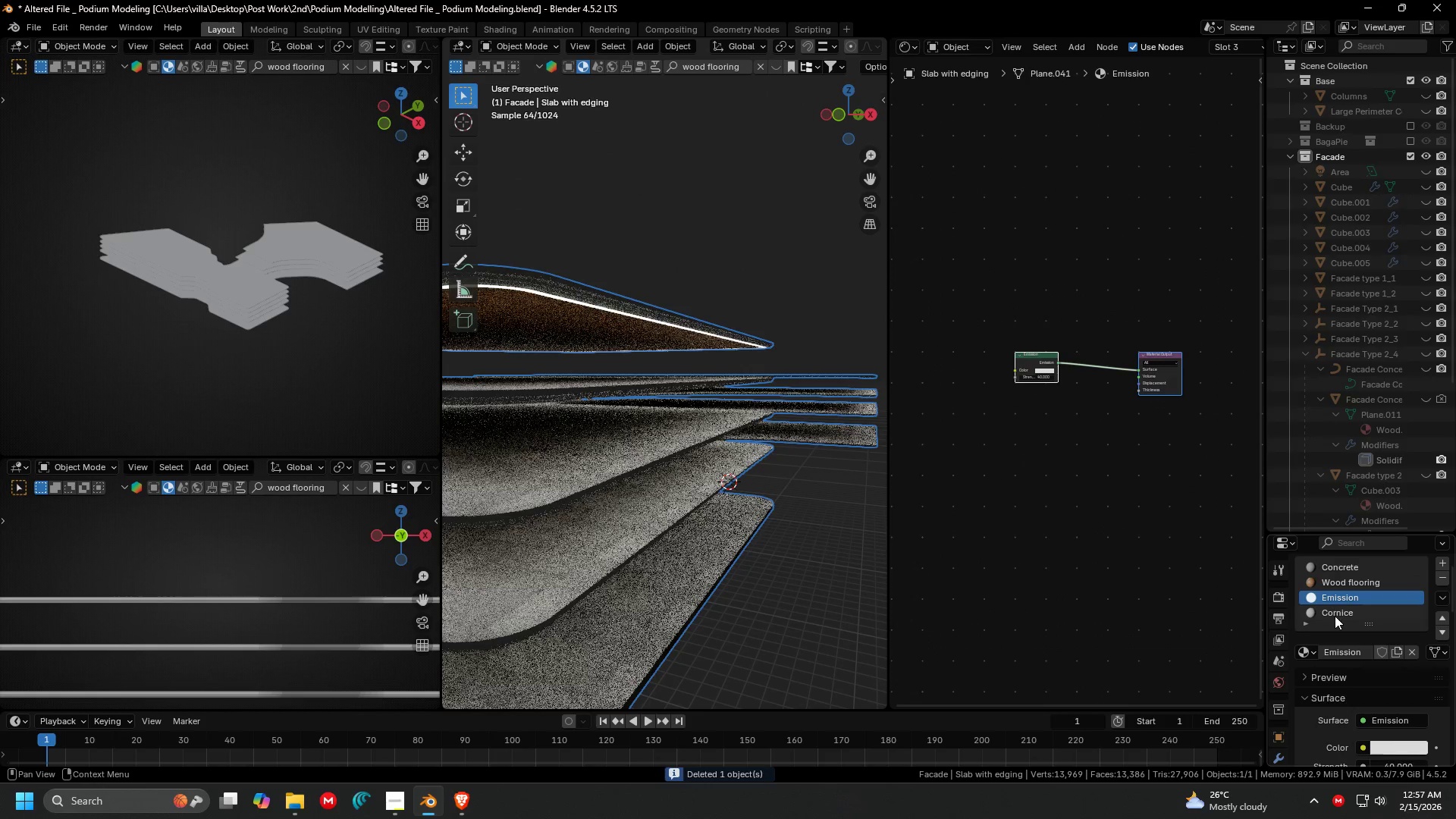 
left_click([1335, 616])
 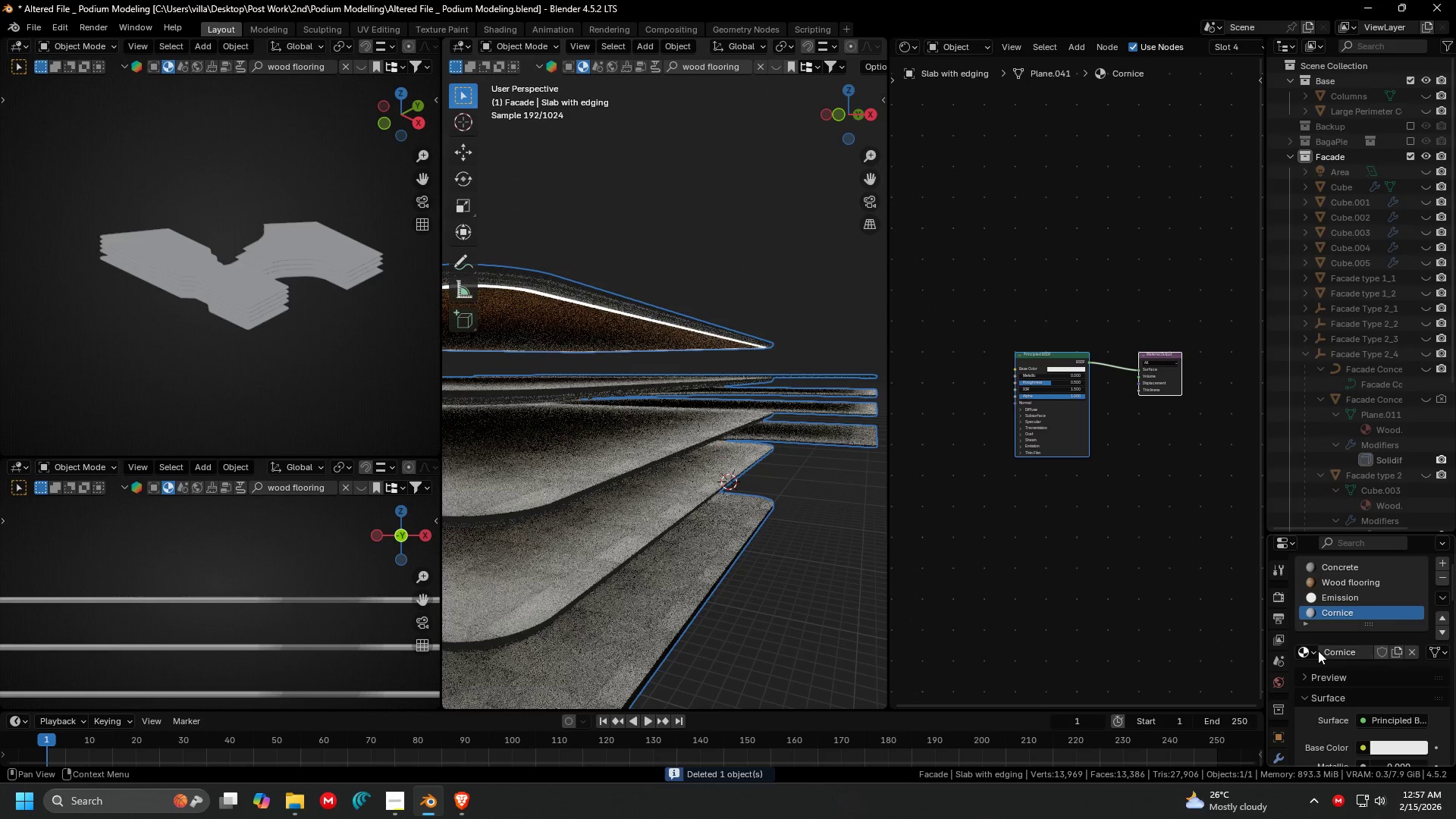 
left_click([1311, 651])
 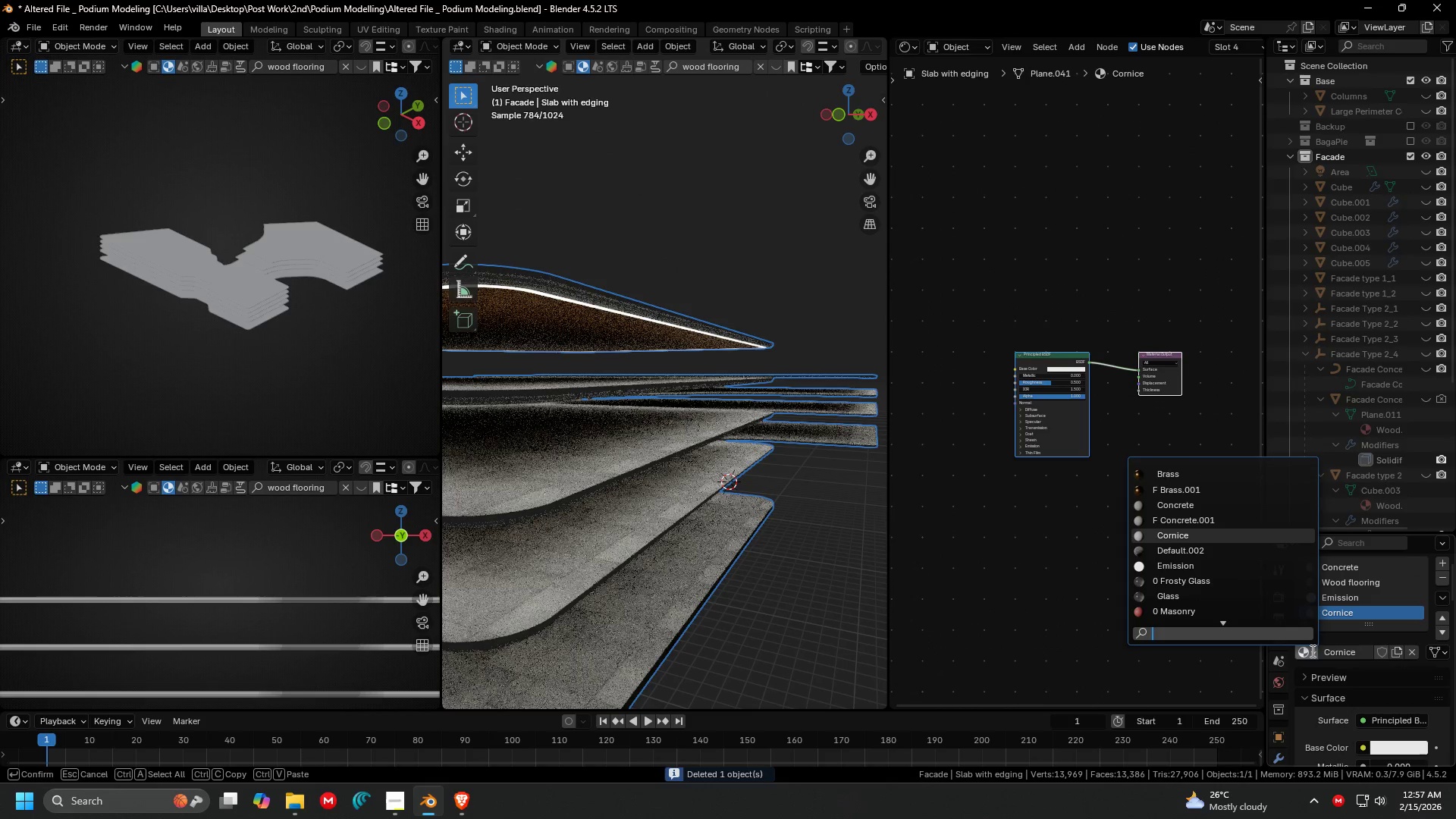 
type(brass)
 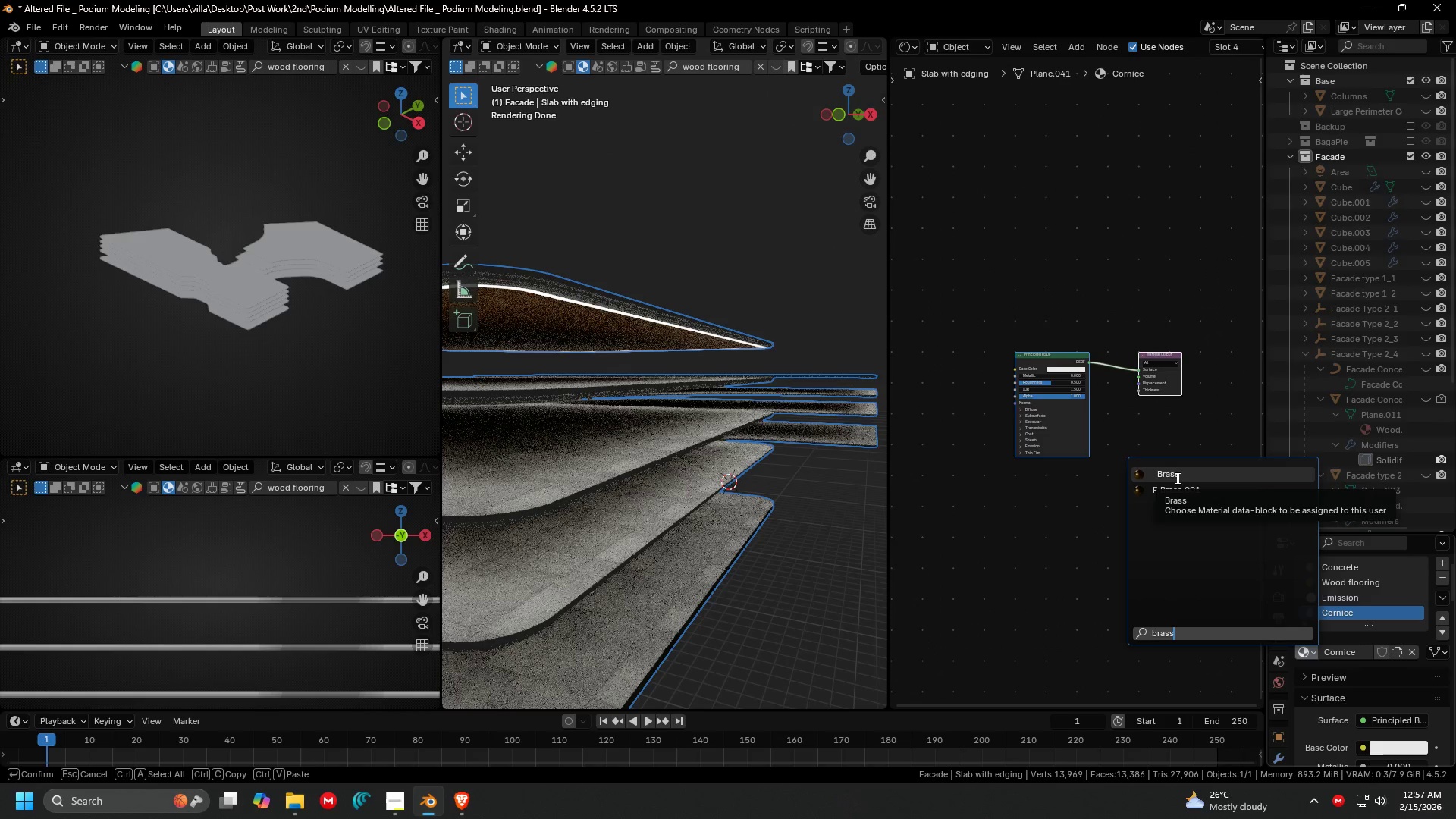 
left_click([1176, 478])
 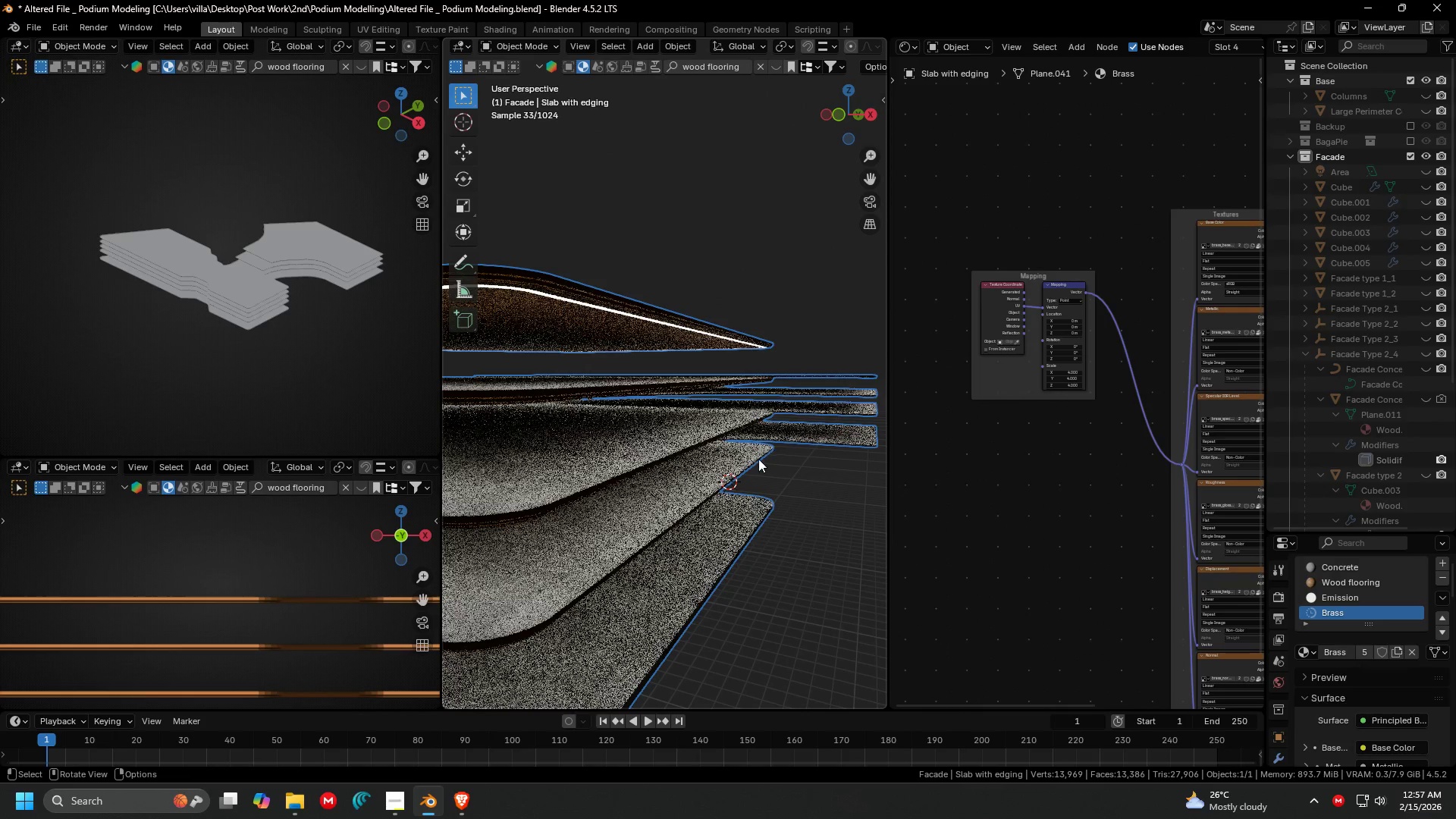 
left_click([757, 494])
 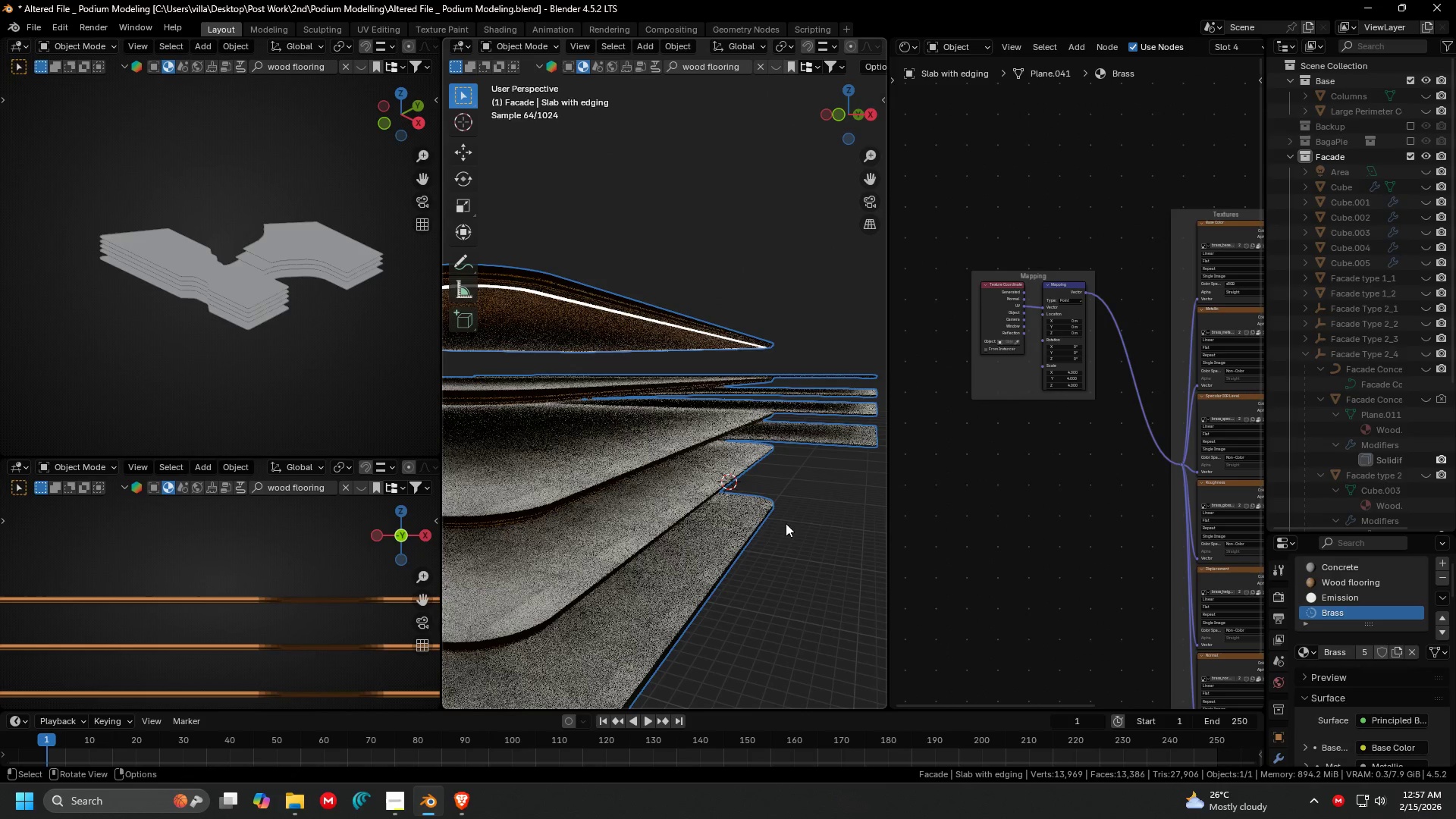 
hold_key(key=ShiftLeft, duration=0.41)
 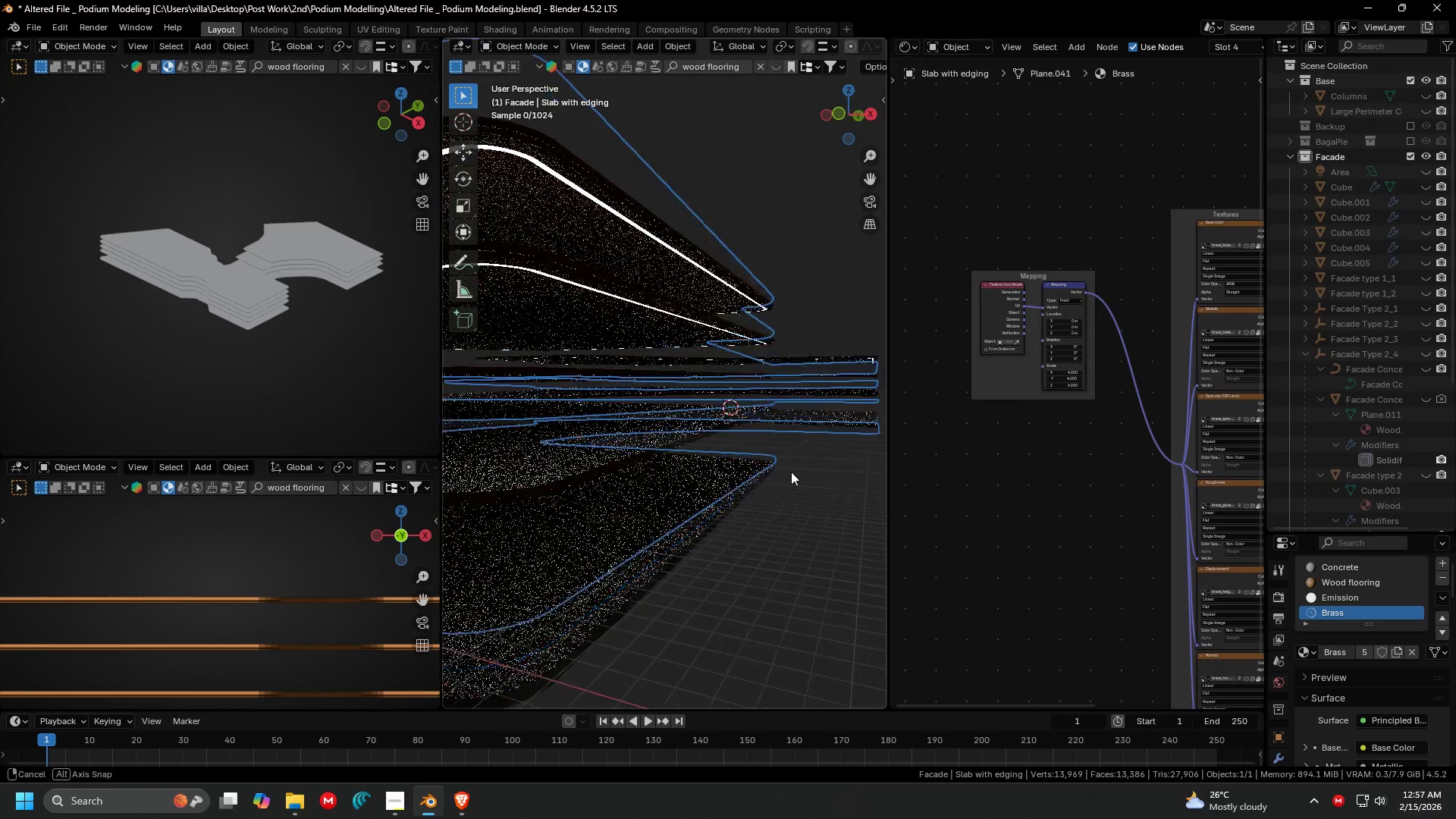 
scroll: coordinate [796, 464], scroll_direction: up, amount: 2.0
 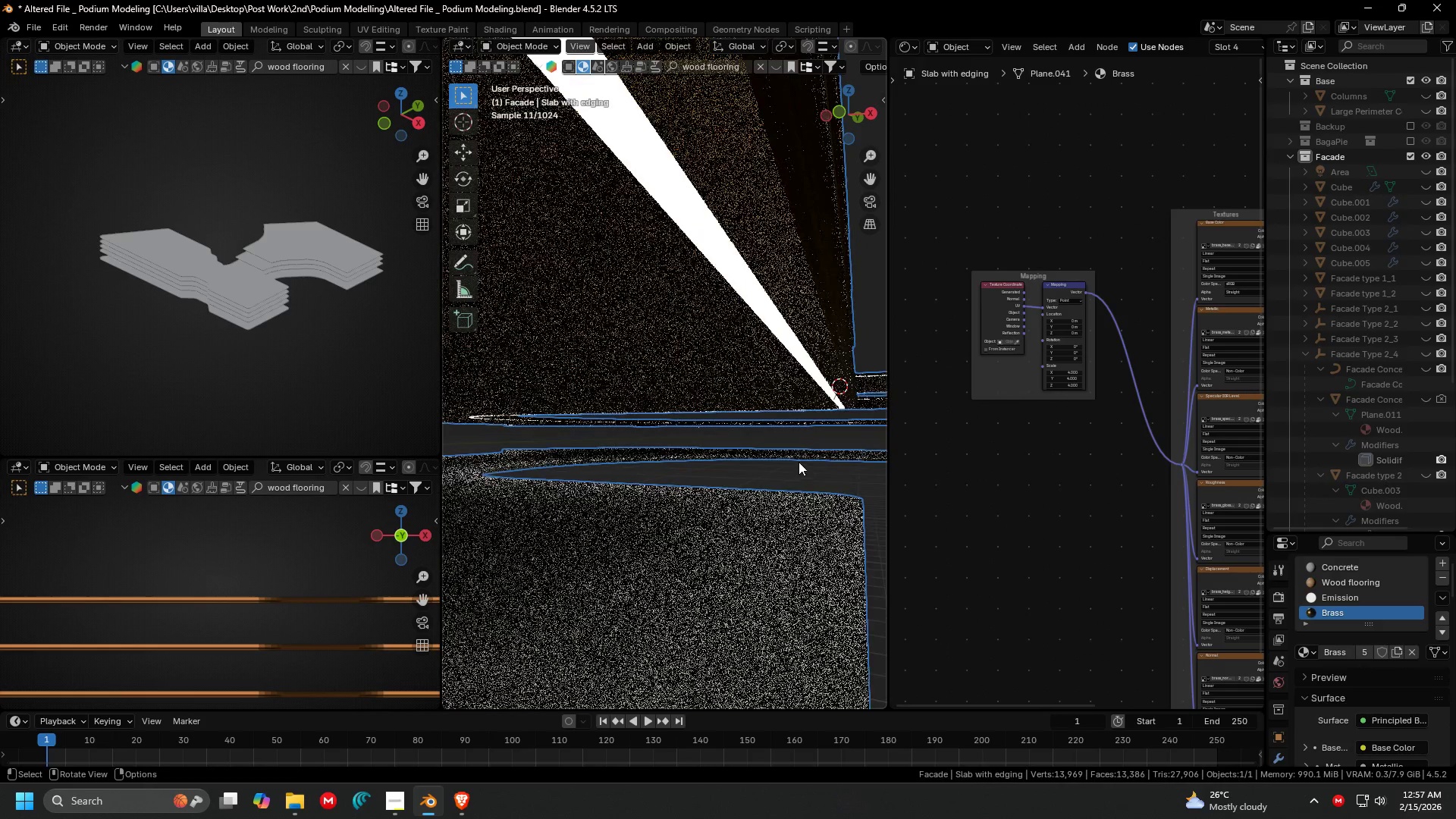 
hold_key(key=ShiftLeft, duration=0.66)
 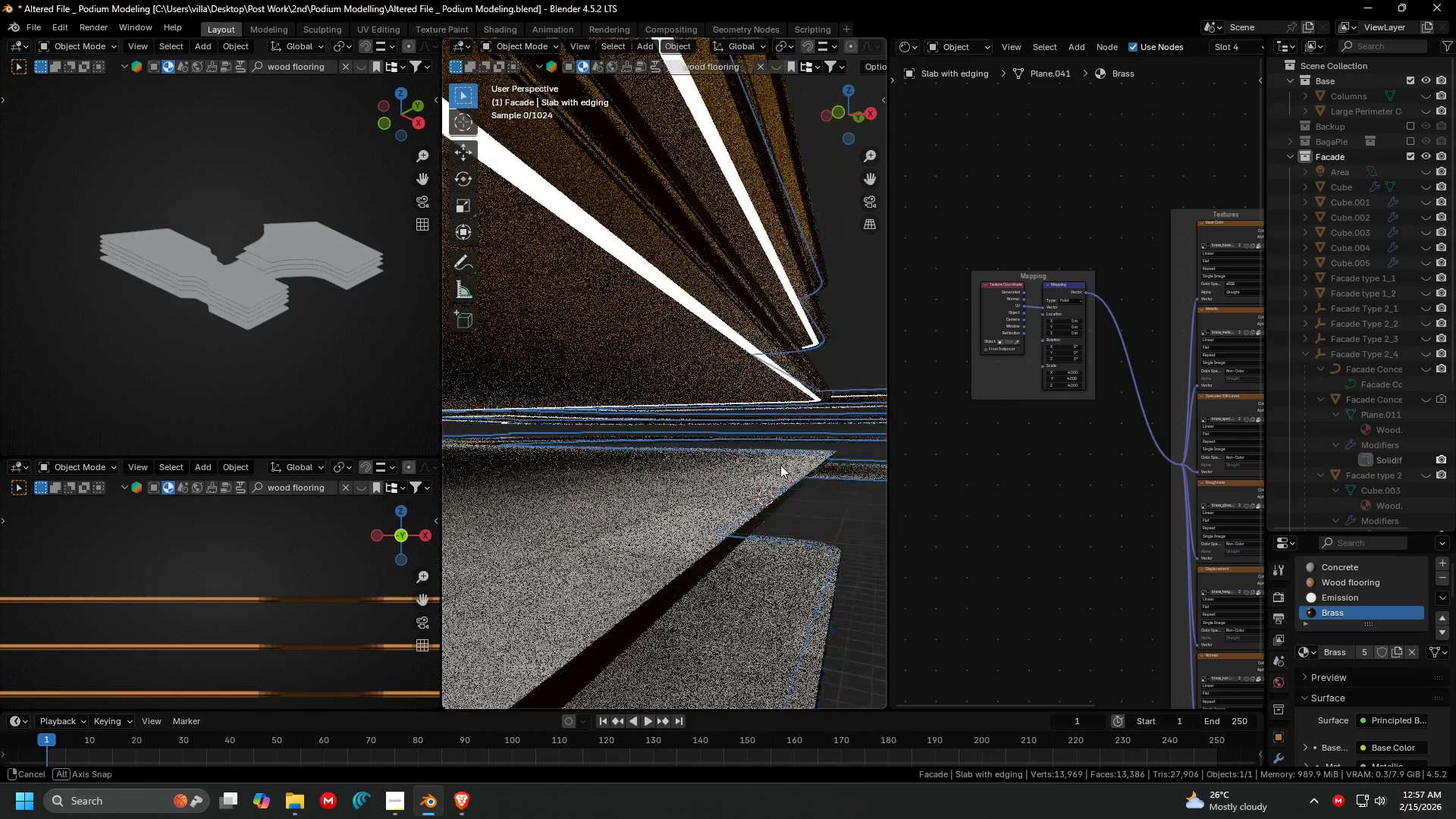 
key(Shift+ShiftLeft)
 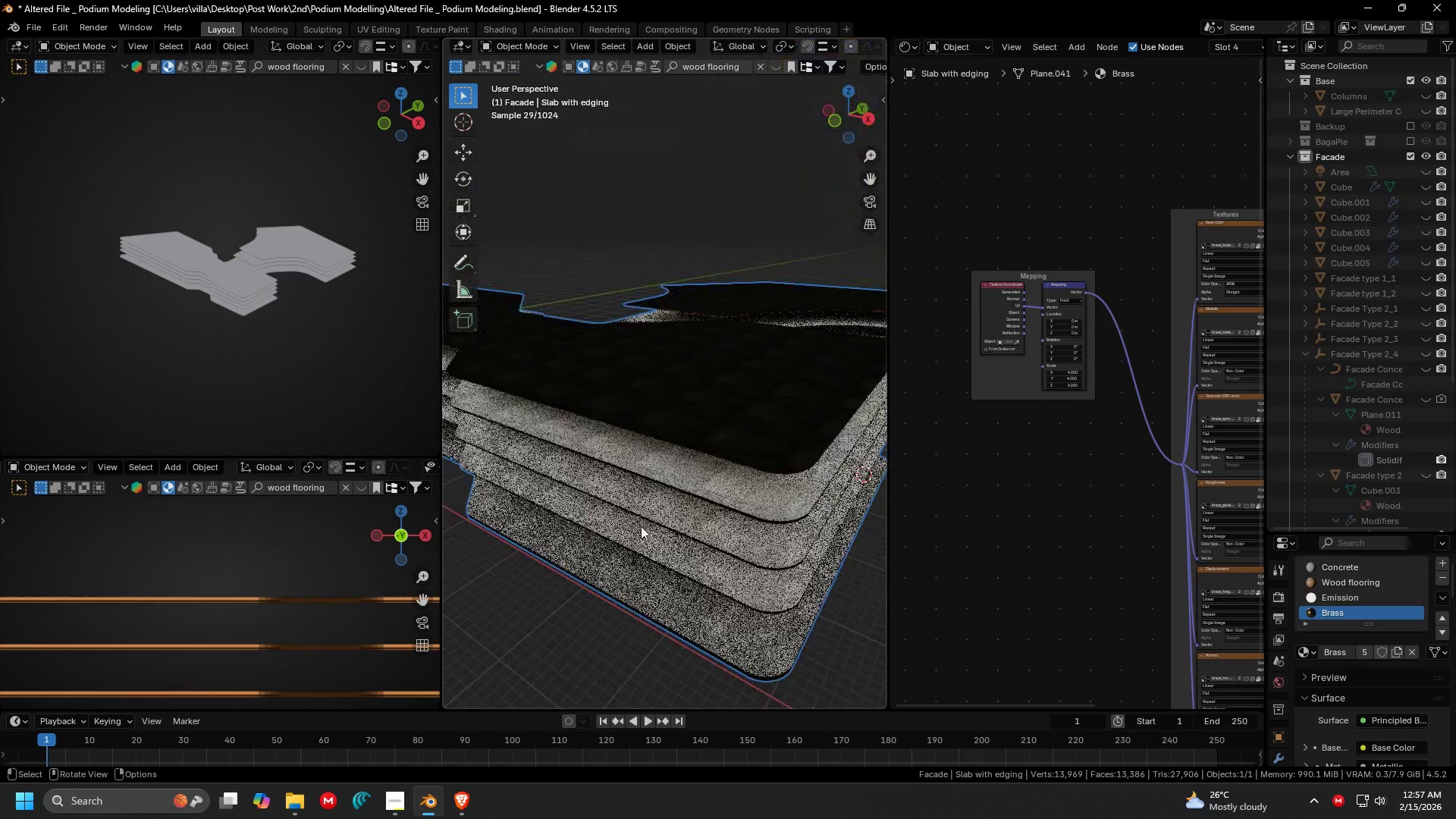 
scroll: coordinate [552, 474], scroll_direction: down, amount: 4.0
 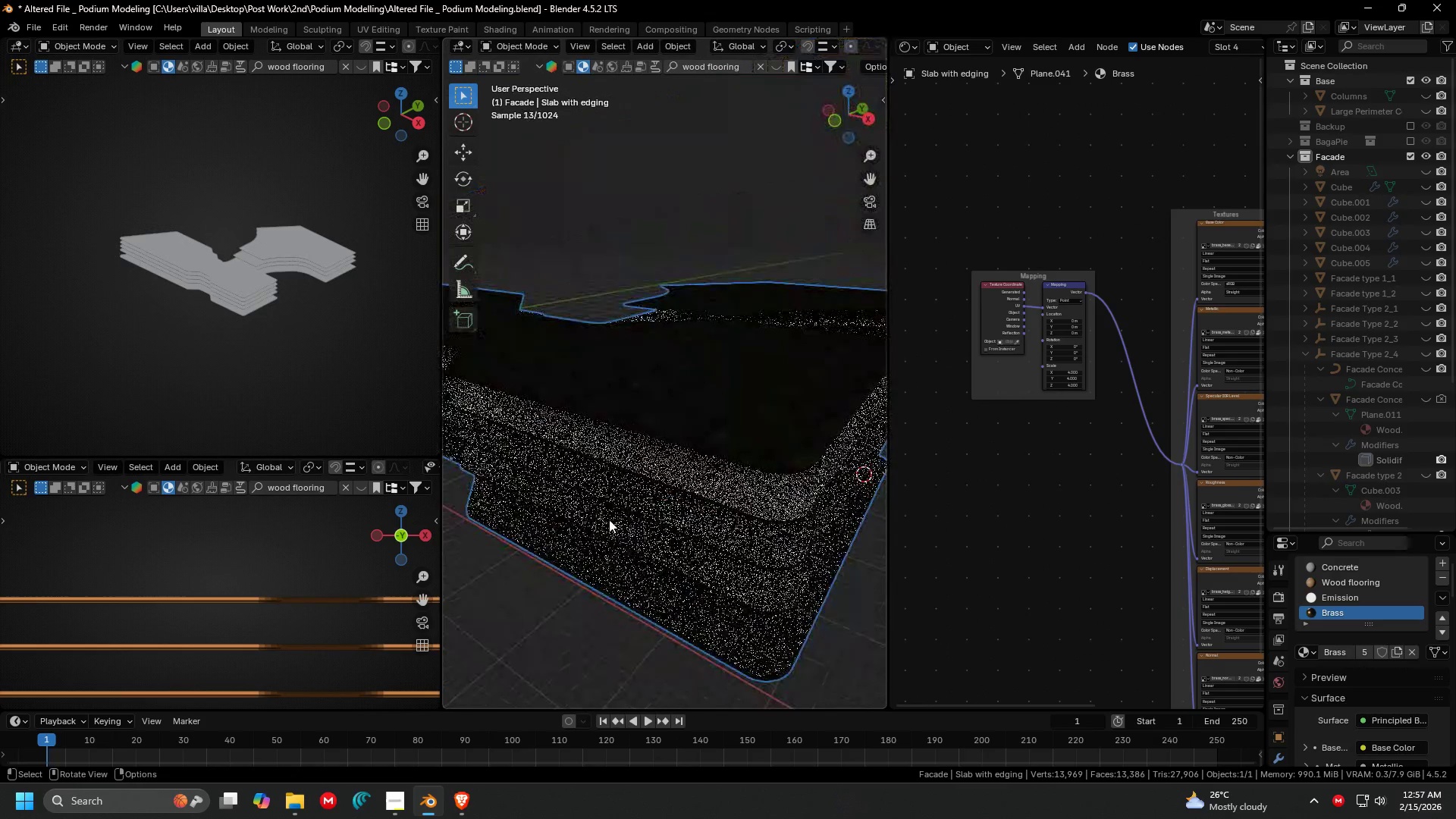 
left_click([626, 698])
 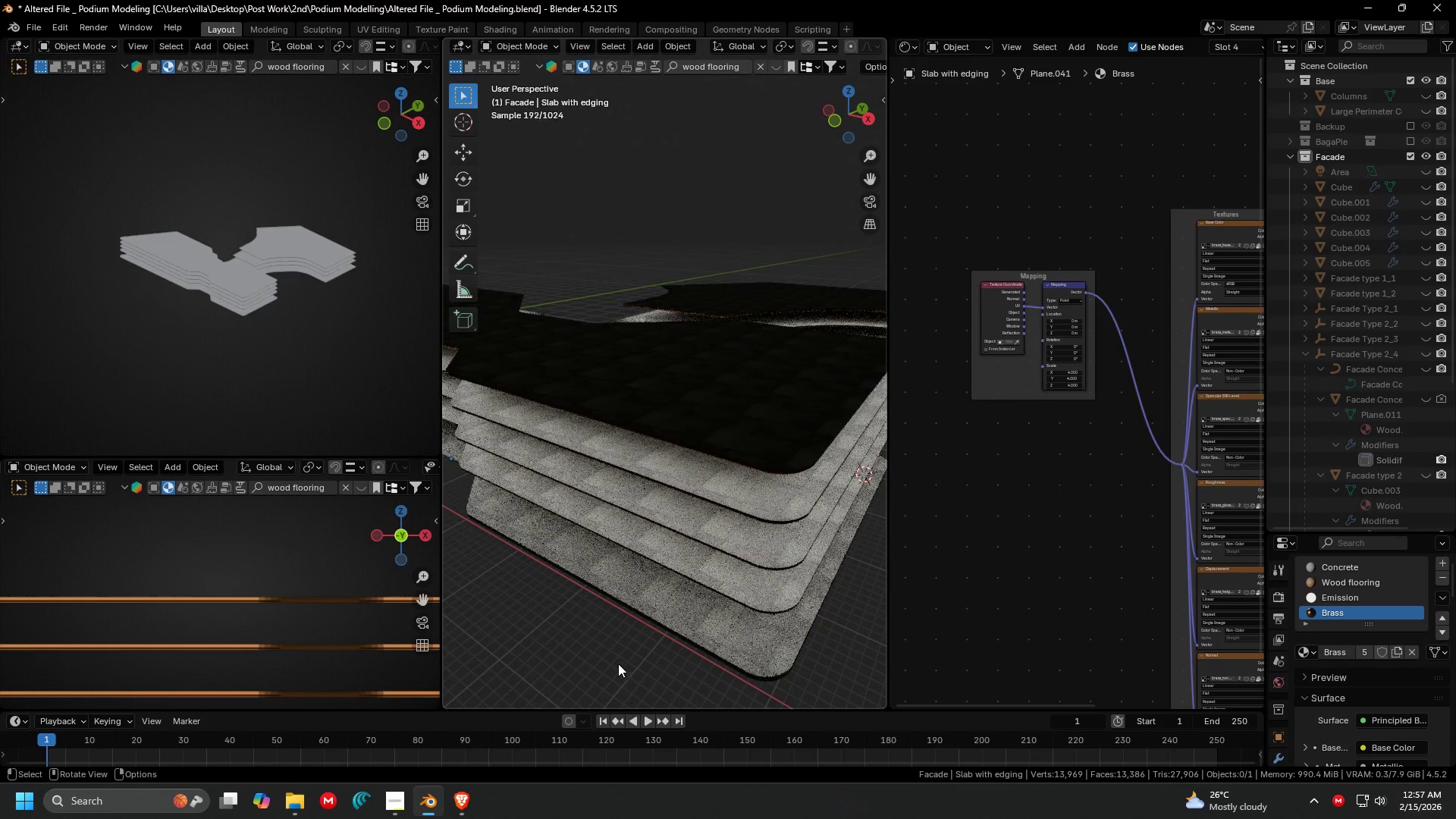 
key(Shift+ShiftLeft)
 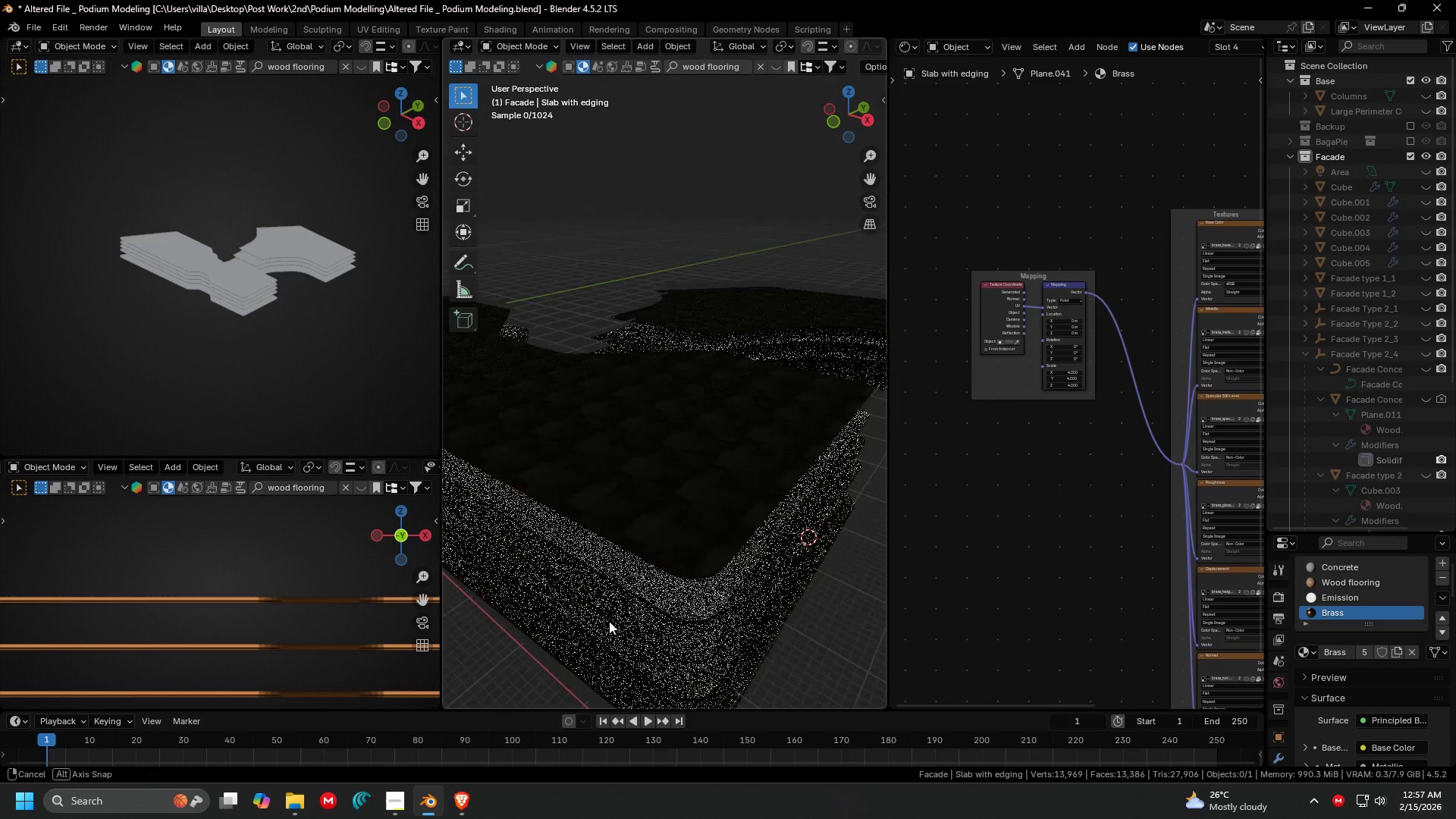 
hold_key(key=ShiftLeft, duration=0.39)
 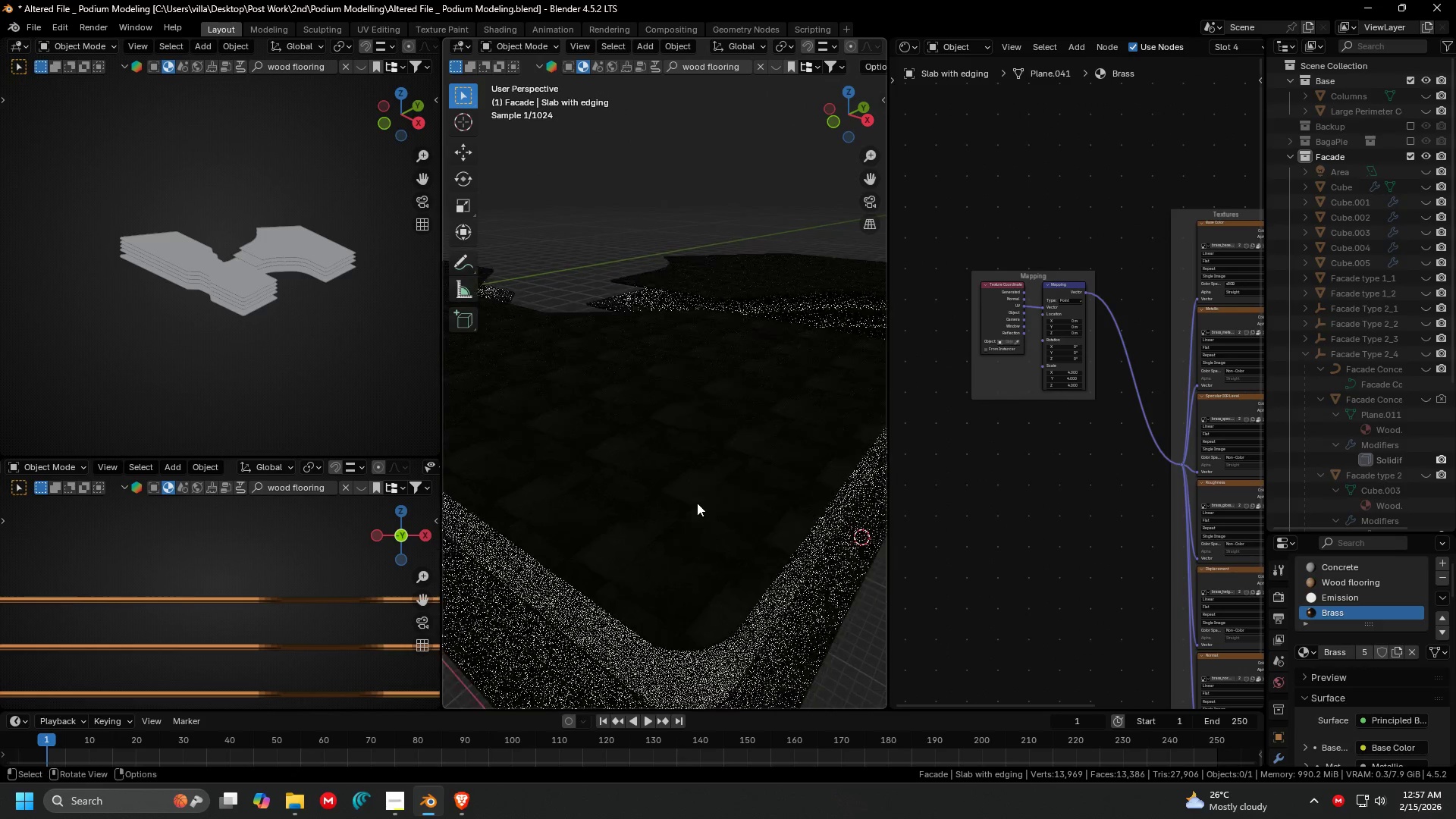 
scroll: coordinate [609, 622], scroll_direction: up, amount: 1.0
 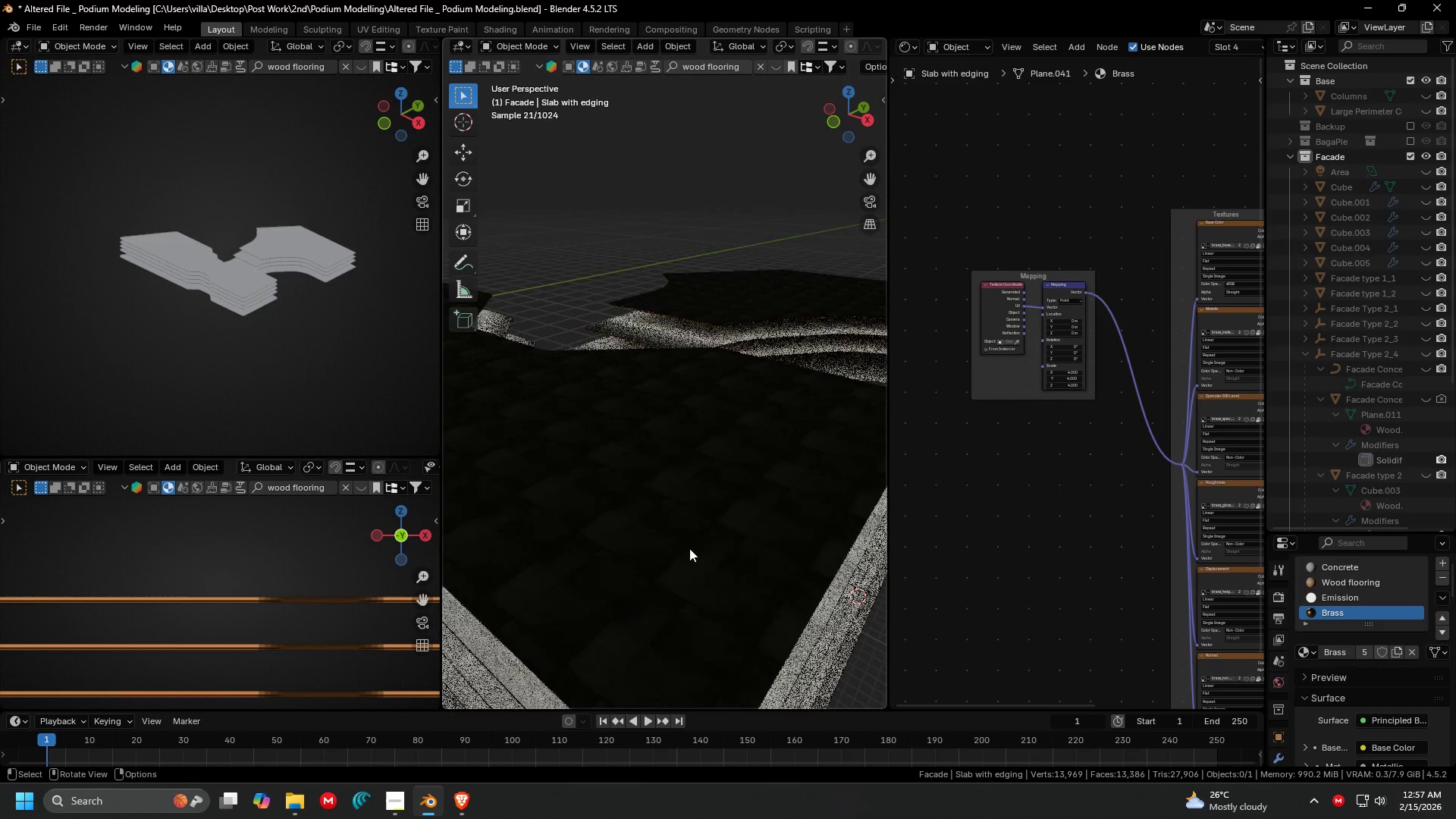 
scroll: coordinate [689, 494], scroll_direction: down, amount: 3.0
 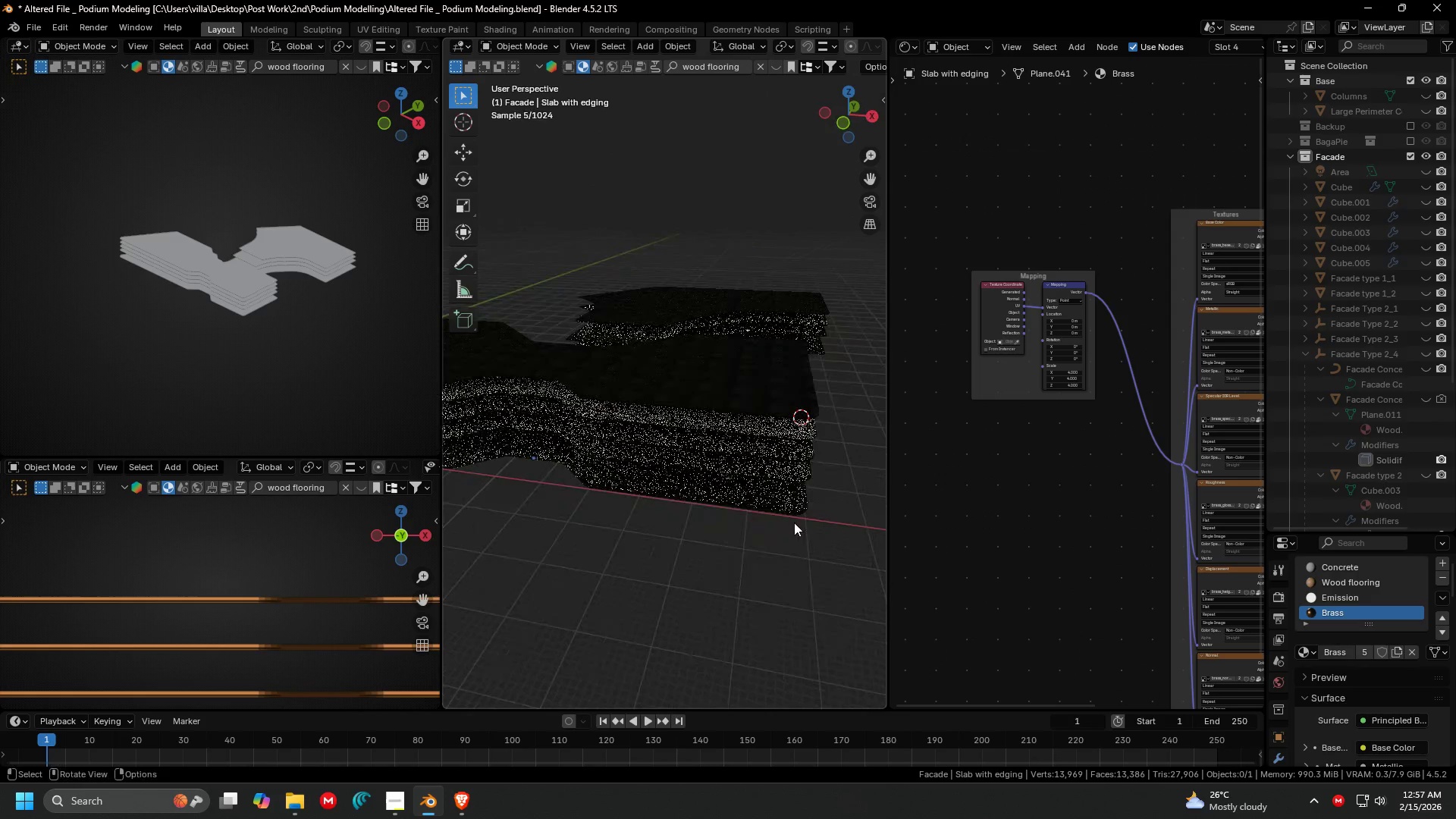 
left_click([804, 567])
 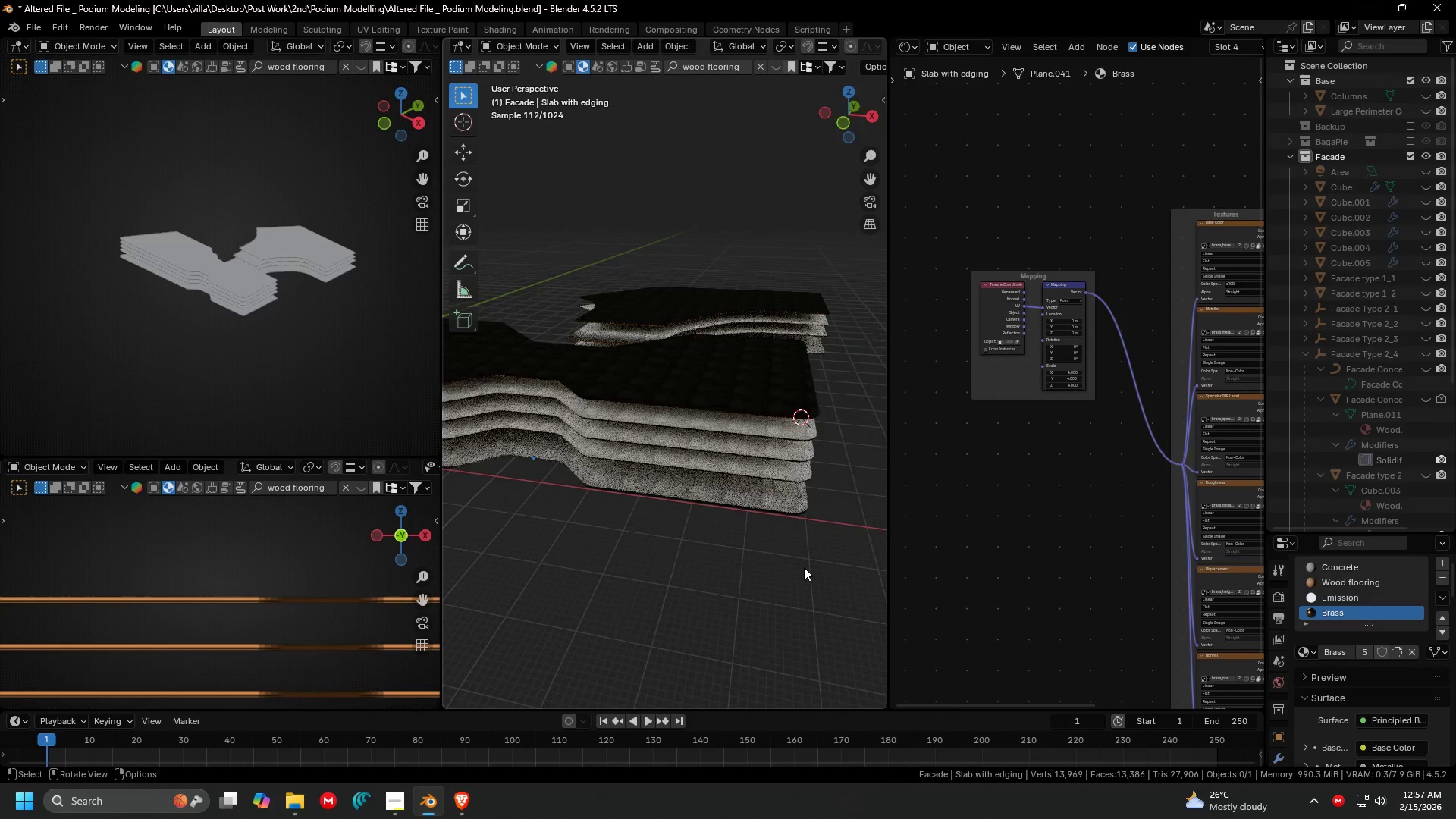 
key(Alt+H)
 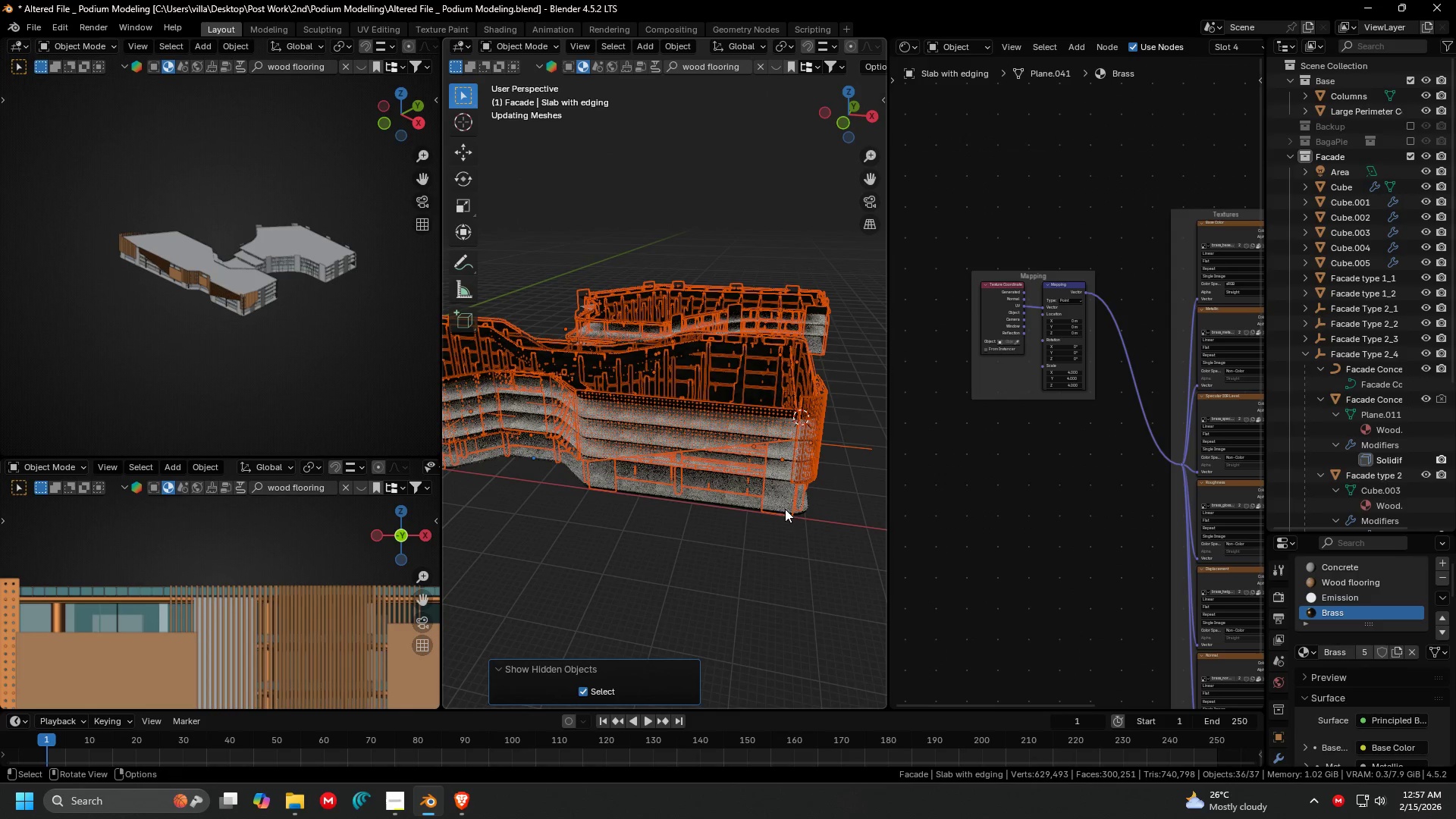 
left_click([761, 563])
 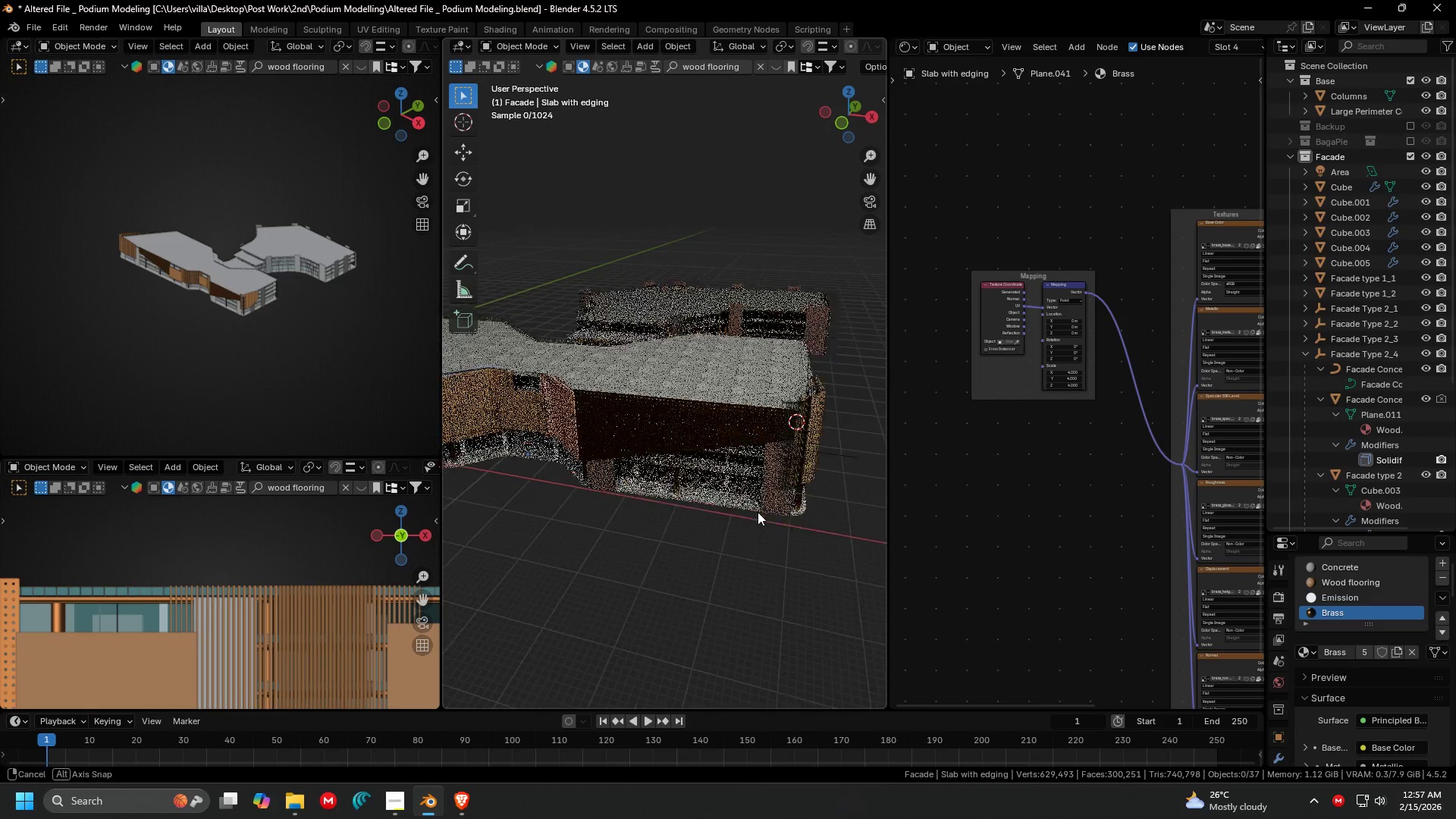 
scroll: coordinate [717, 466], scroll_direction: up, amount: 3.0
 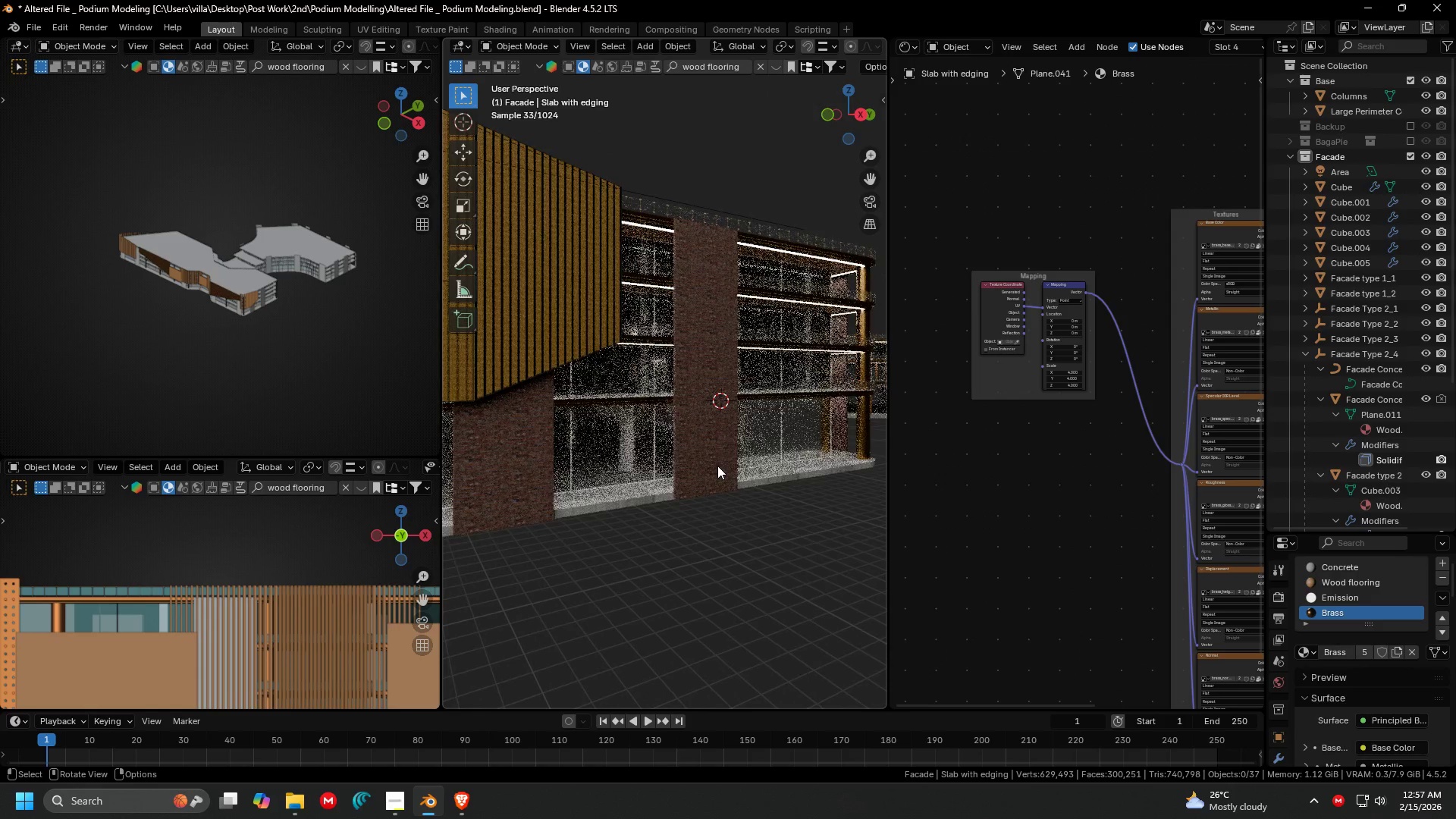 
hold_key(key=ShiftLeft, duration=0.47)
 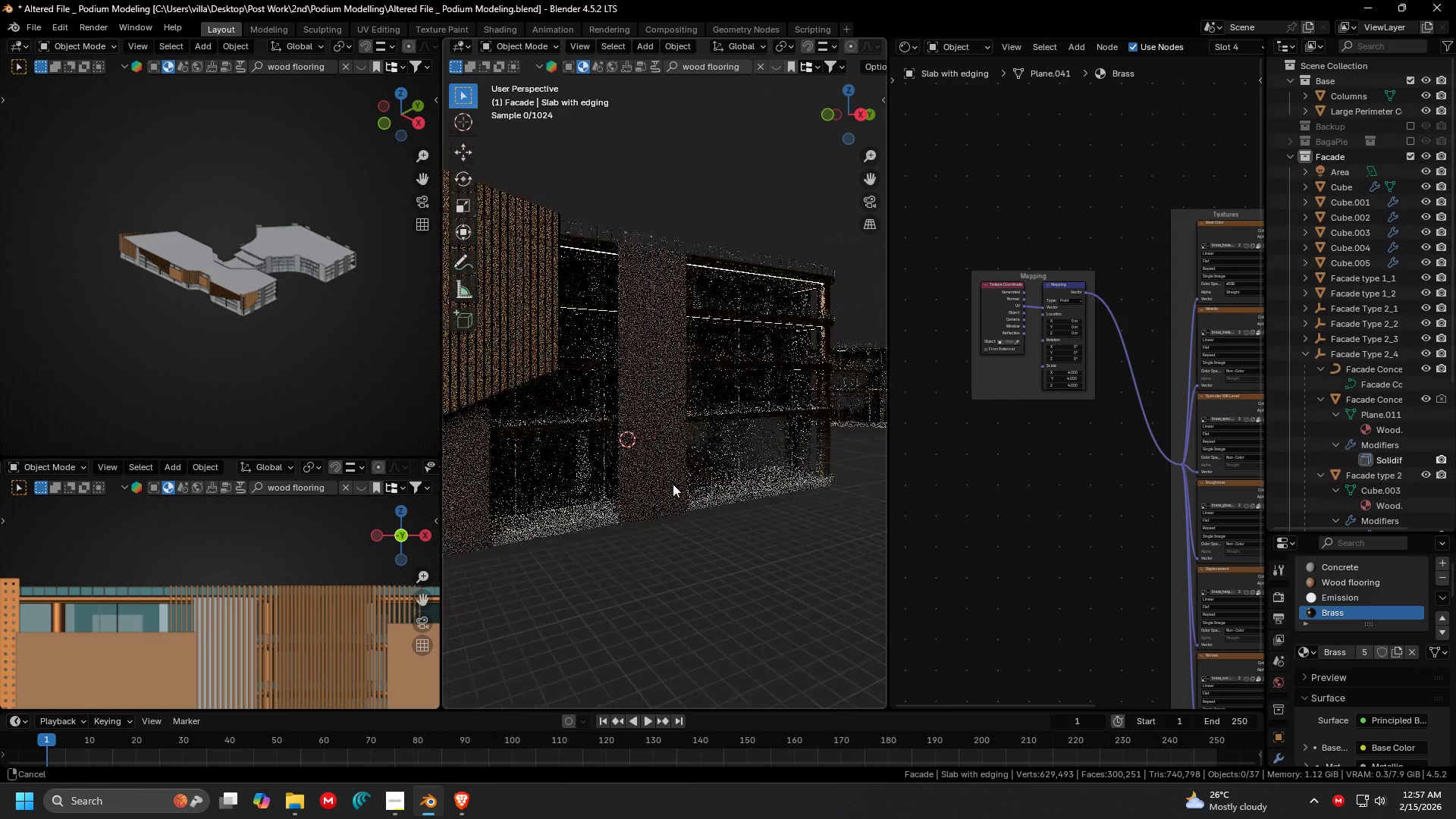 
scroll: coordinate [673, 484], scroll_direction: up, amount: 2.0
 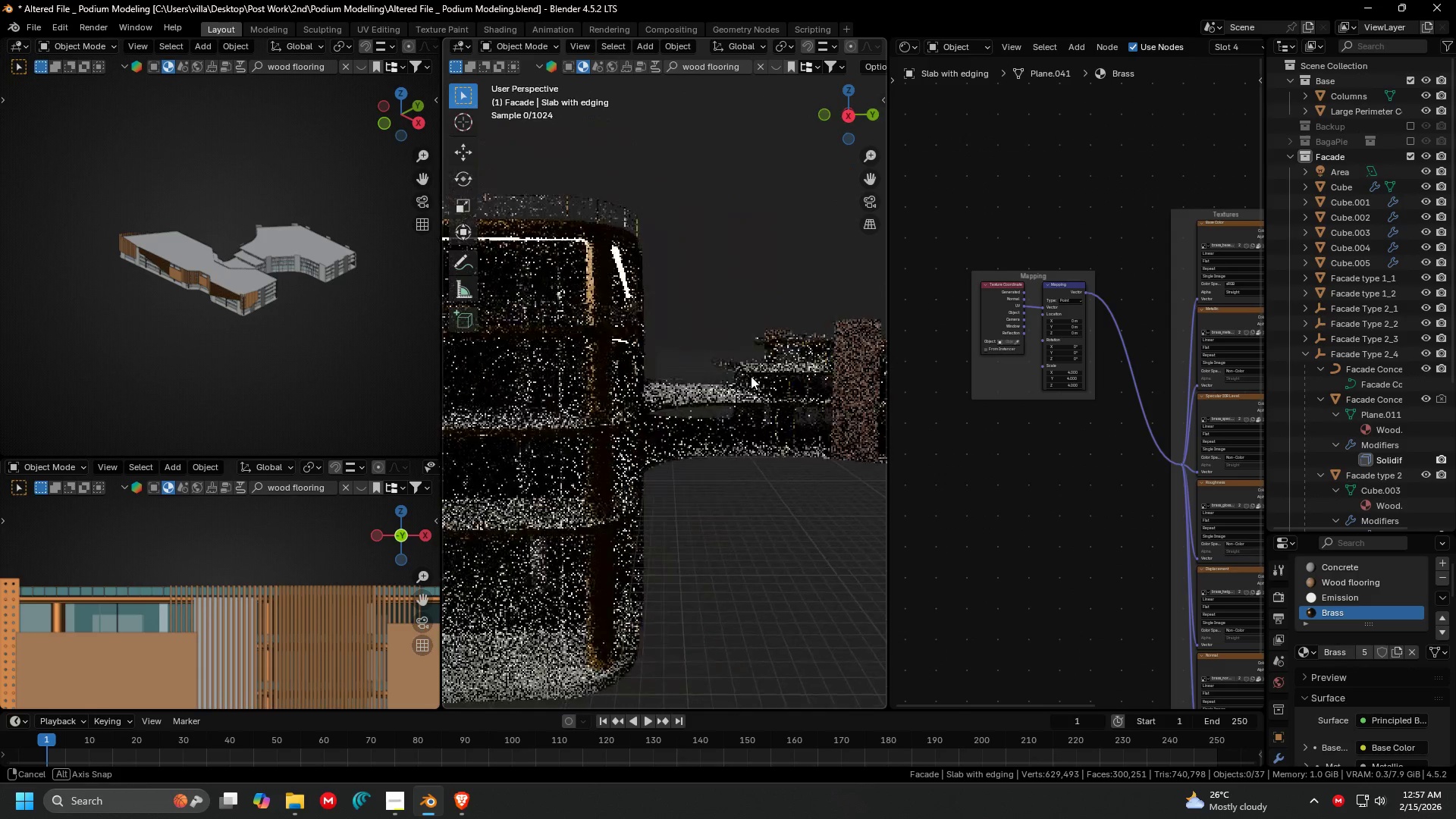 
wait(5.14)
 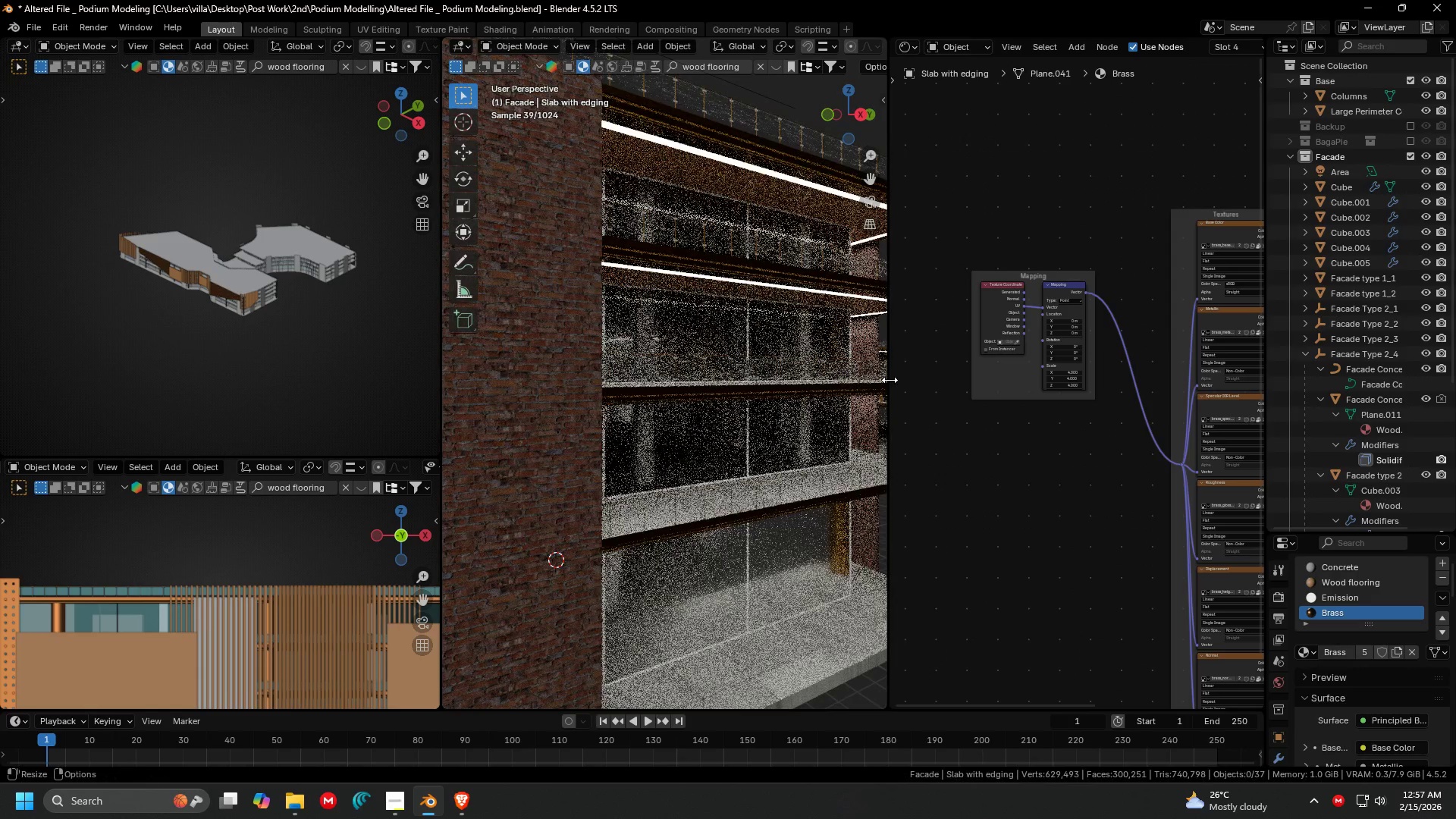 
scroll: coordinate [638, 410], scroll_direction: up, amount: 1.0
 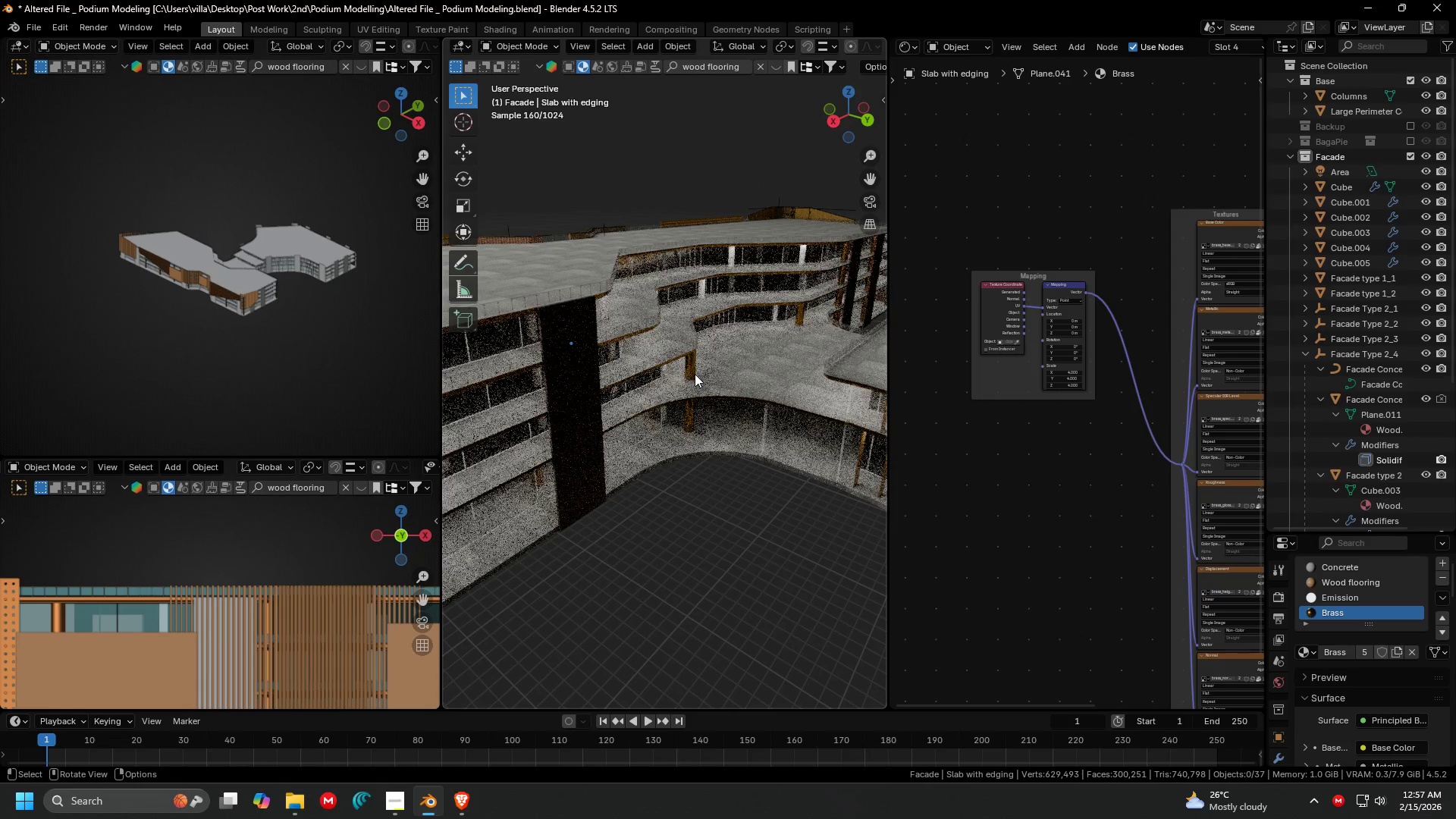 
hold_key(key=ShiftLeft, duration=0.33)
 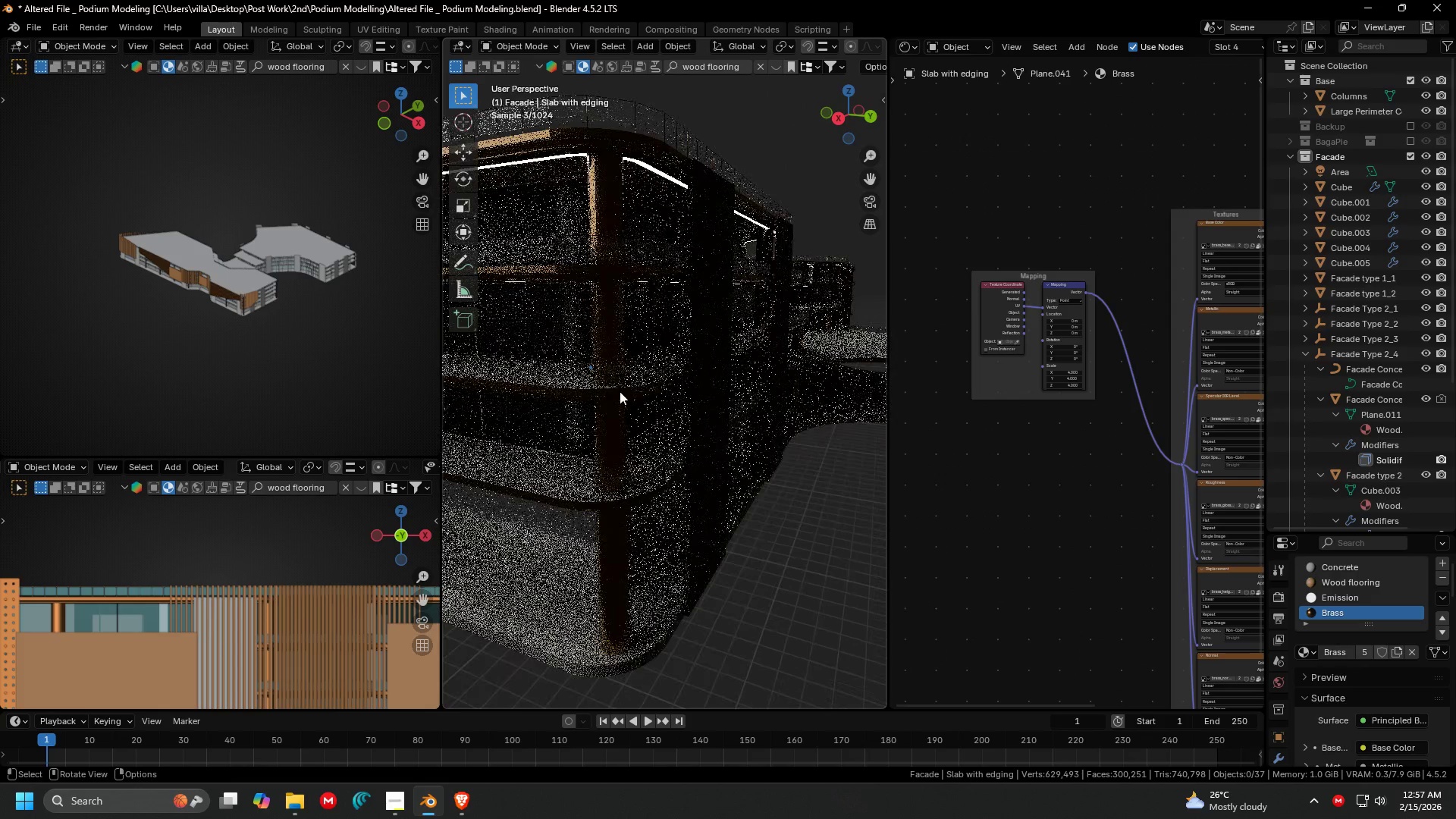 
key(Shift+ShiftLeft)
 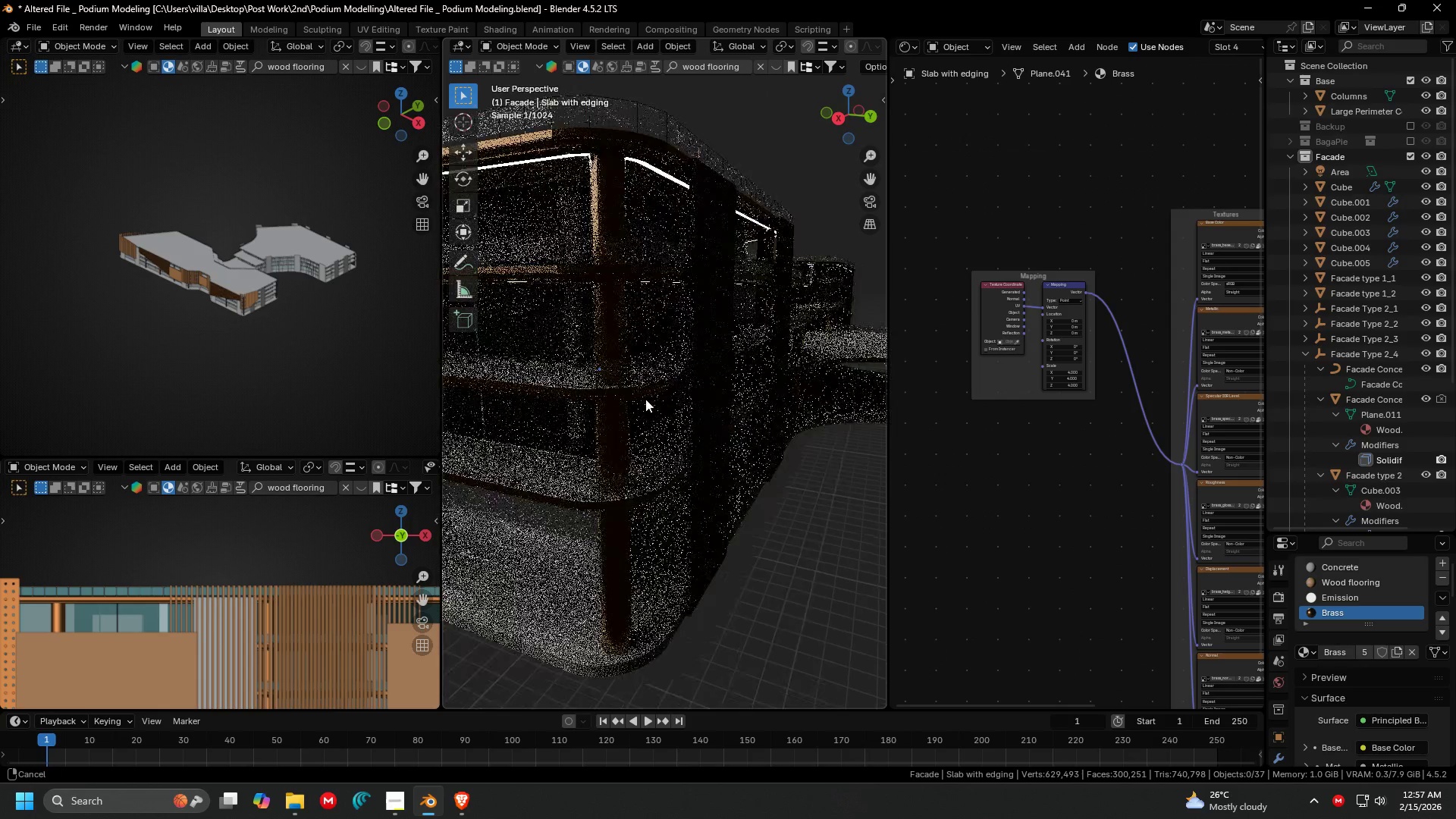 
scroll: coordinate [661, 397], scroll_direction: up, amount: 5.0
 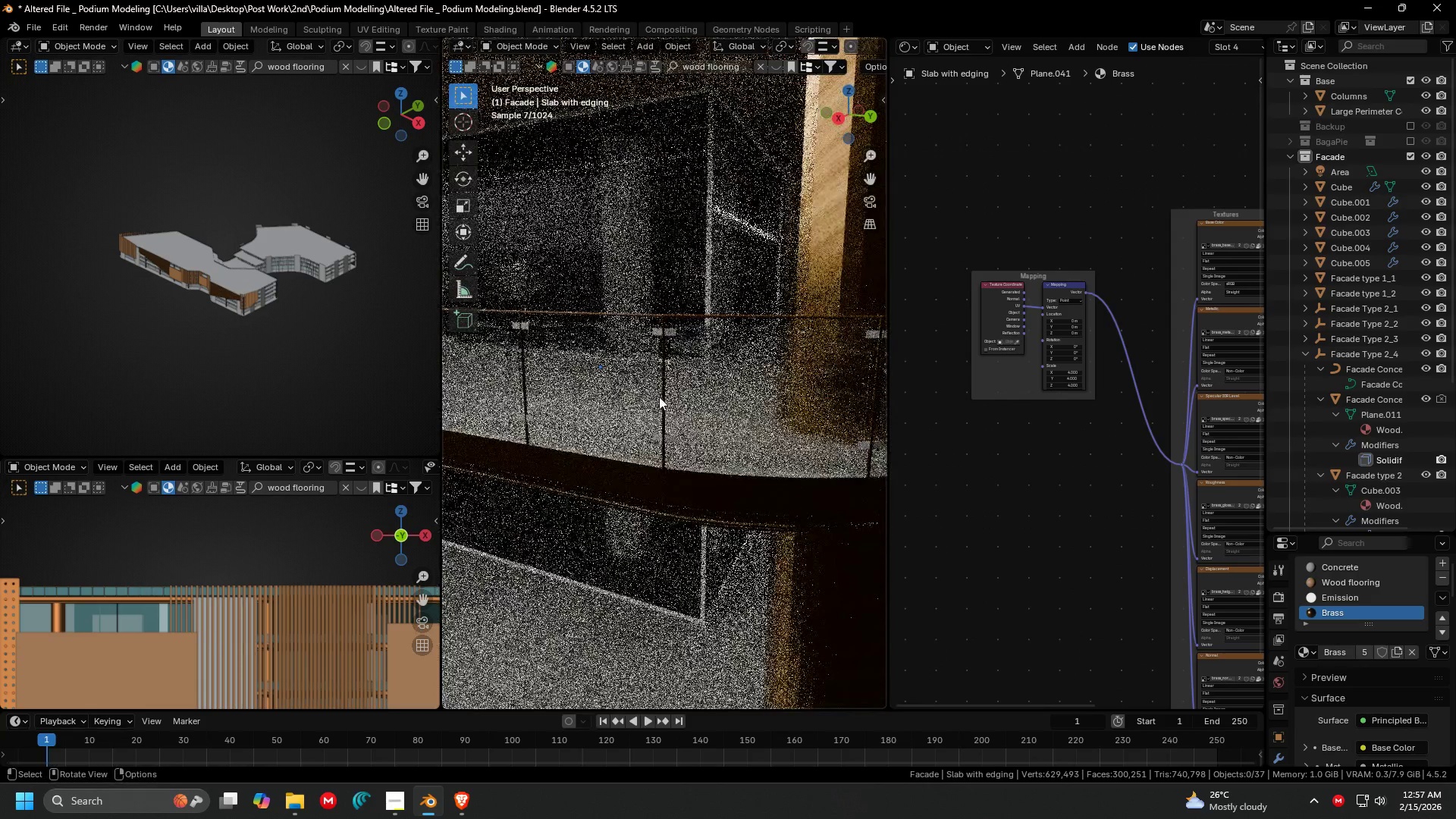 
hold_key(key=ShiftLeft, duration=0.5)
 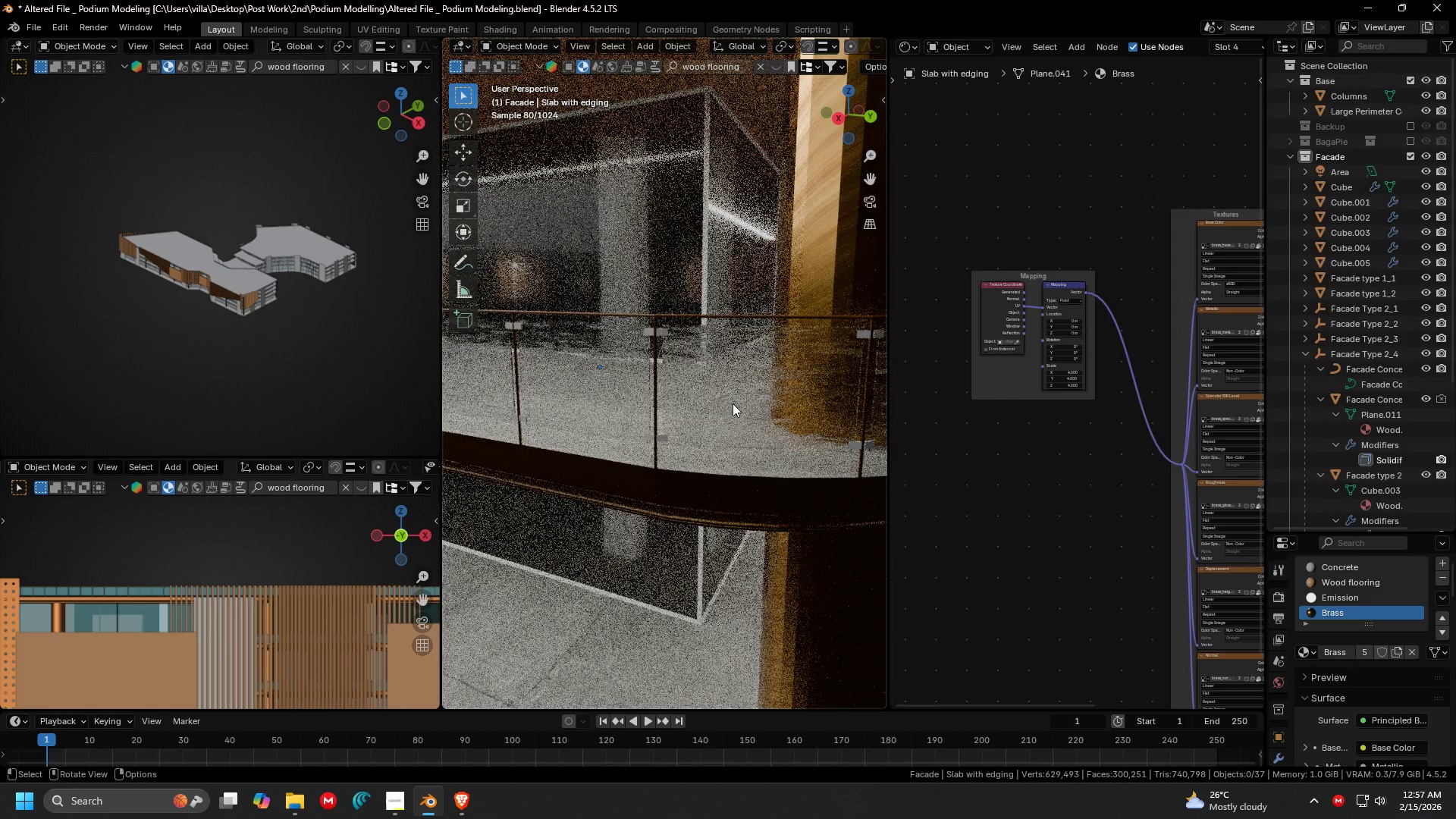 
left_click([733, 403])
 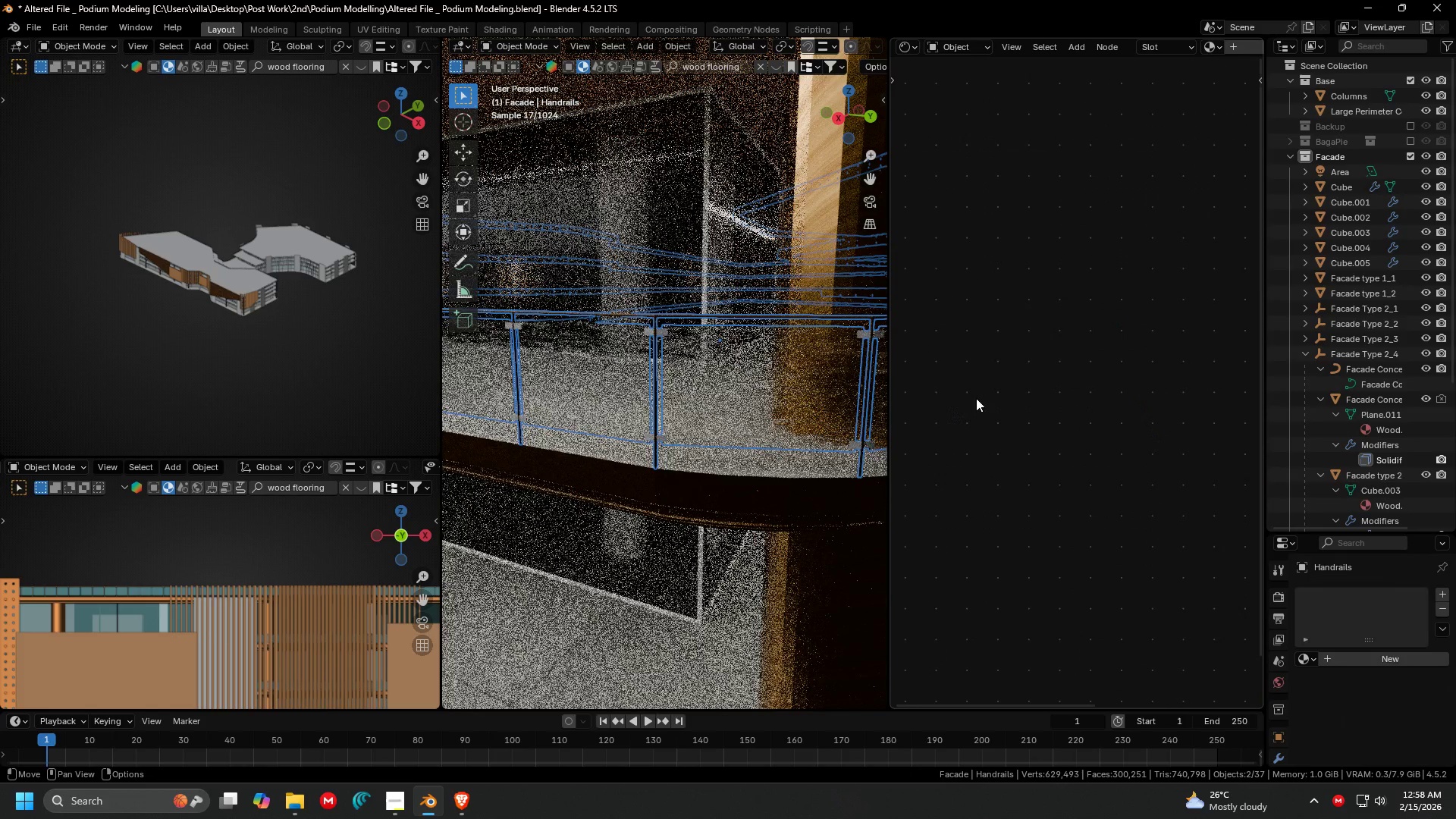 
scroll: coordinate [836, 397], scroll_direction: down, amount: 9.0
 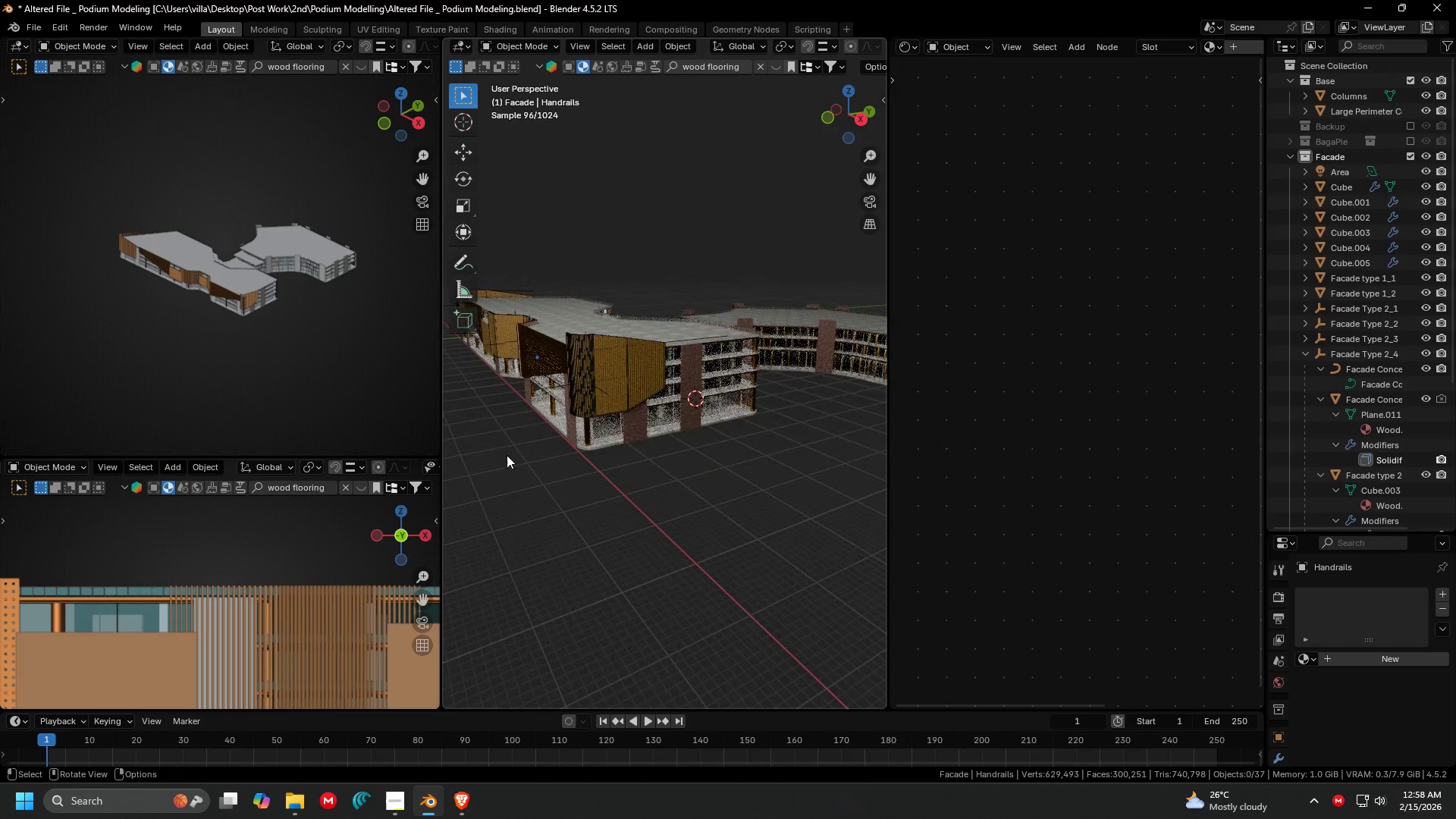 
double_click([635, 469])
 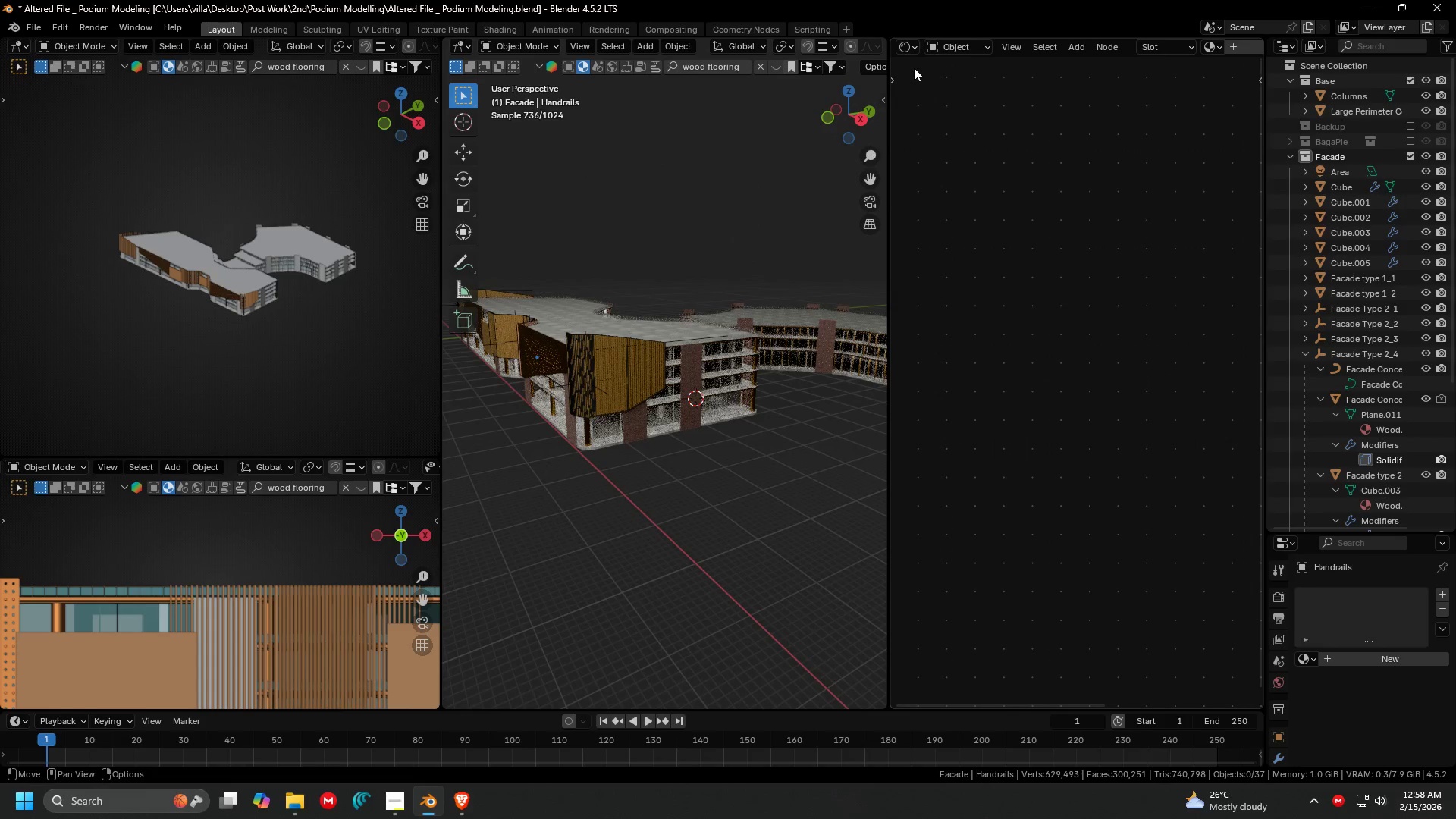 
left_click([911, 56])
 